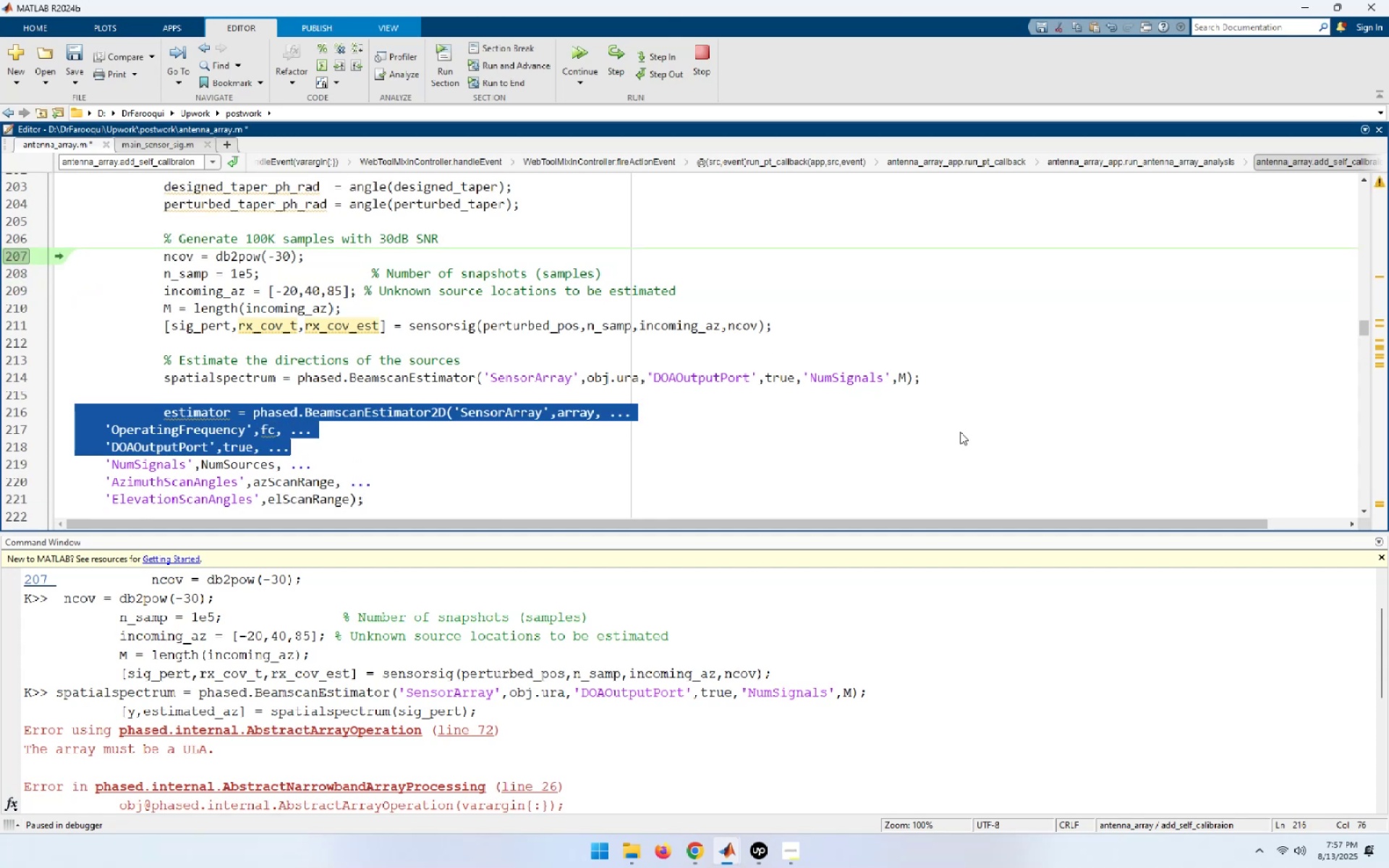 
key(Shift+ArrowDown)
 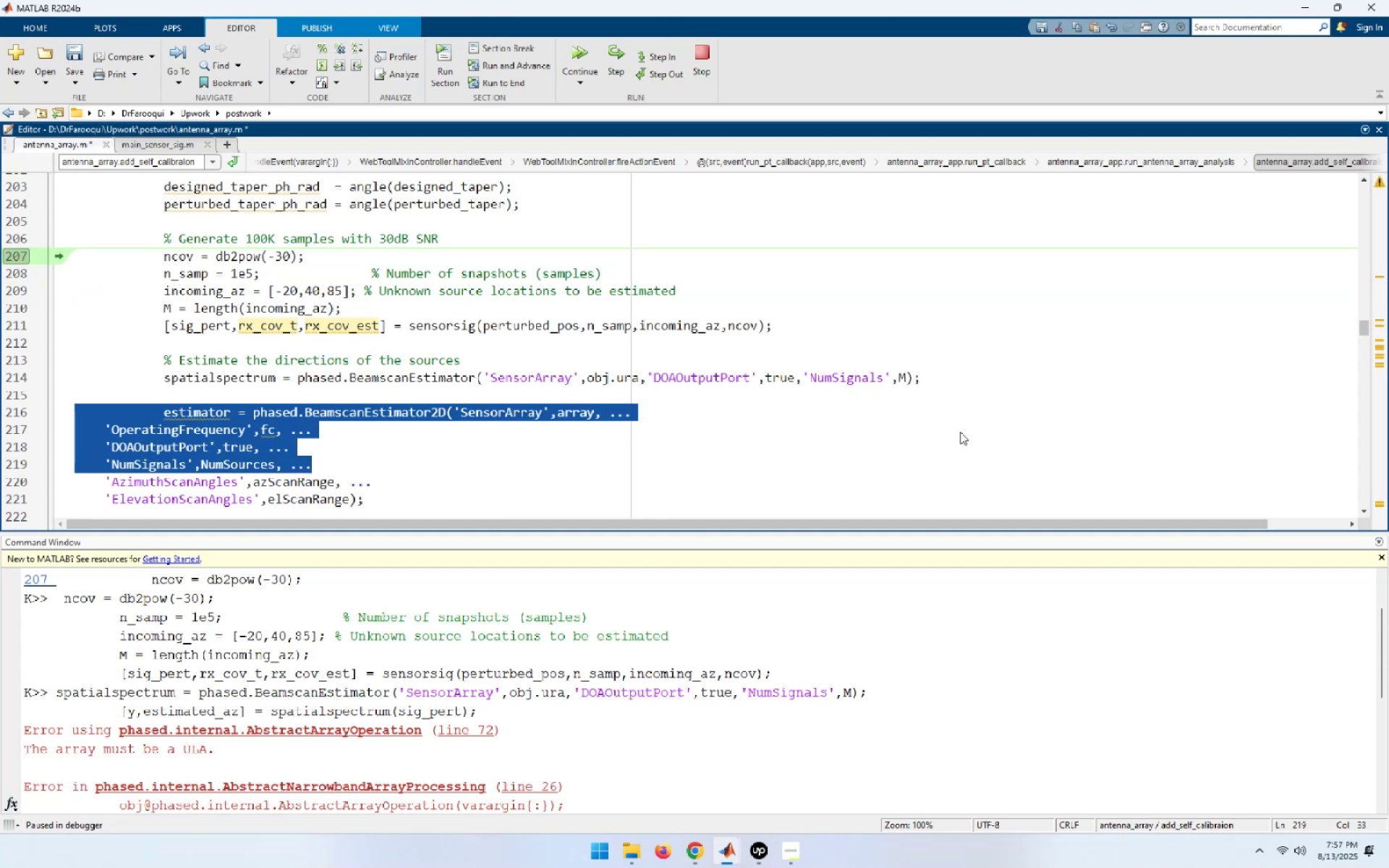 
key(Shift+ArrowDown)
 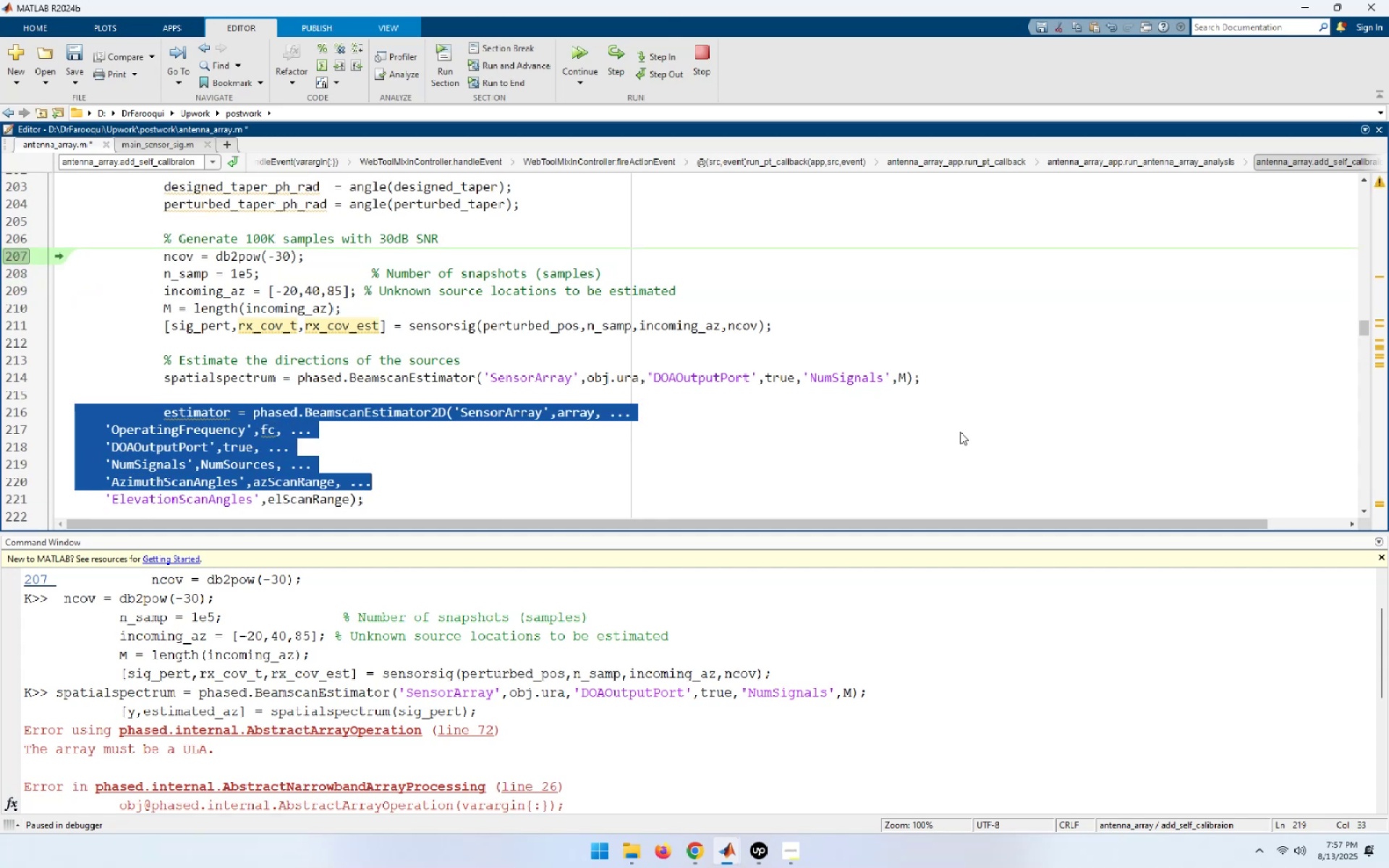 
key(Shift+ArrowDown)
 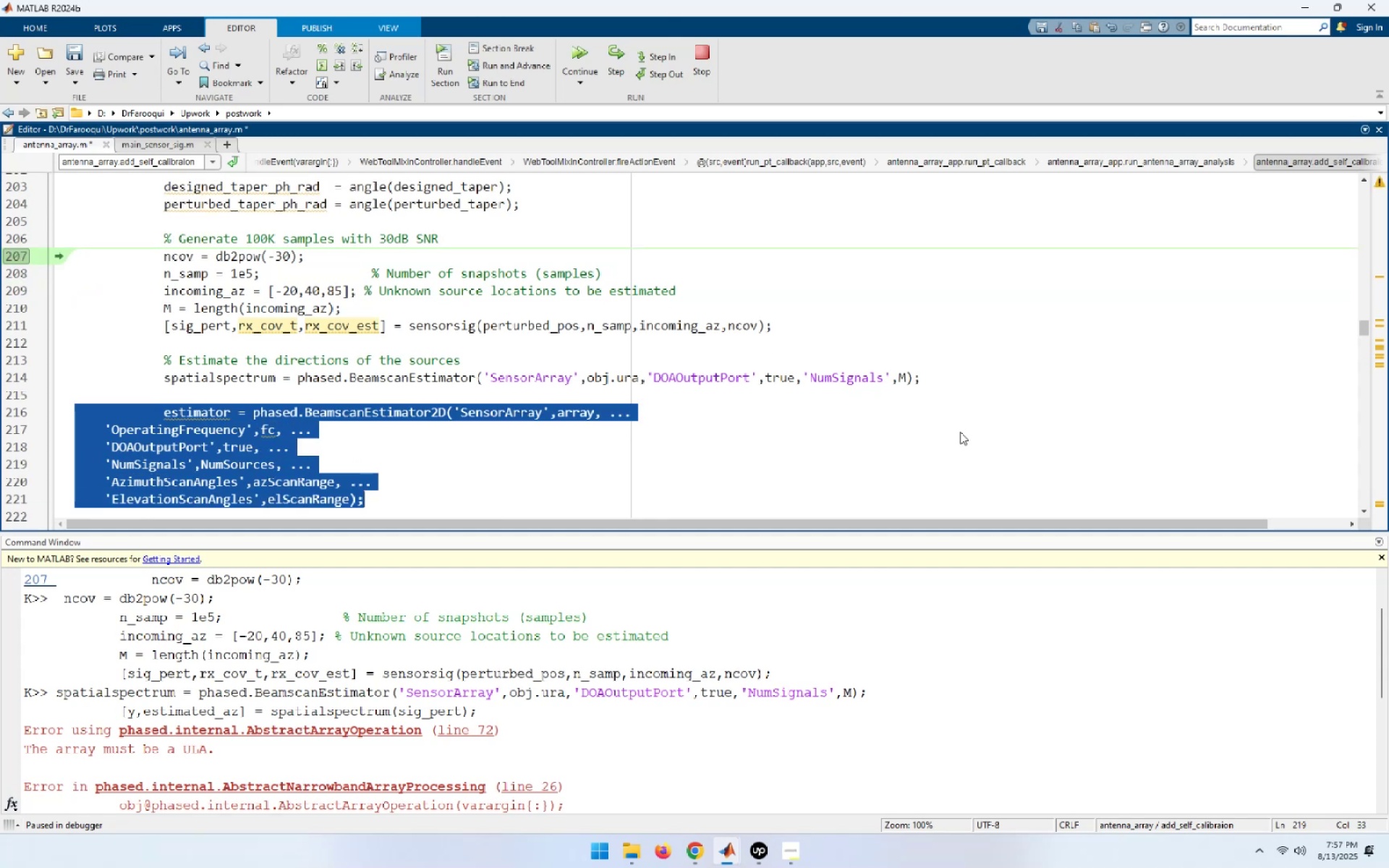 
key(Shift+ArrowDown)
 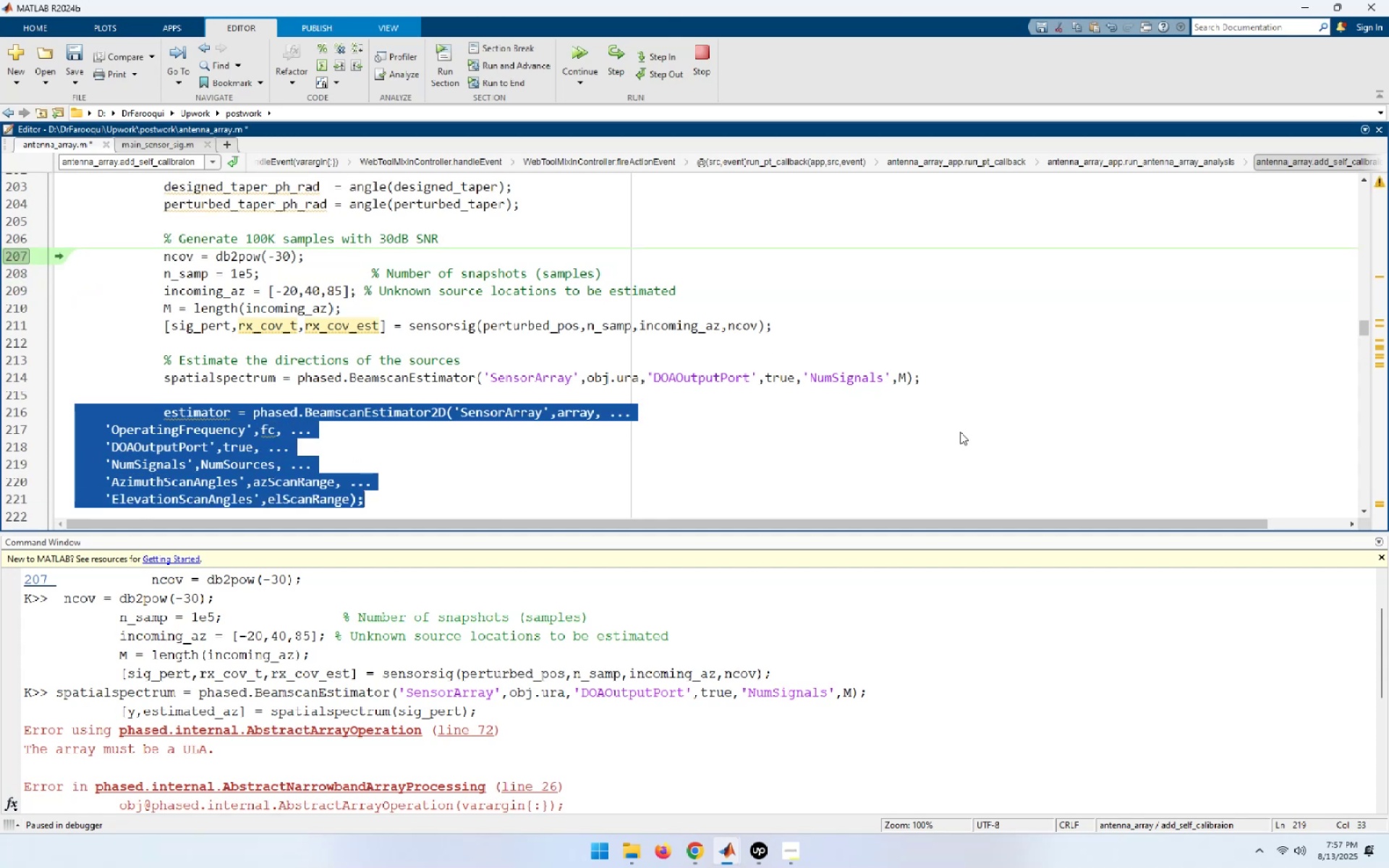 
key(Shift+ArrowDown)
 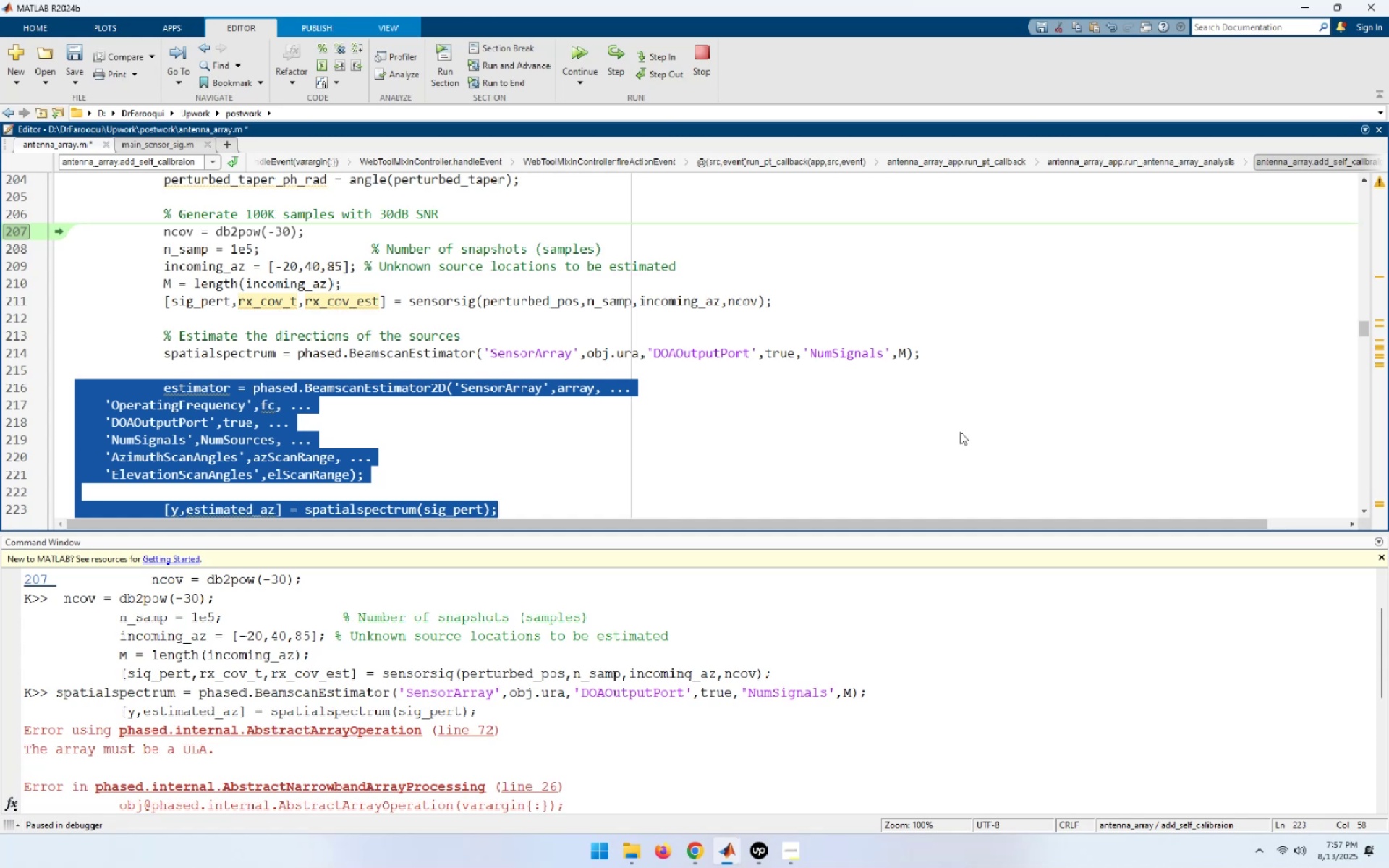 
key(Shift+ArrowUp)
 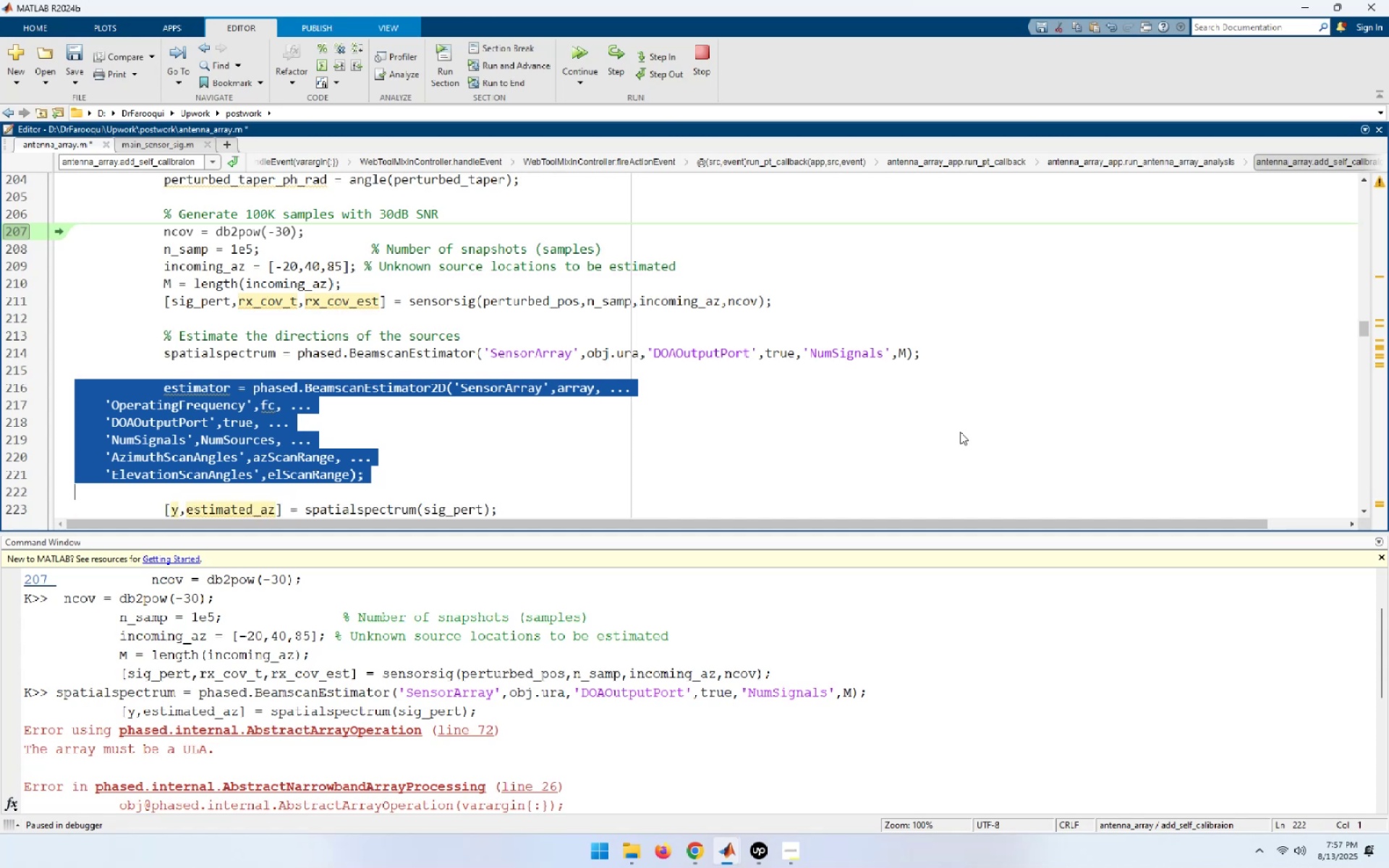 
key(Control+I)
 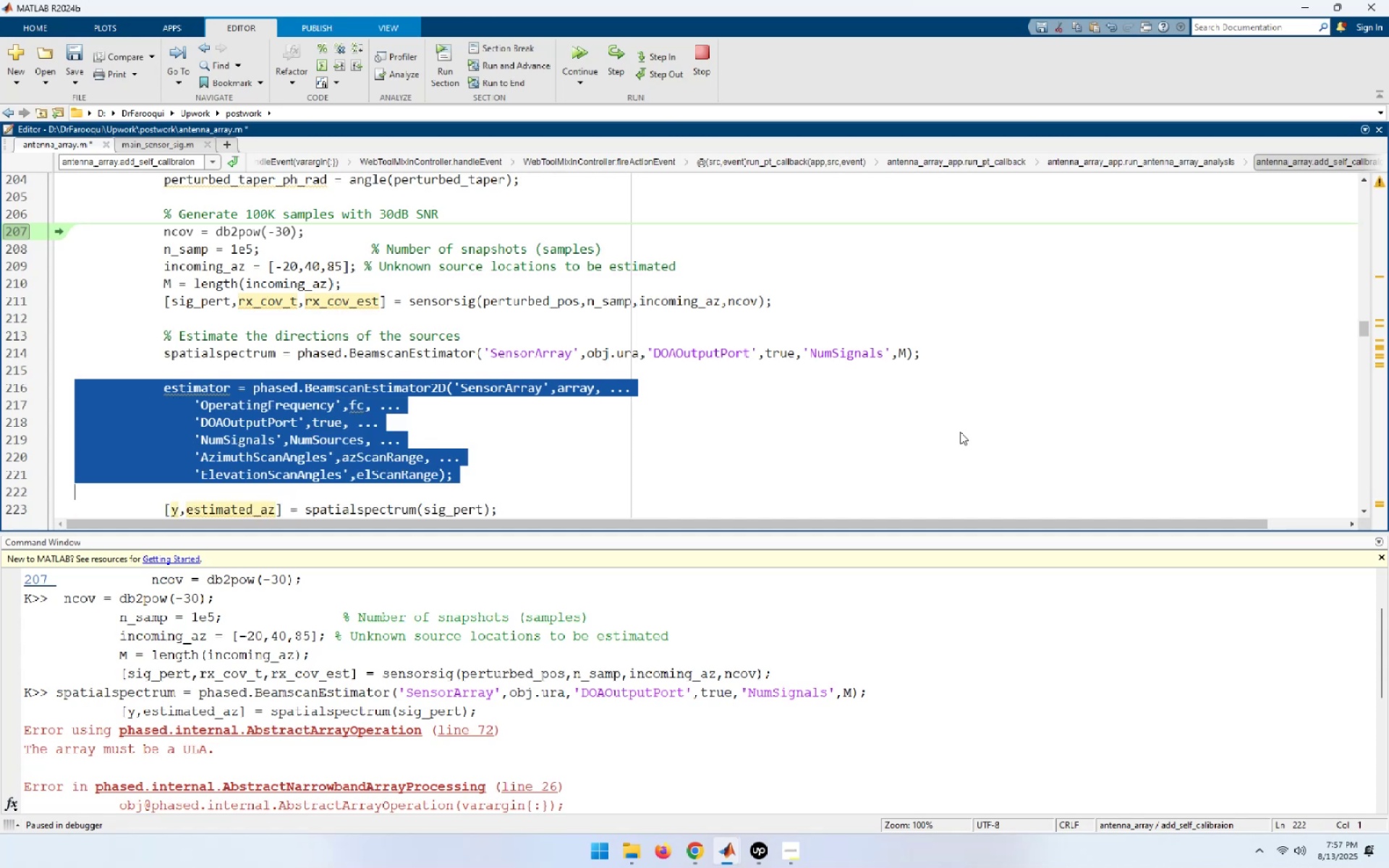 
wait(7.38)
 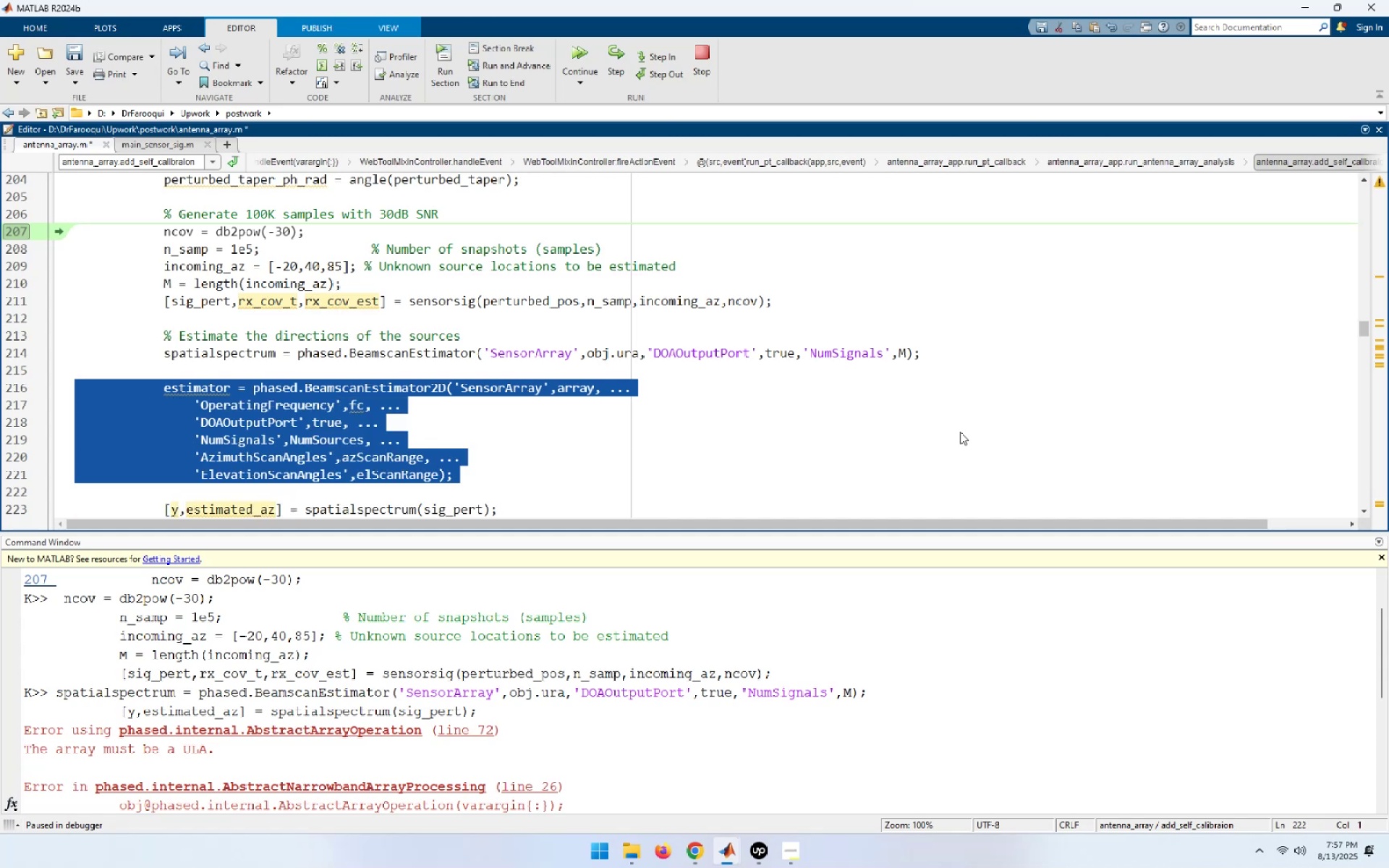 
double_click([213, 262])
 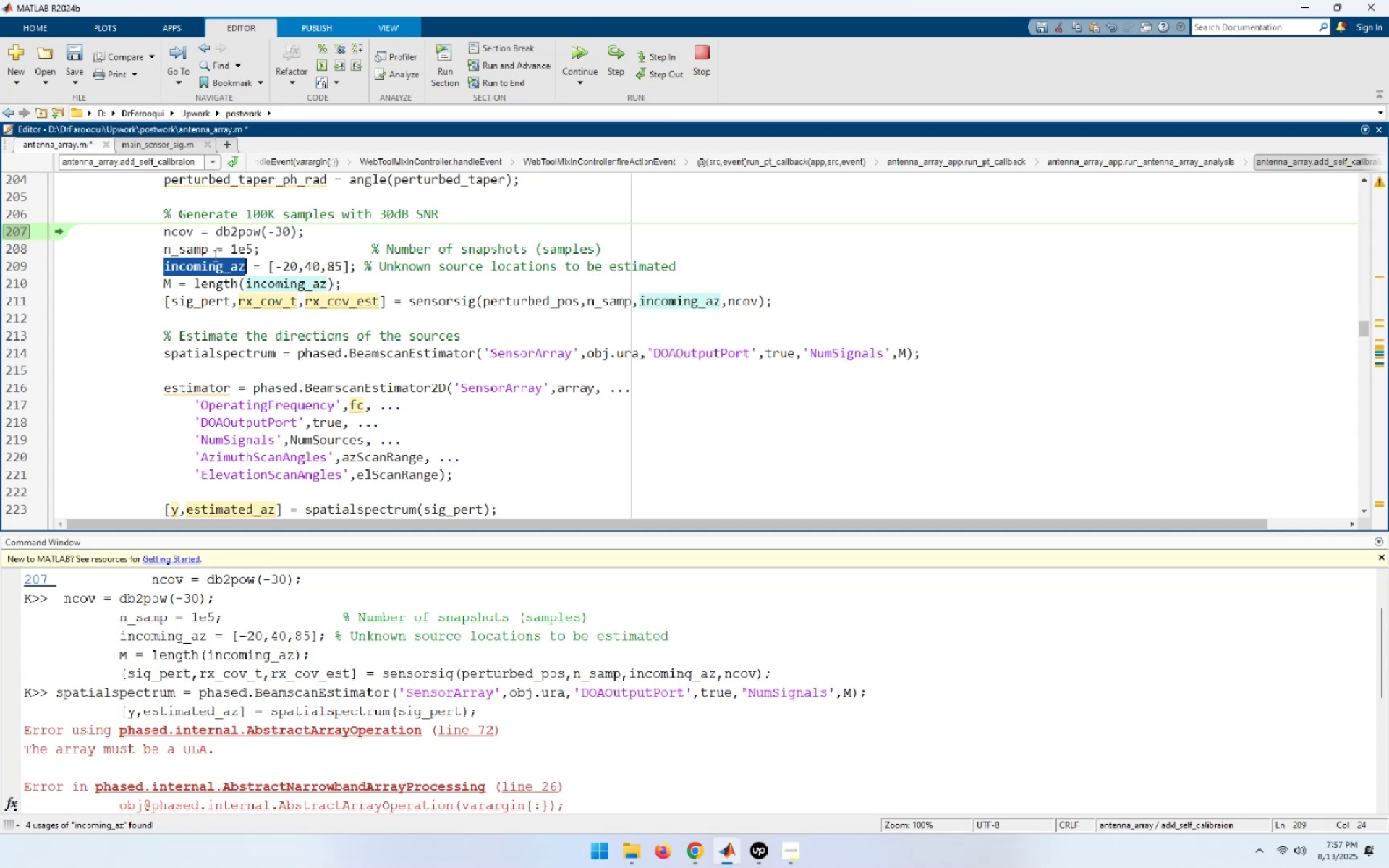 
key(Control+C)
 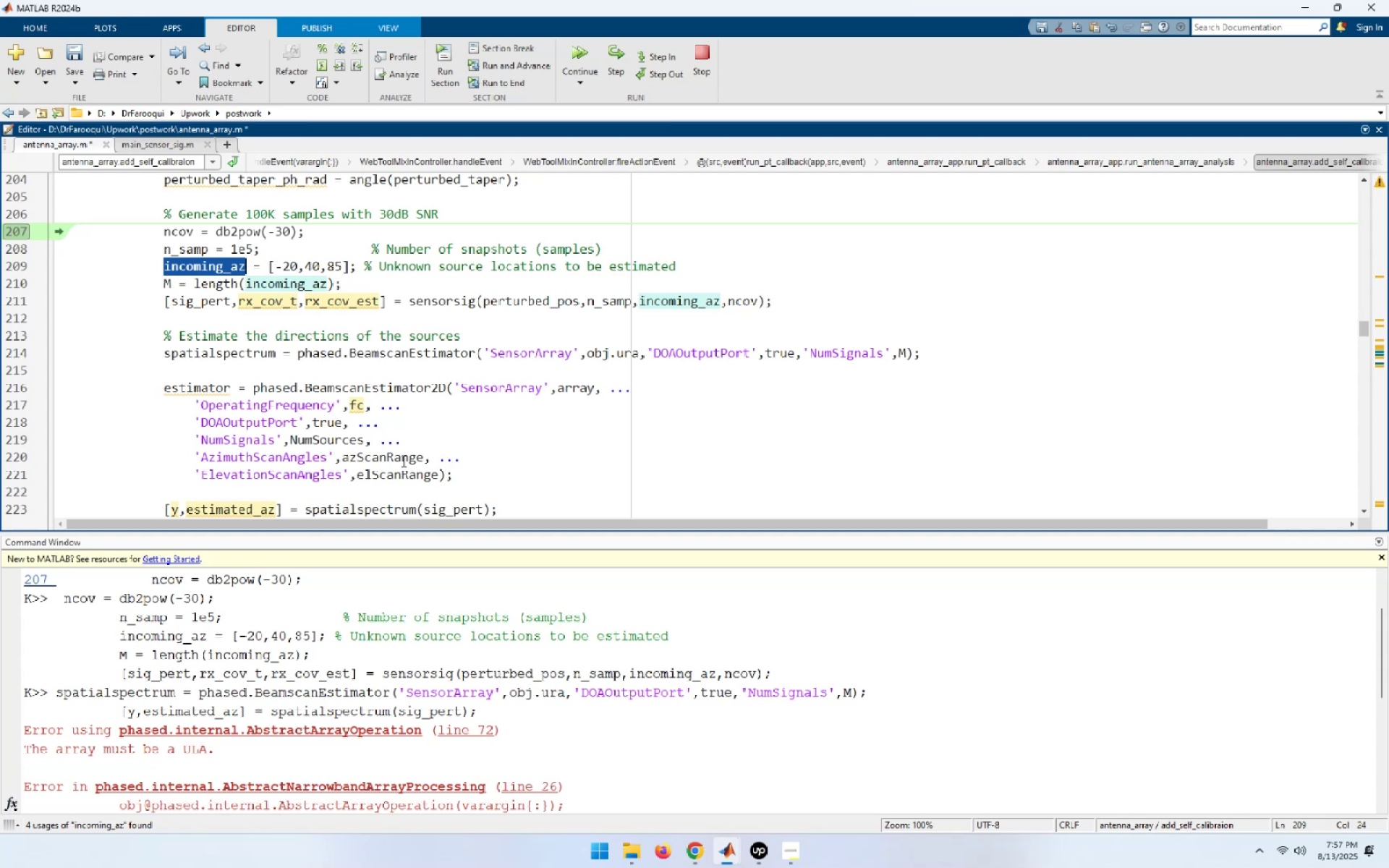 
double_click([403, 458])
 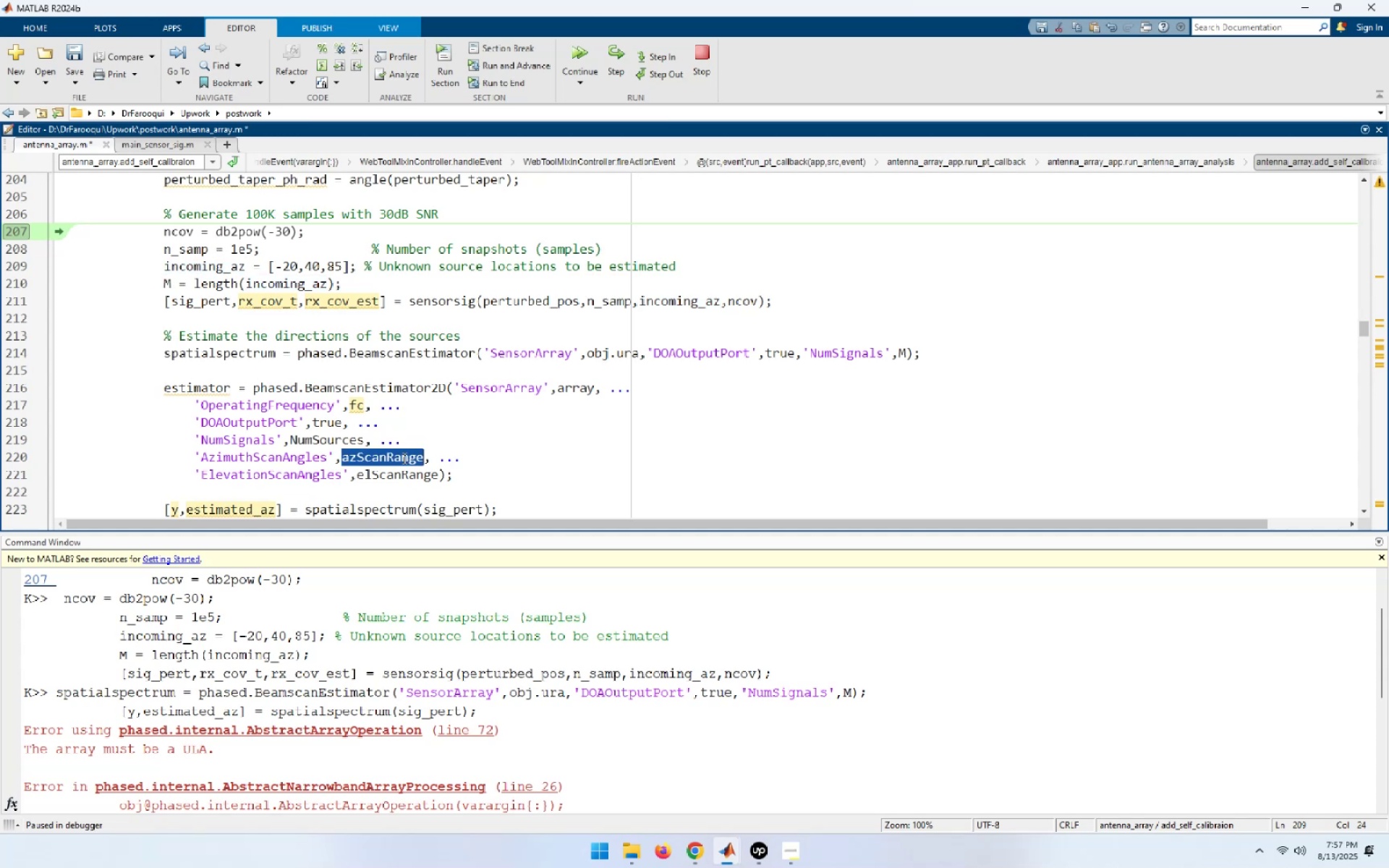 
key(Control+V)
 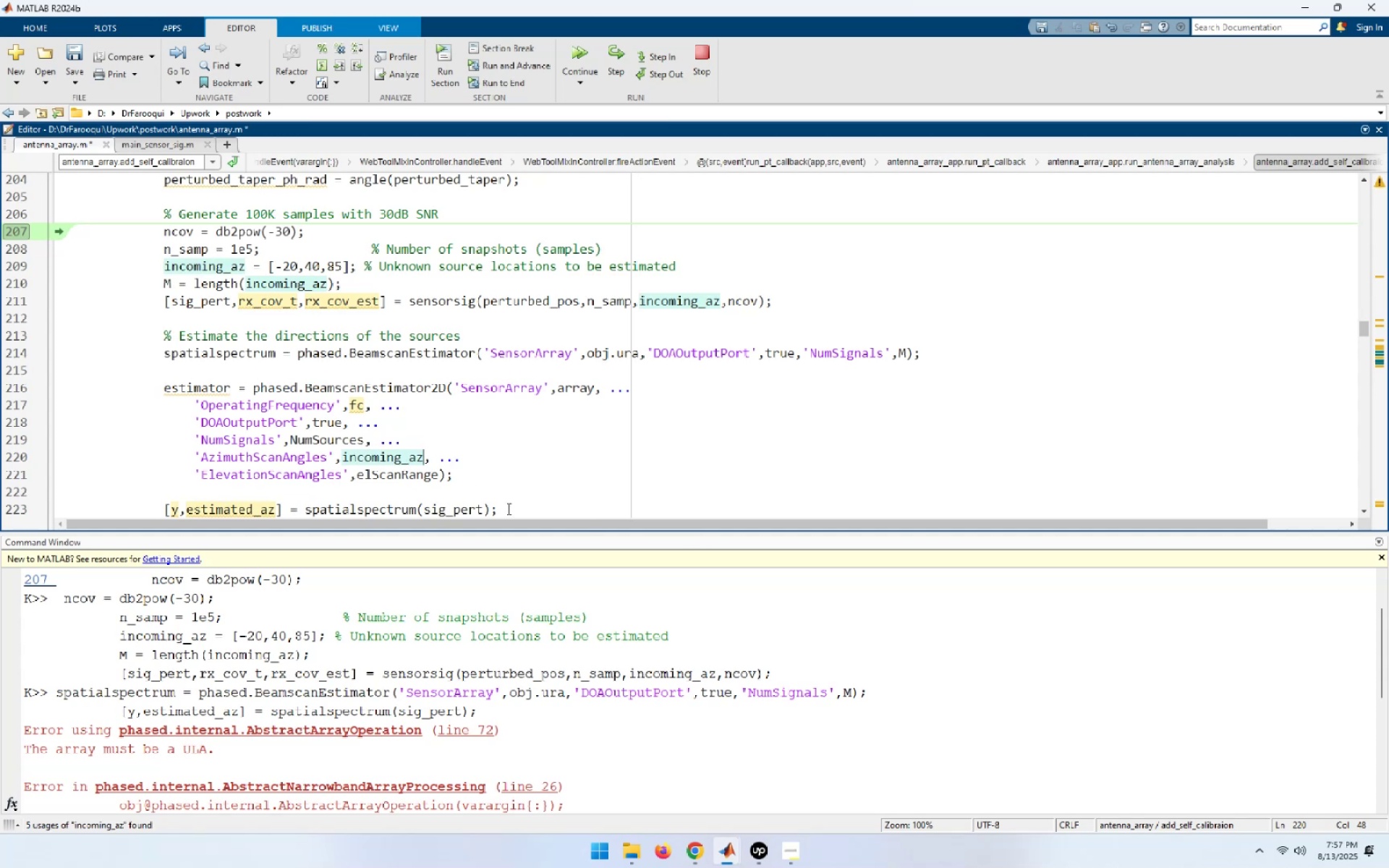 
wait(5.4)
 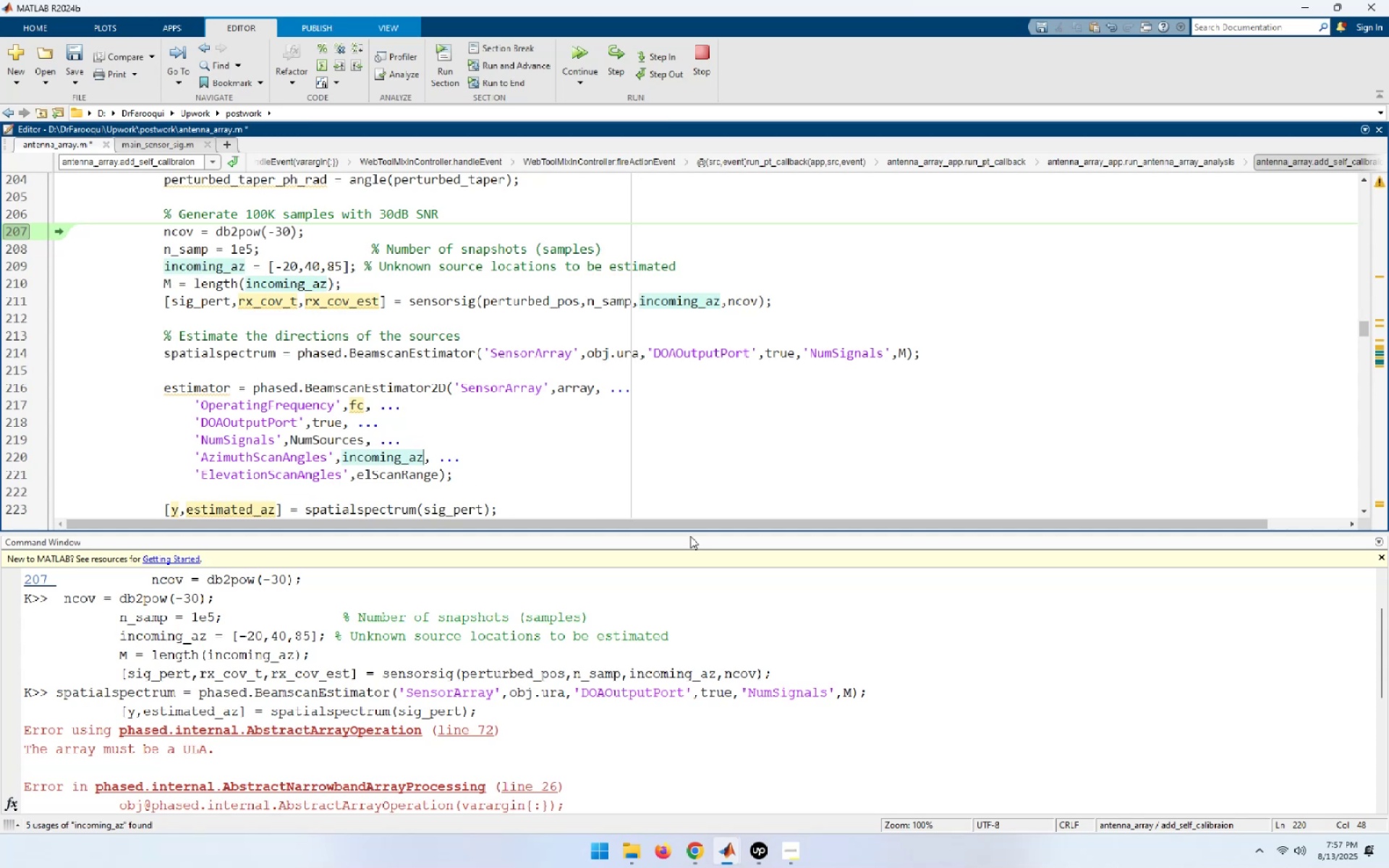 
double_click([421, 482])
 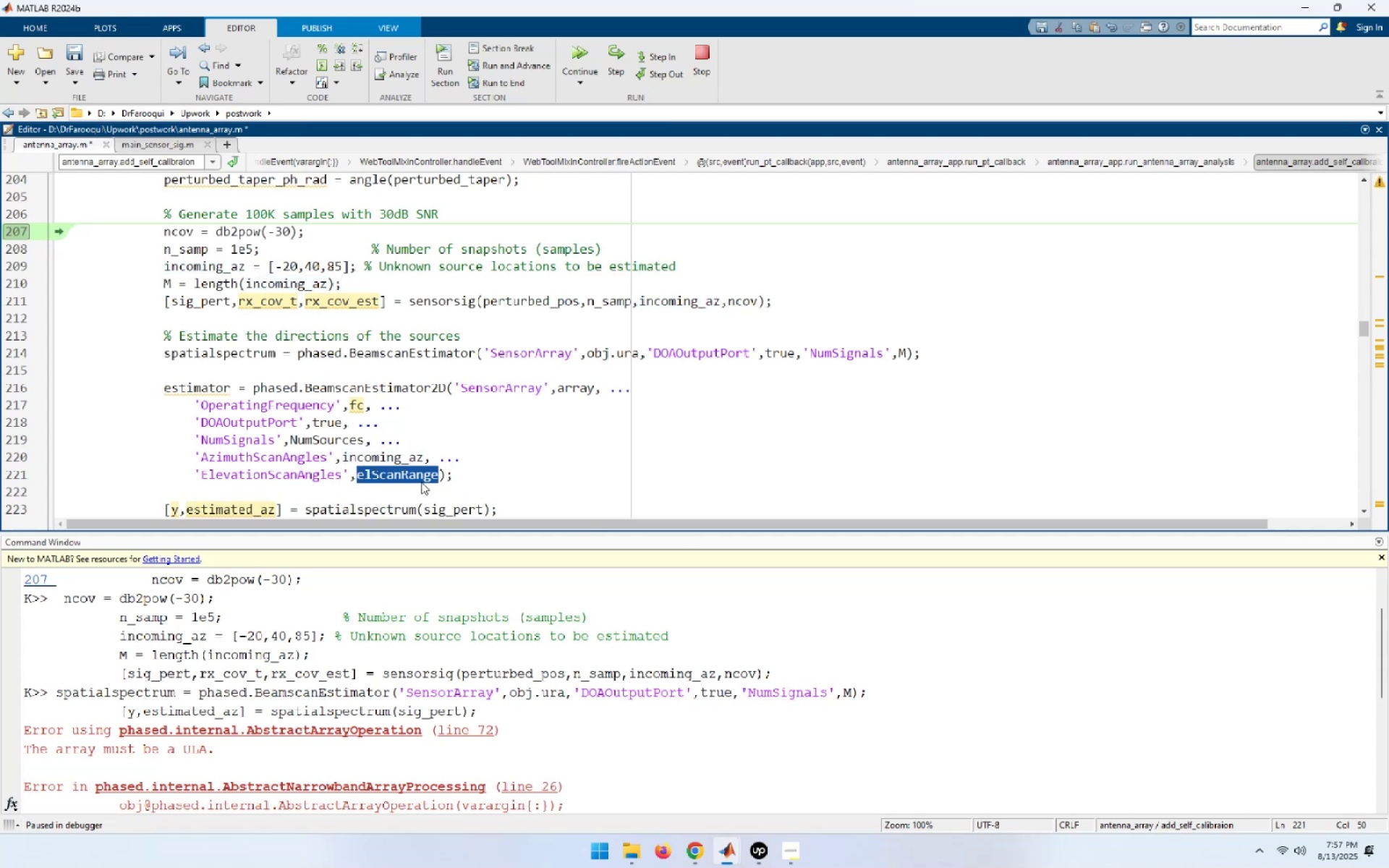 
hold_key(key=ControlLeft, duration=0.48)
 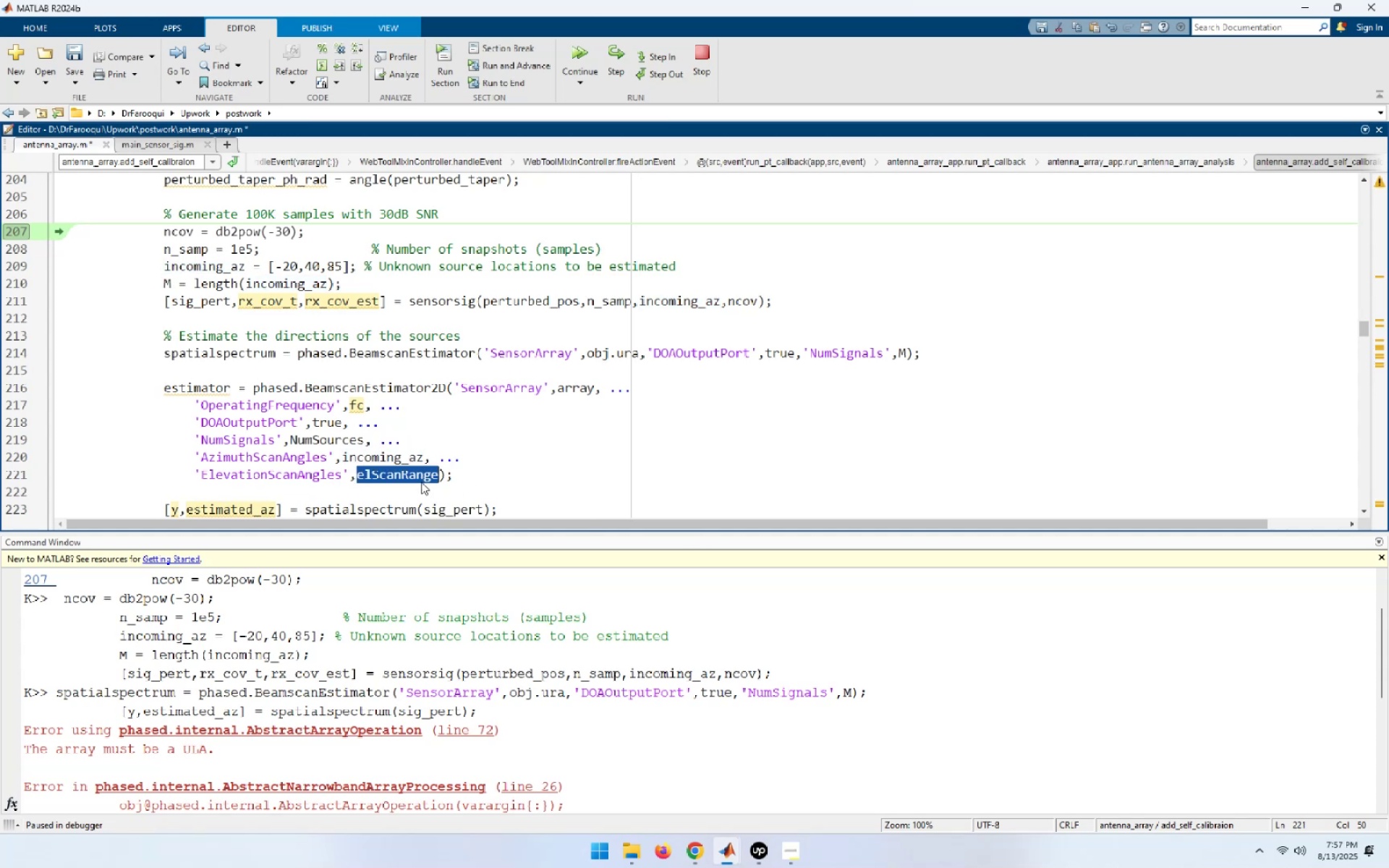 
hold_key(key=ControlLeft, duration=1.09)
 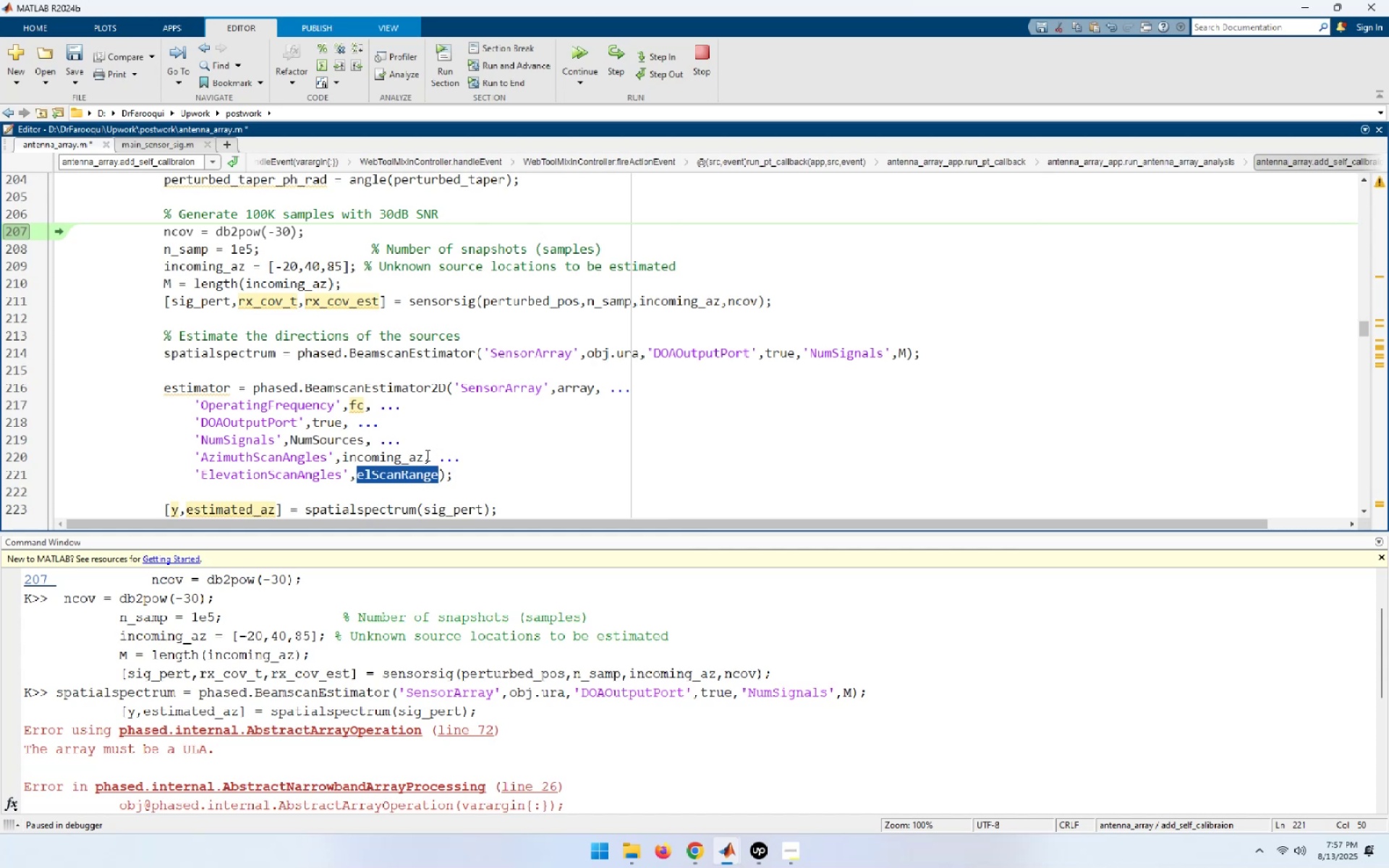 
left_click([423, 454])
 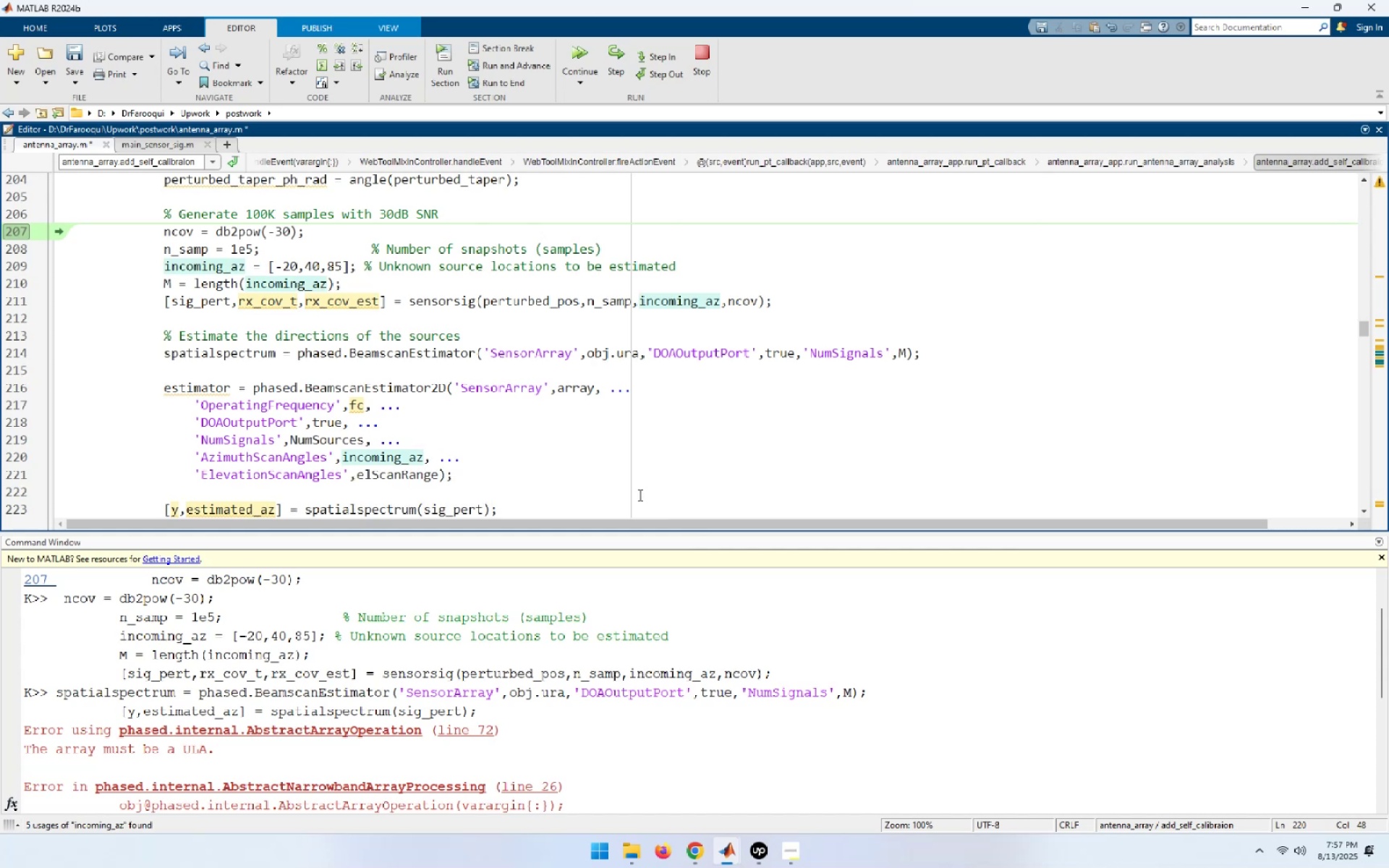 
key(Backspace)
key(Backspace)
type(aoa())
 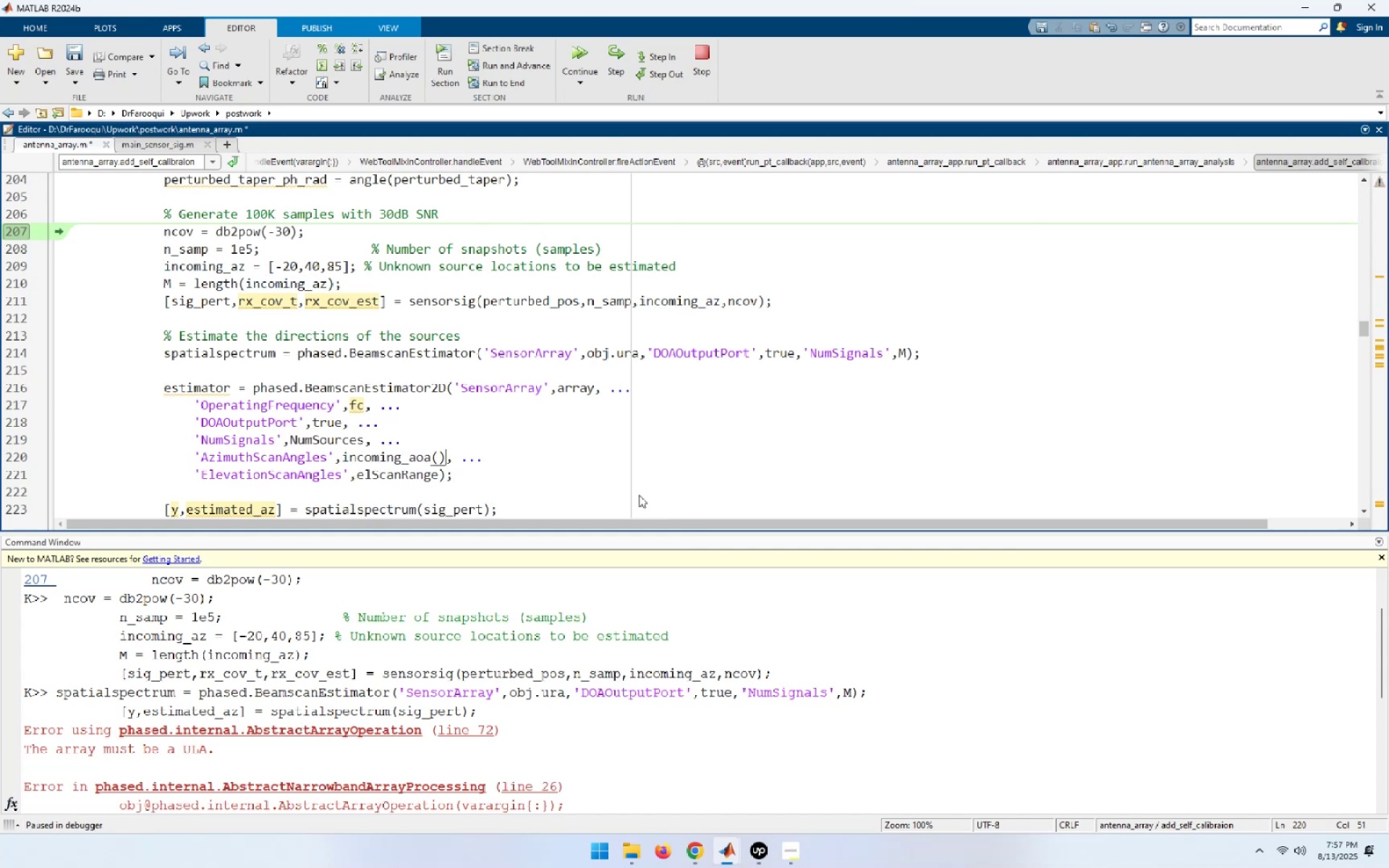 
hold_key(key=ArrowUp, duration=0.75)
 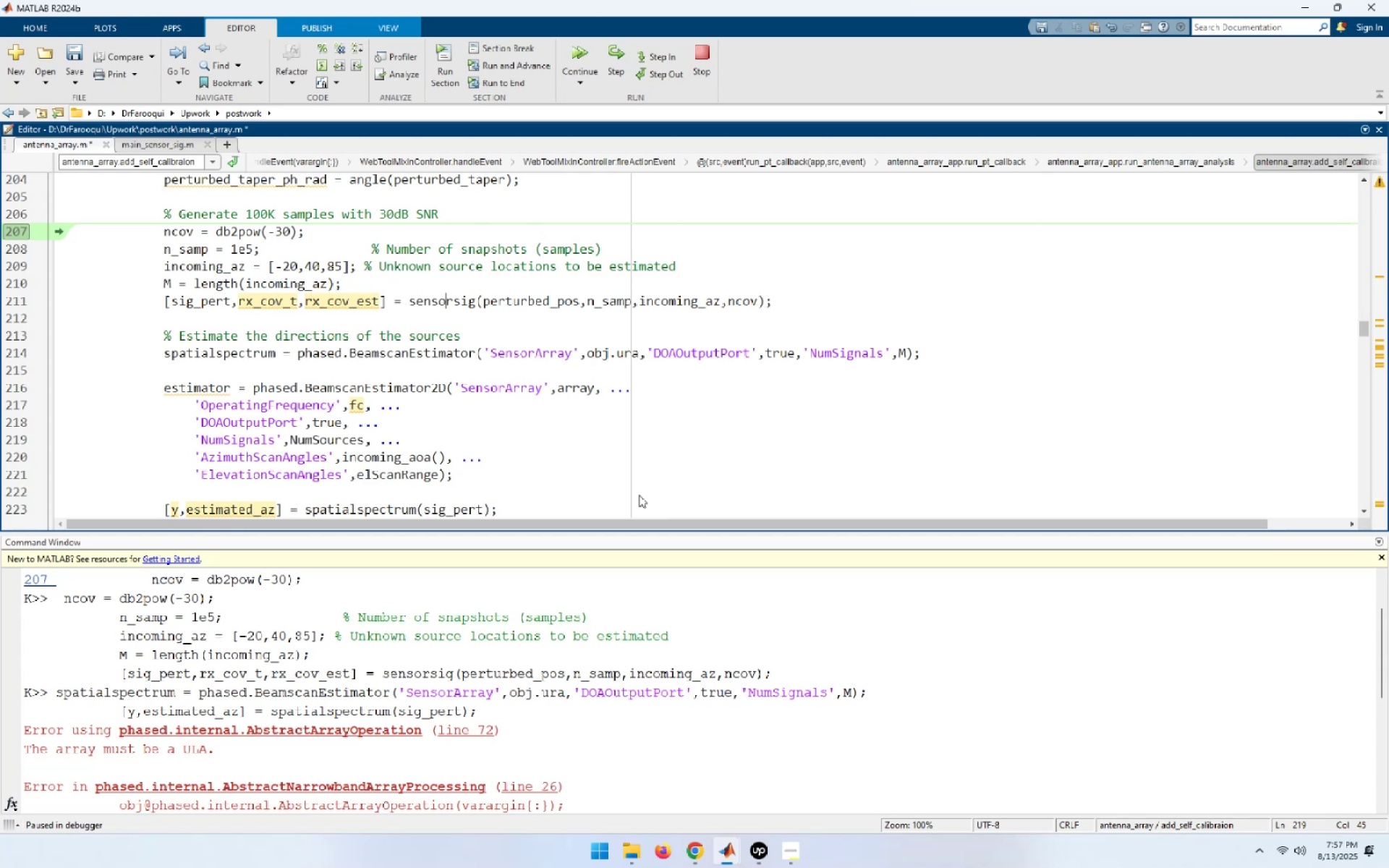 
key(ArrowUp)
 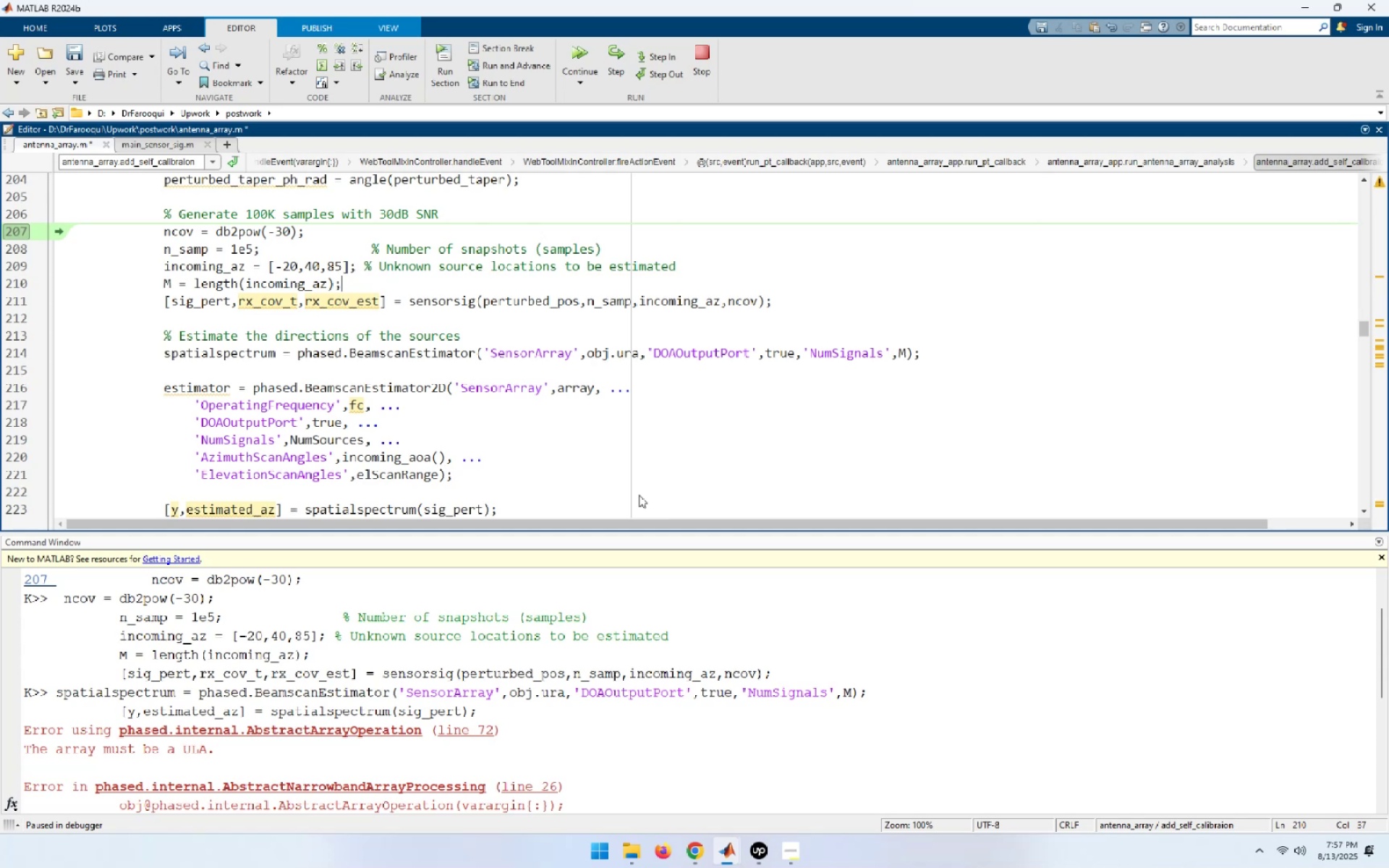 
key(ArrowUp)
 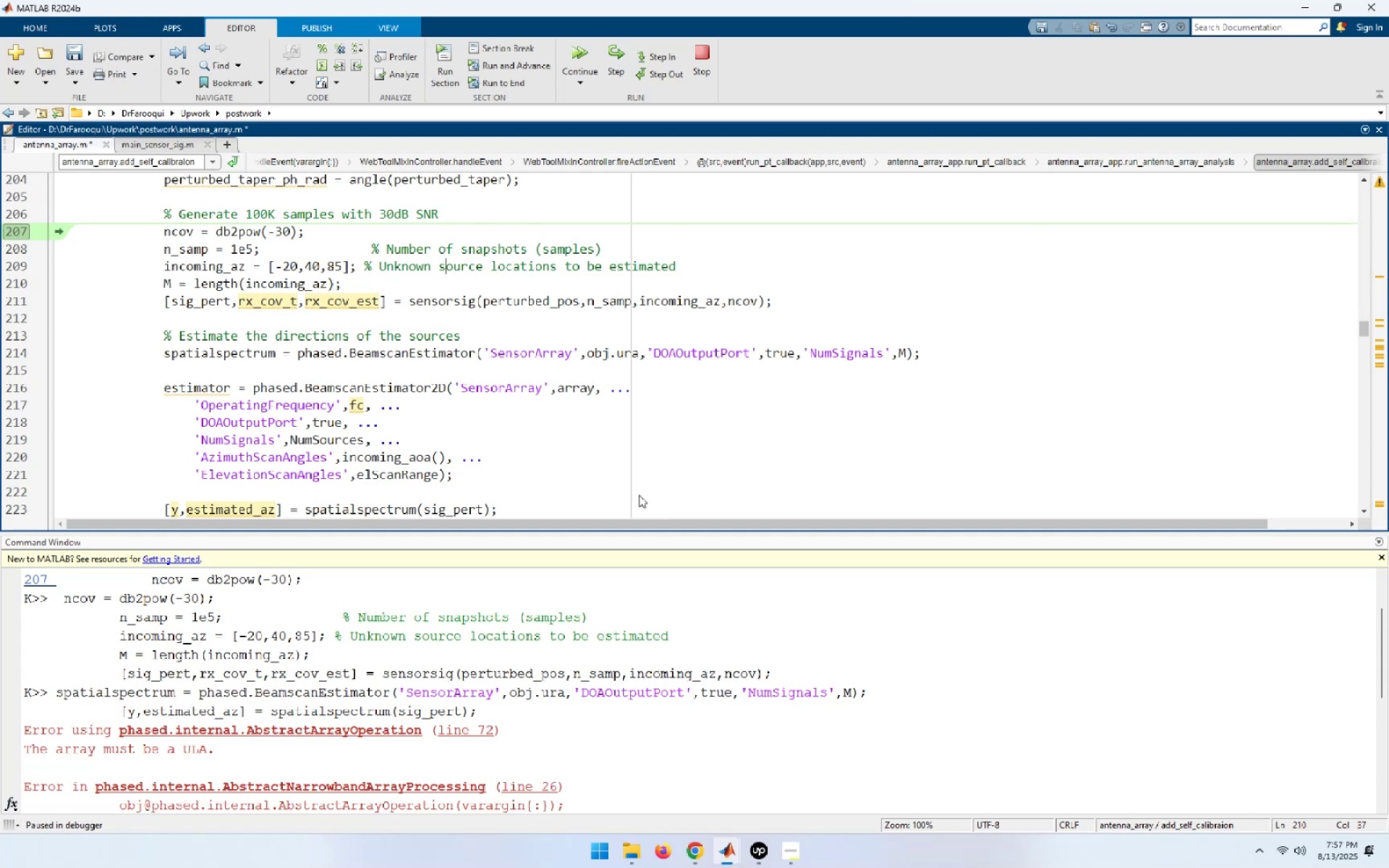 
hold_key(key=ArrowLeft, duration=0.77)
 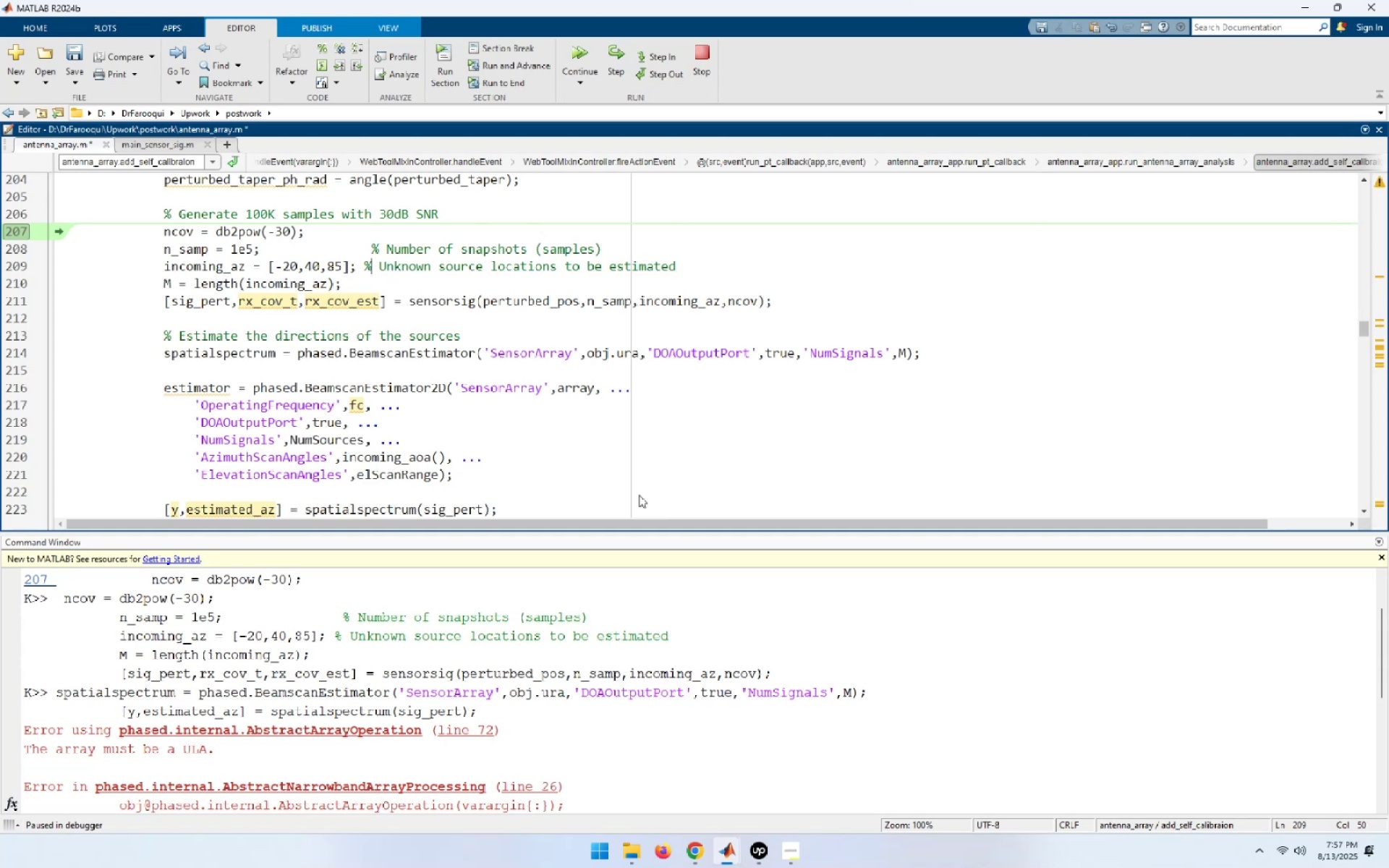 
key(ArrowLeft)
 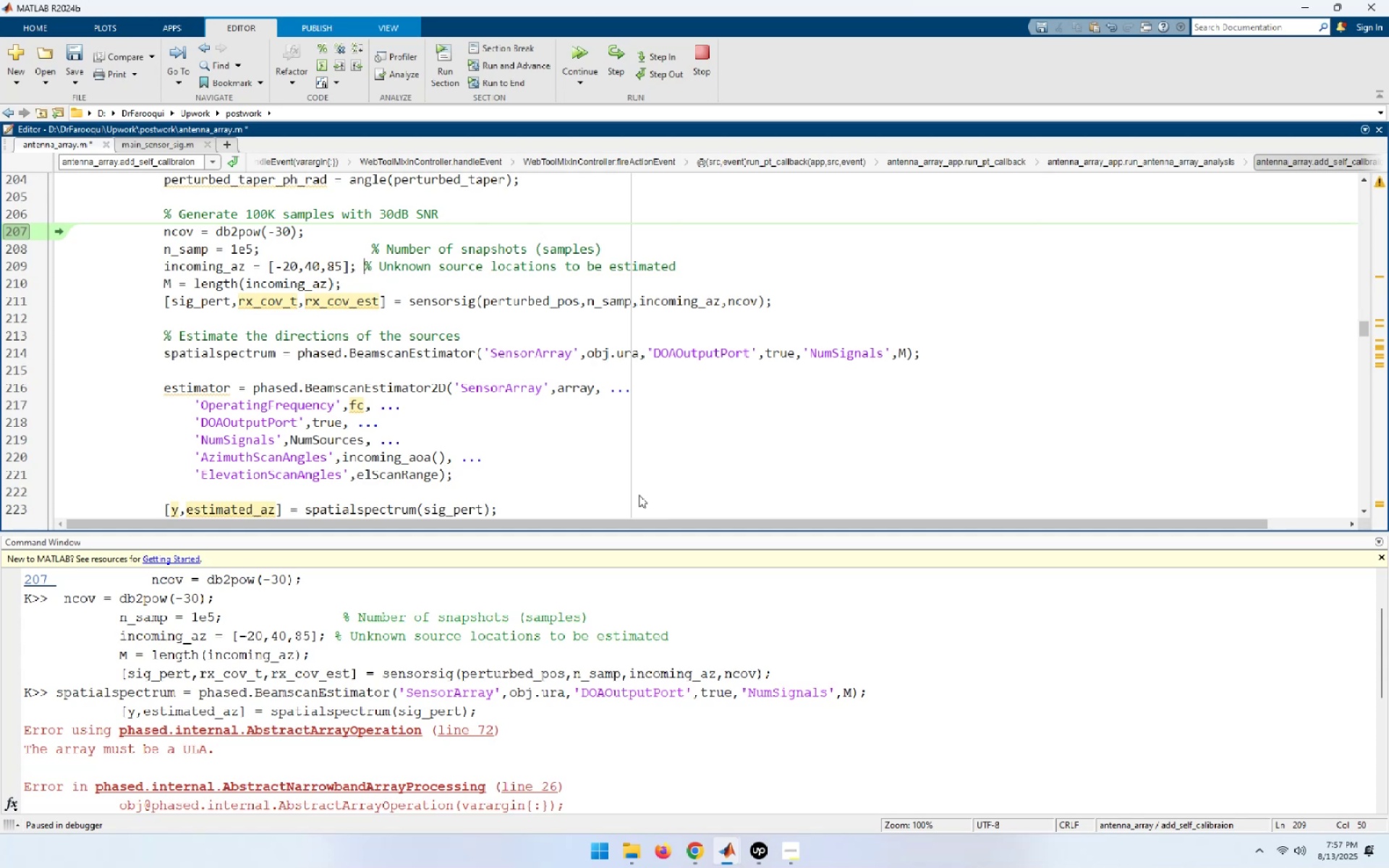 
key(ArrowLeft)
 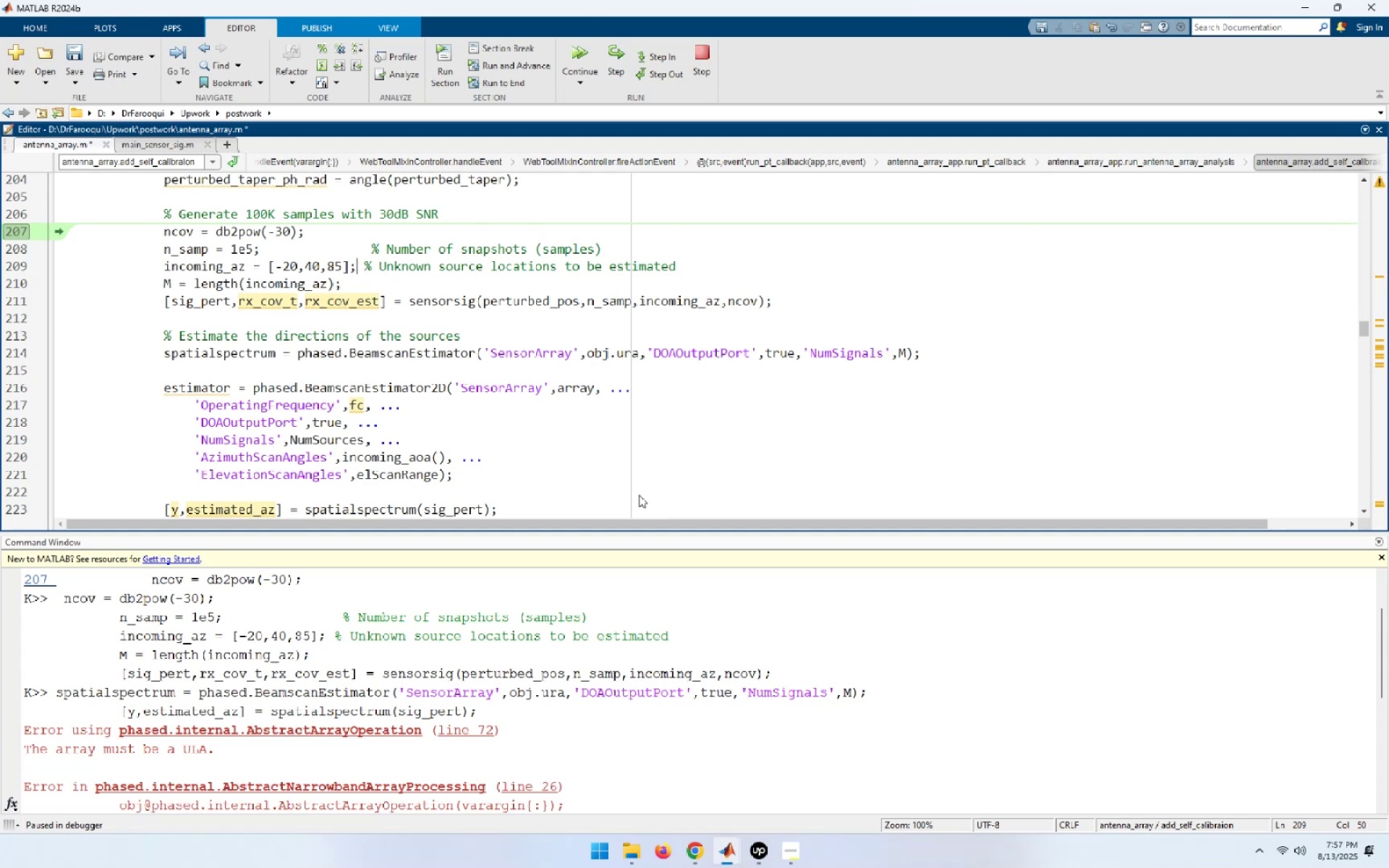 
key(ArrowLeft)
 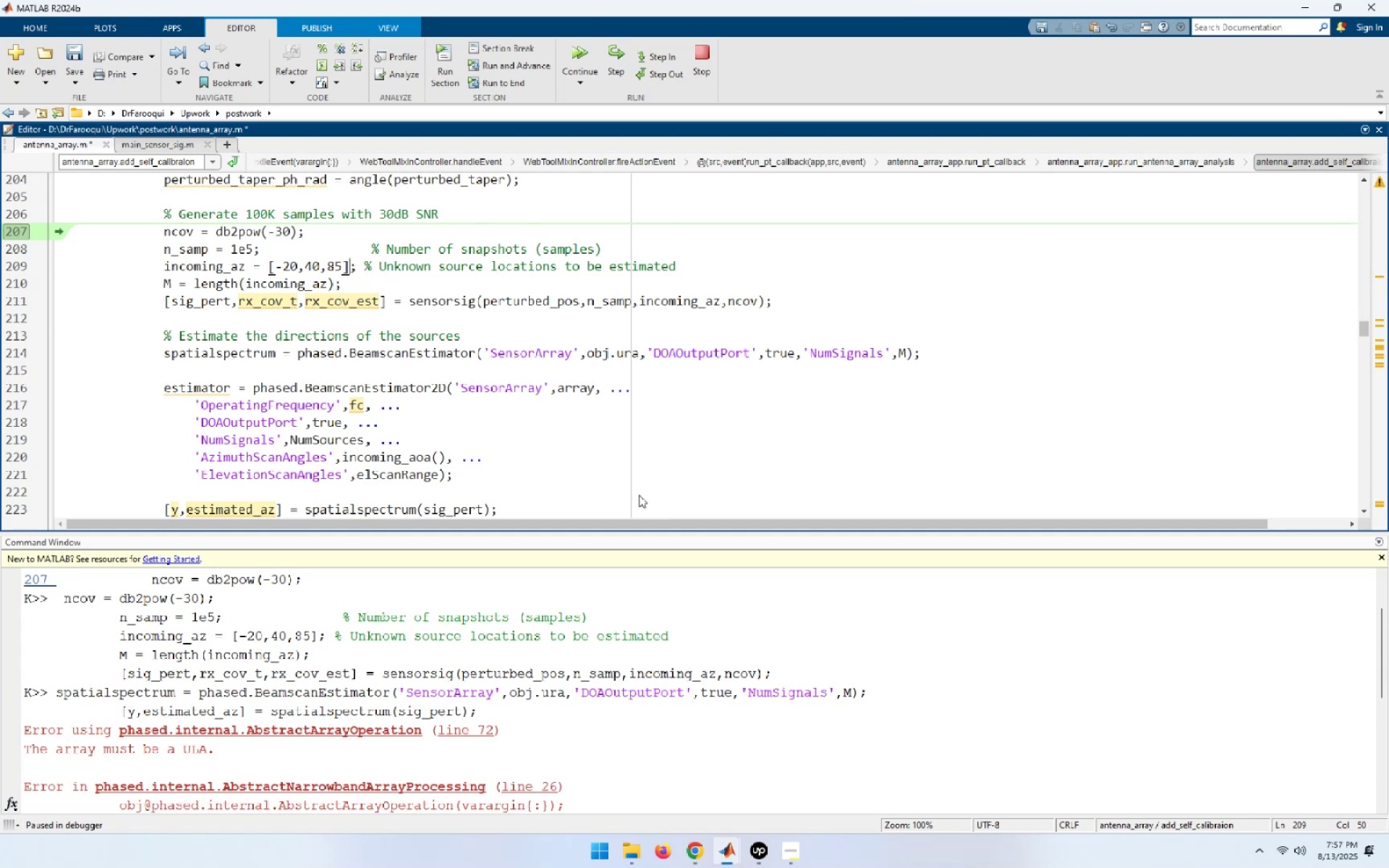 
key(ArrowLeft)
 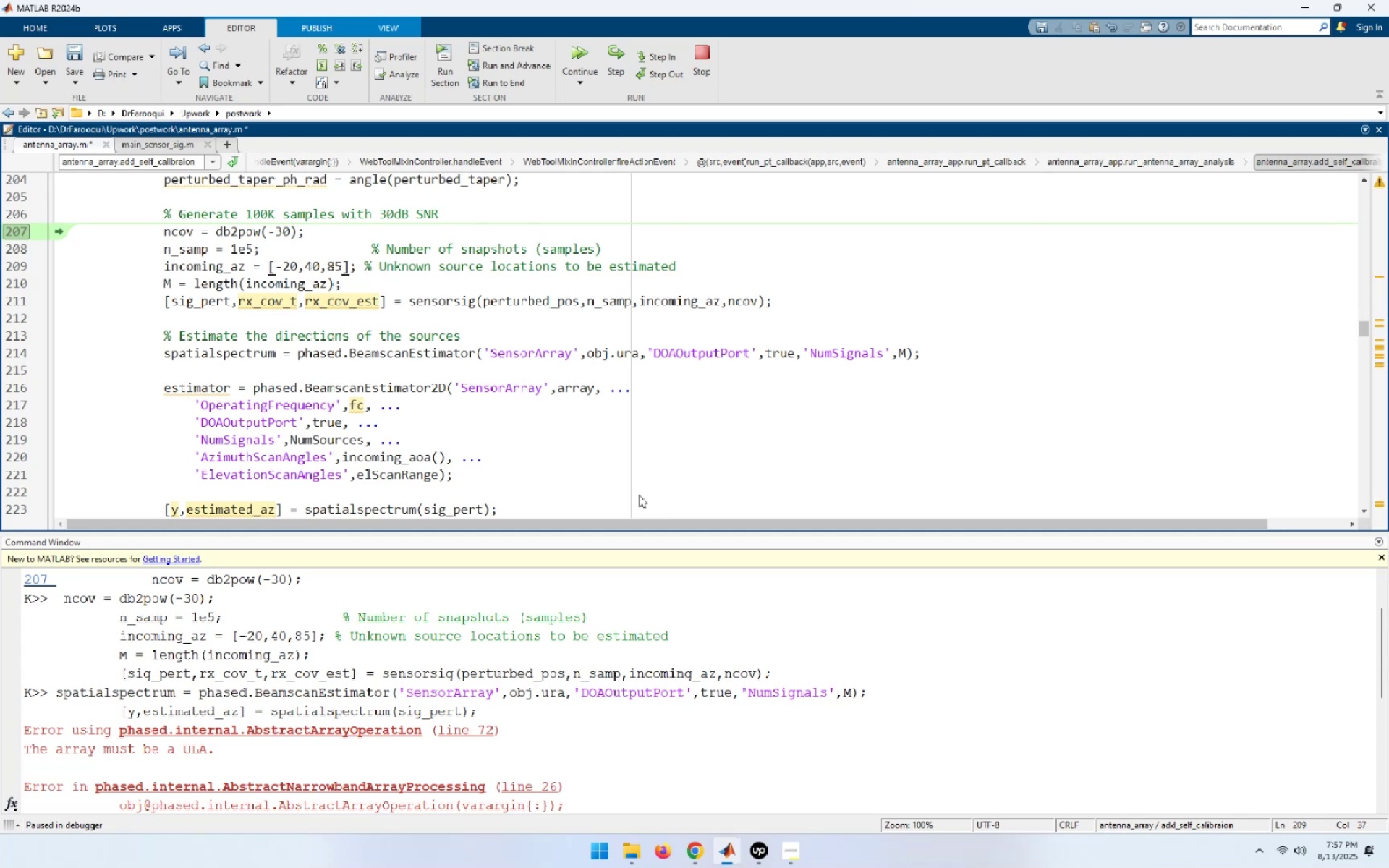 
key(Semicolon)
 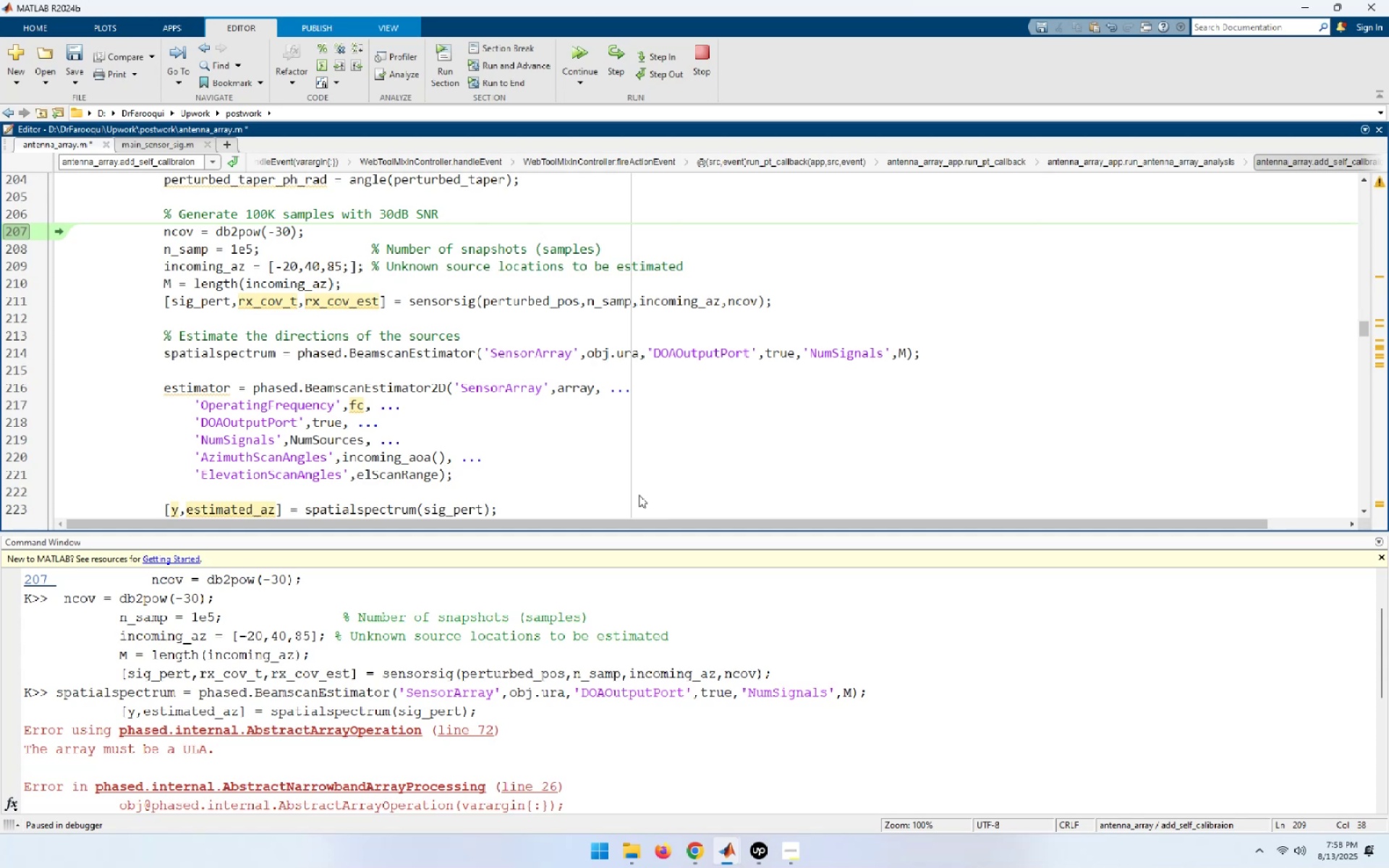 
key(0)
 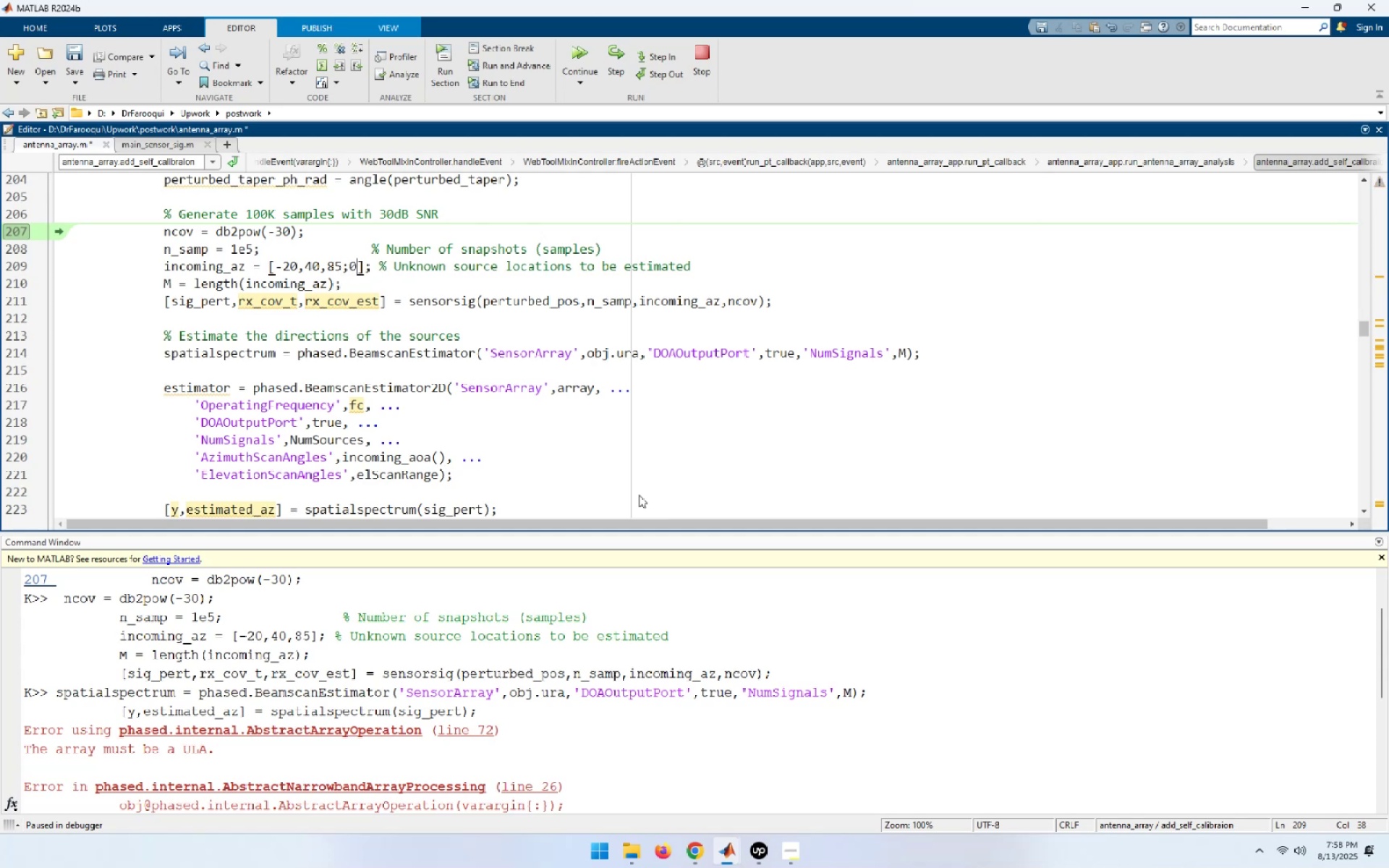 
key(Comma)
 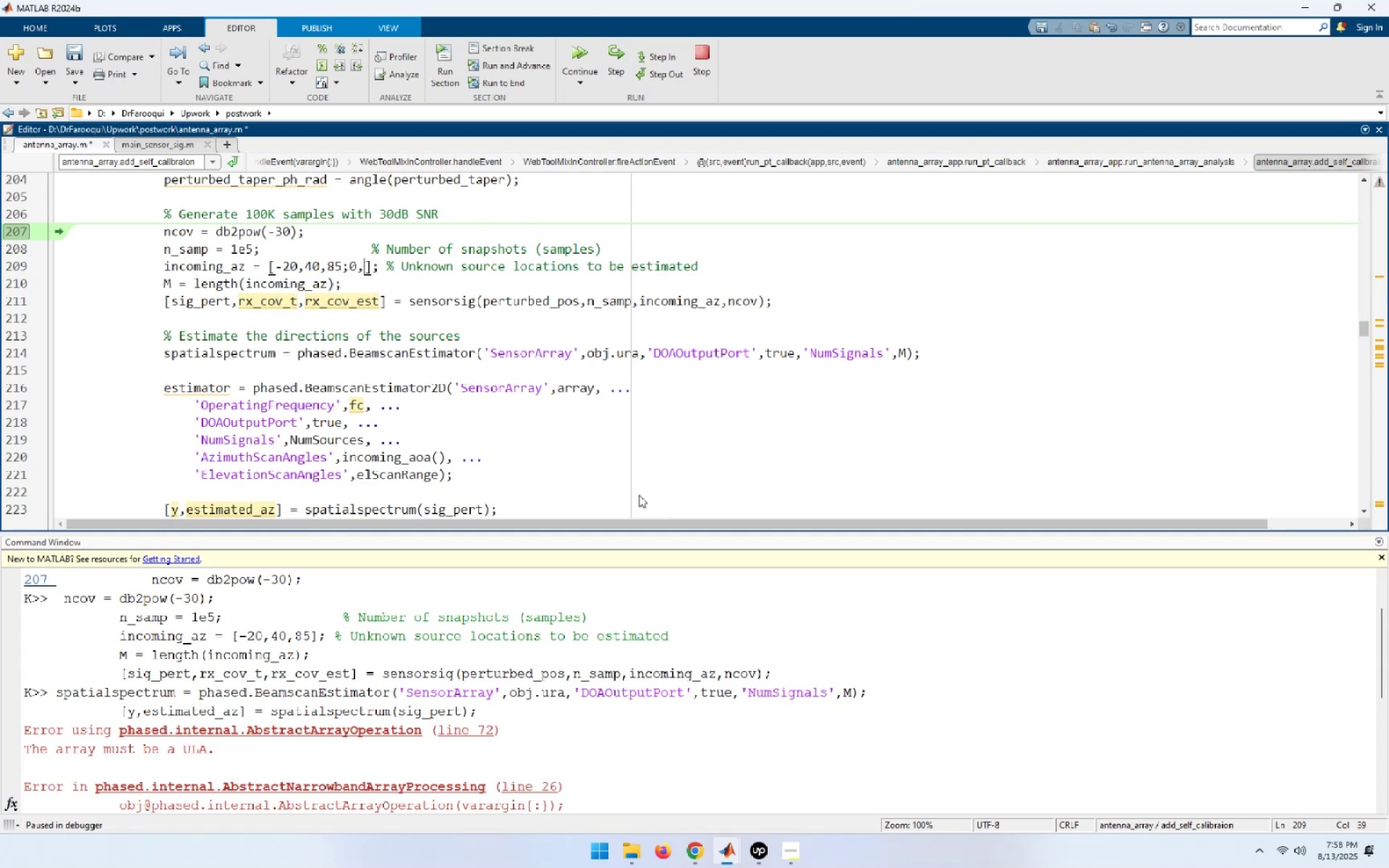 
key(0)
 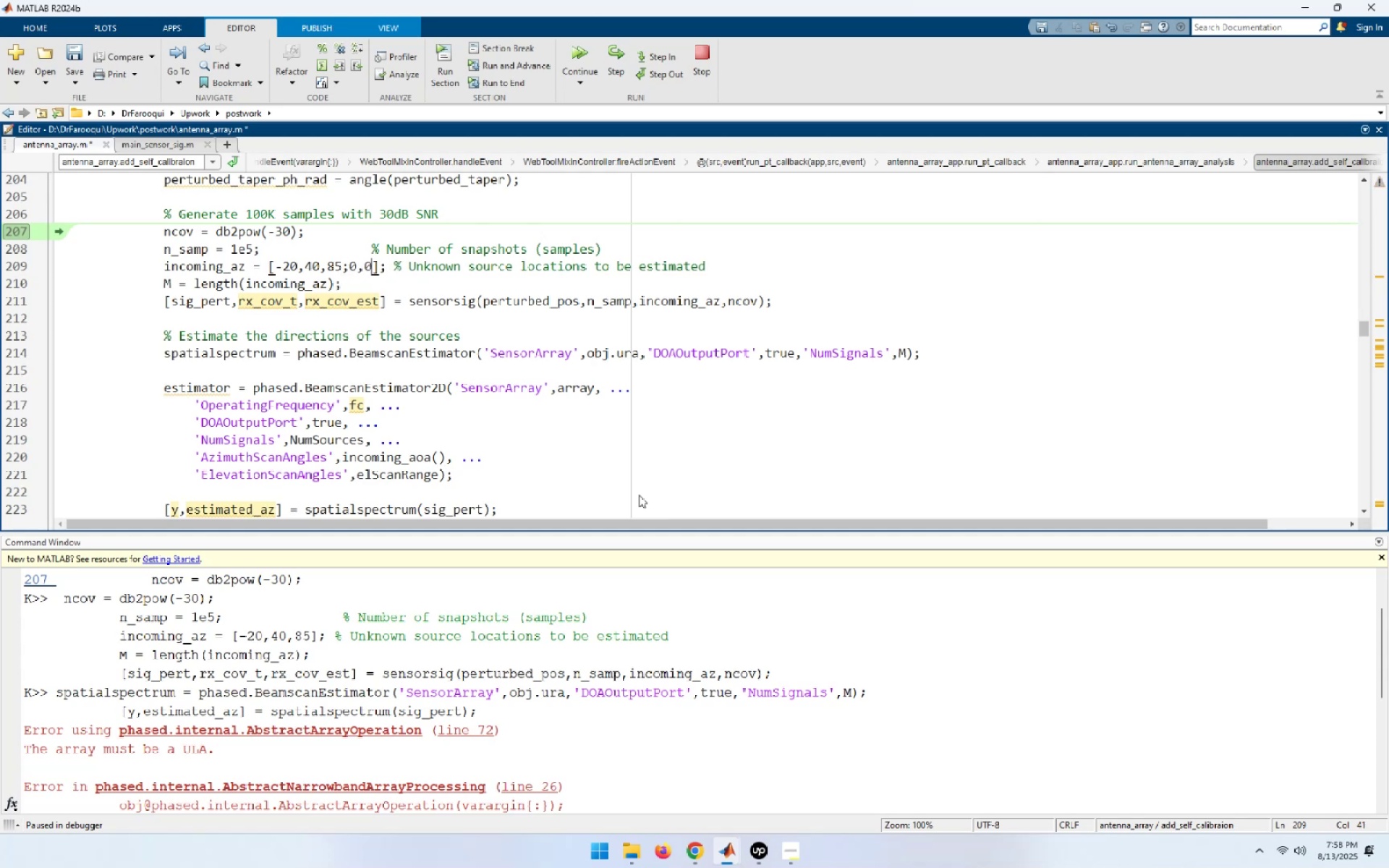 
key(Comma)
 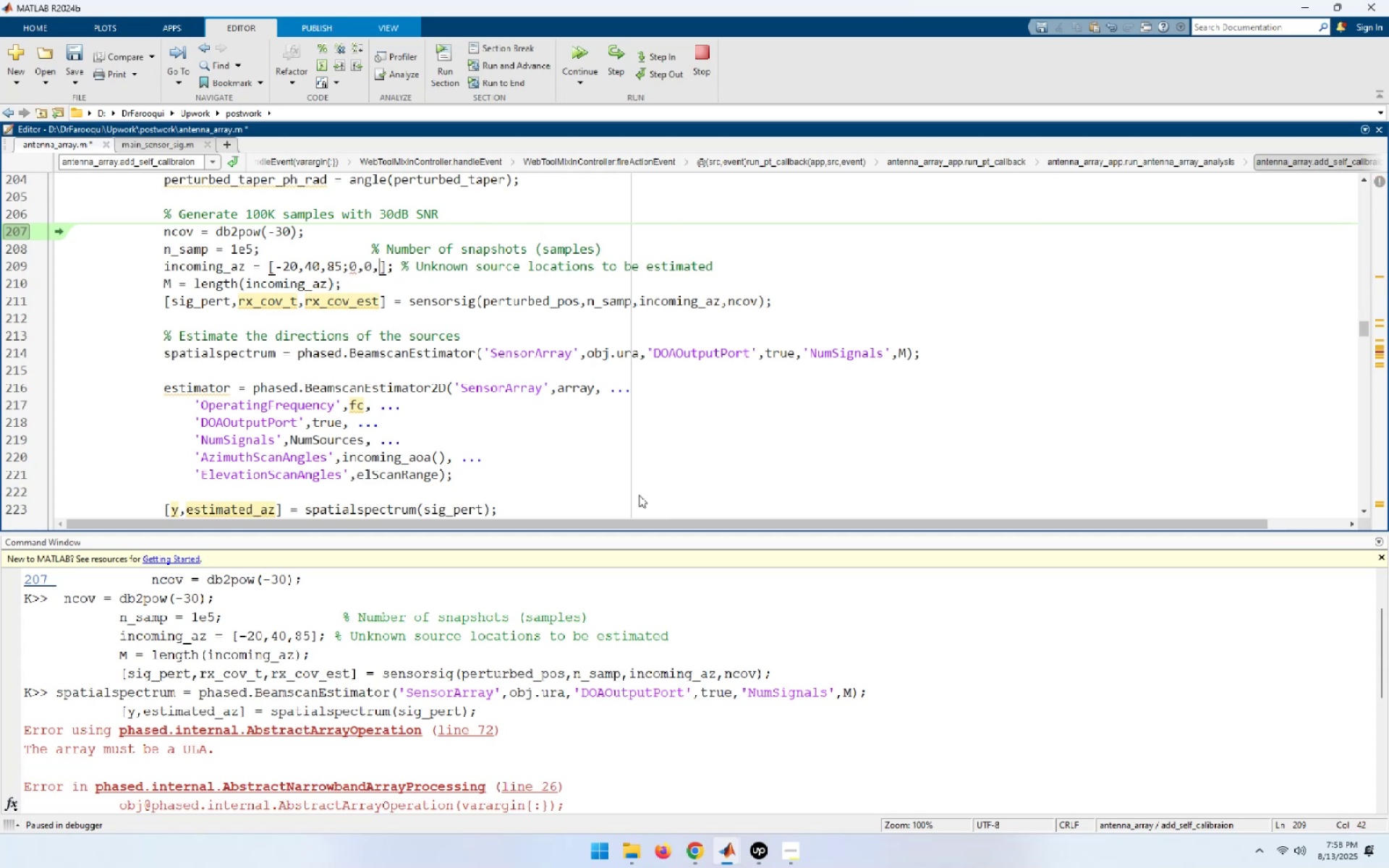 
key(0)
 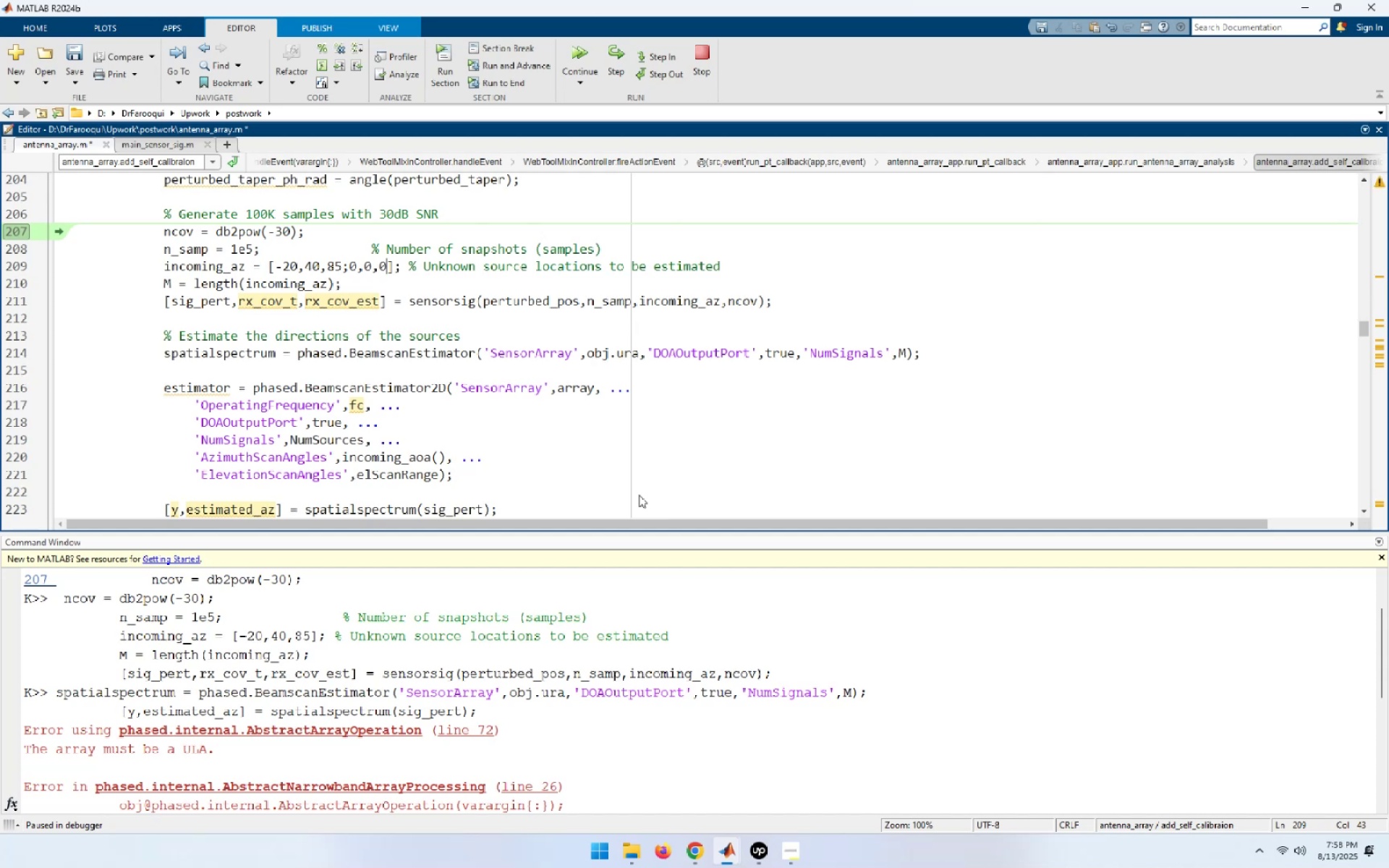 
key(ArrowLeft)
 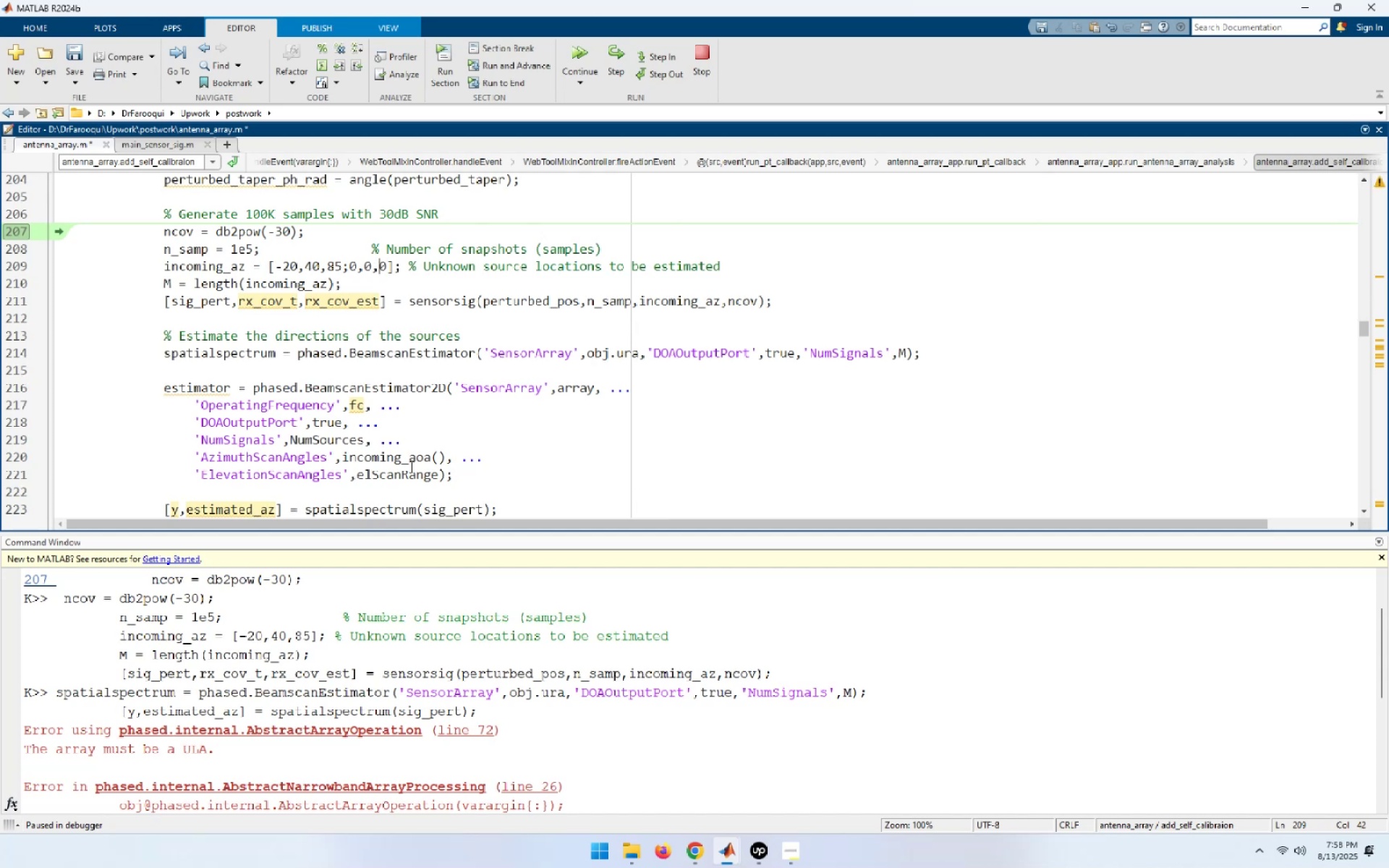 
double_click([407, 451])
 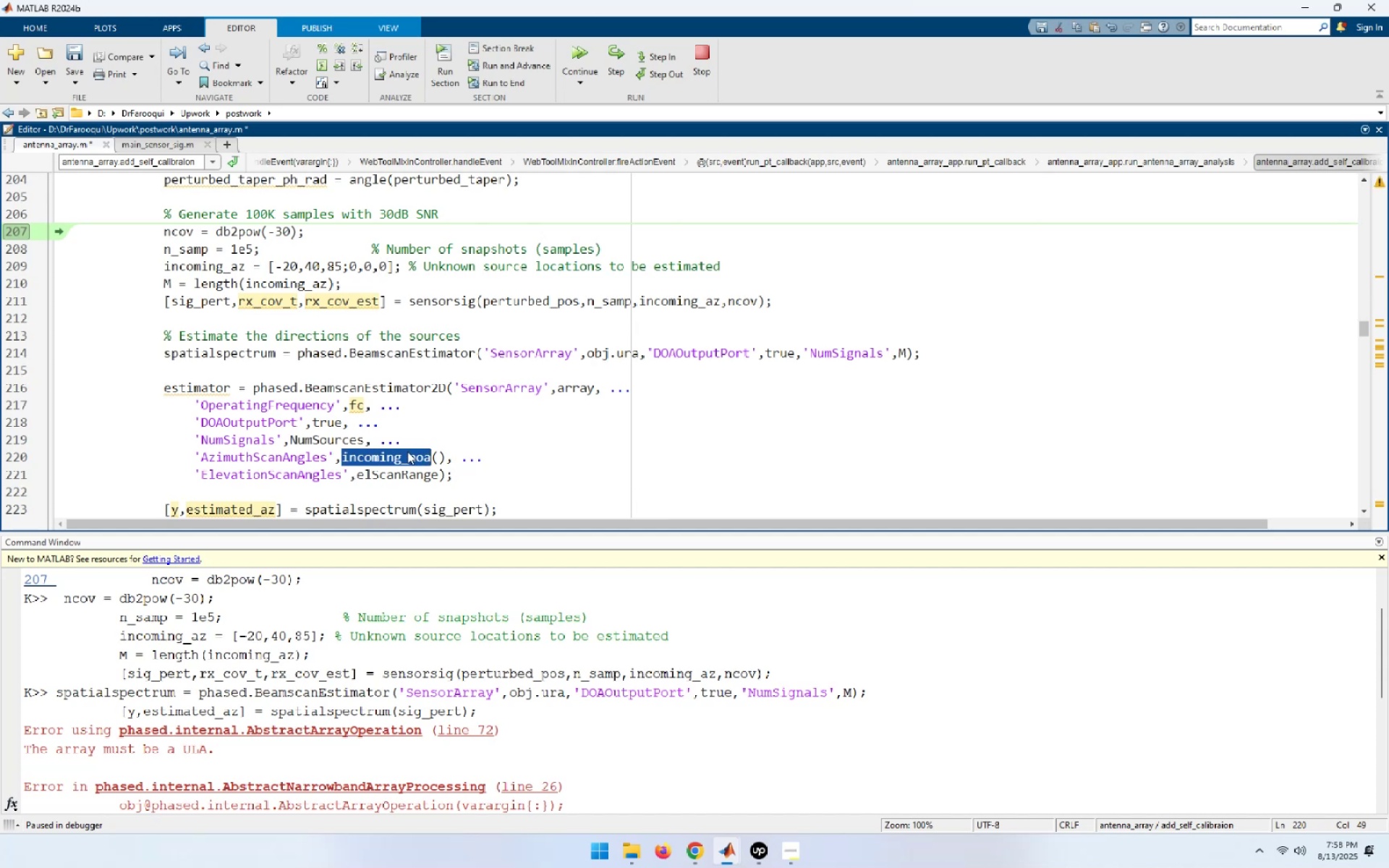 
key(Control+C)
 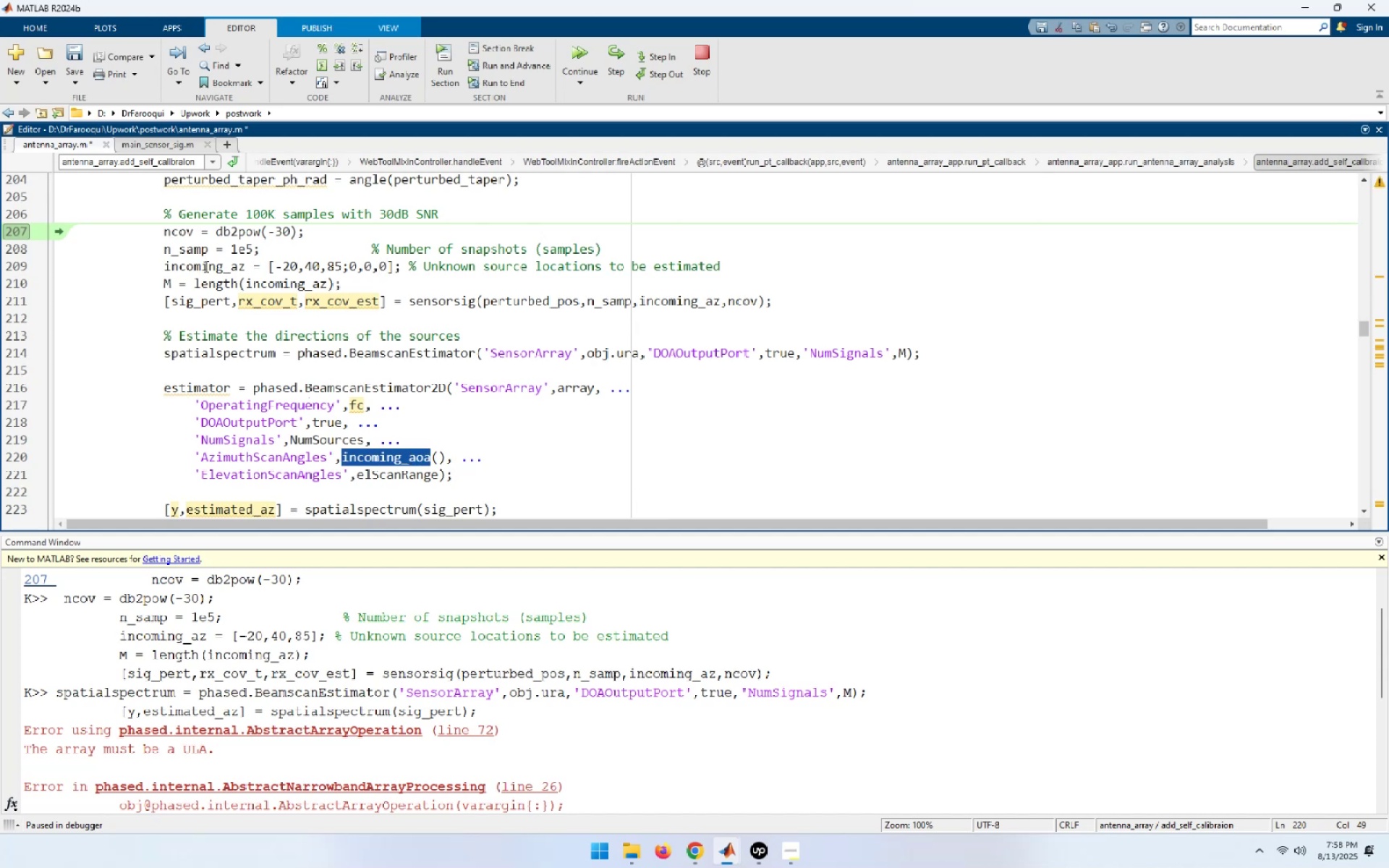 
double_click([205, 266])
 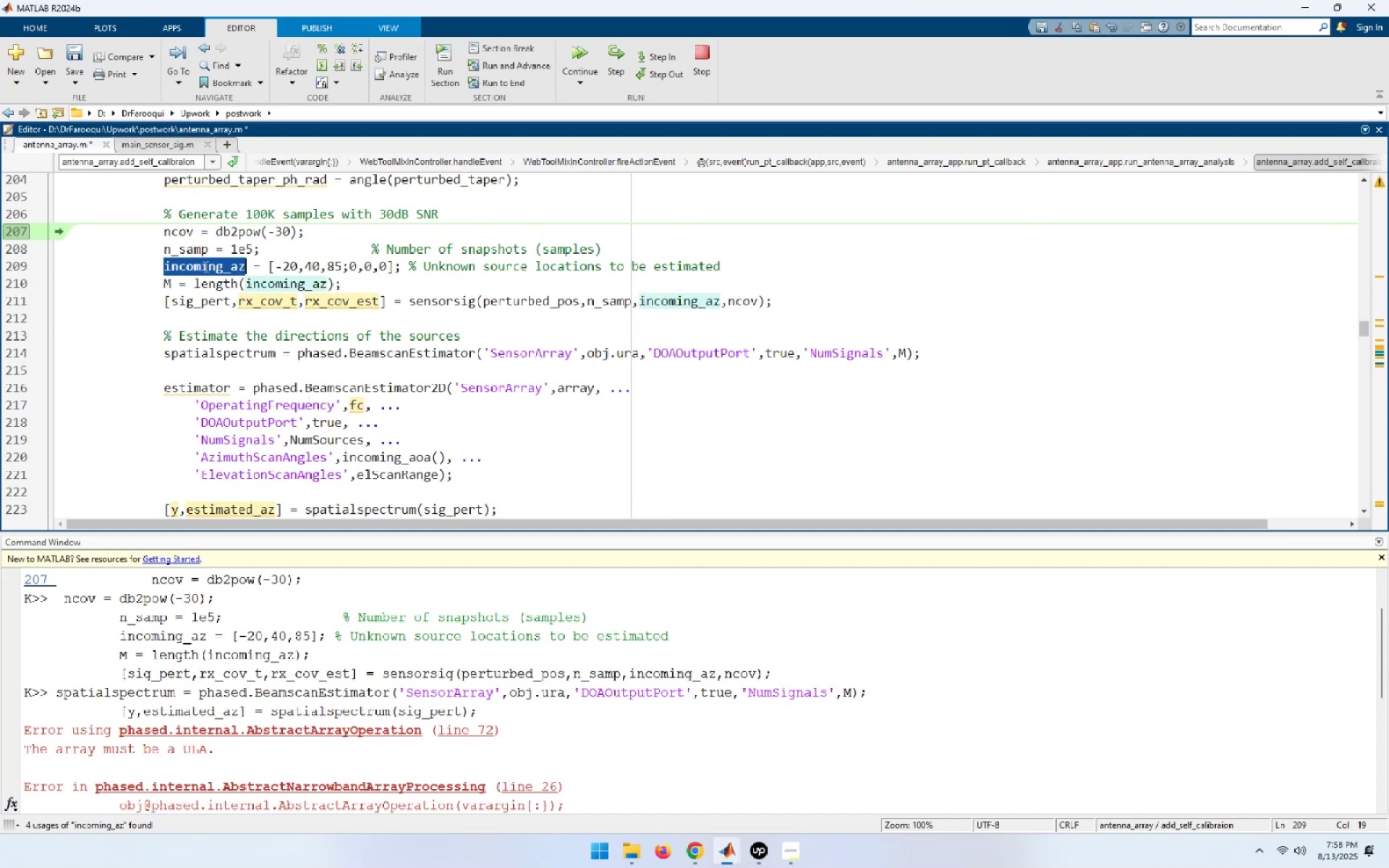 
key(Control+V)
 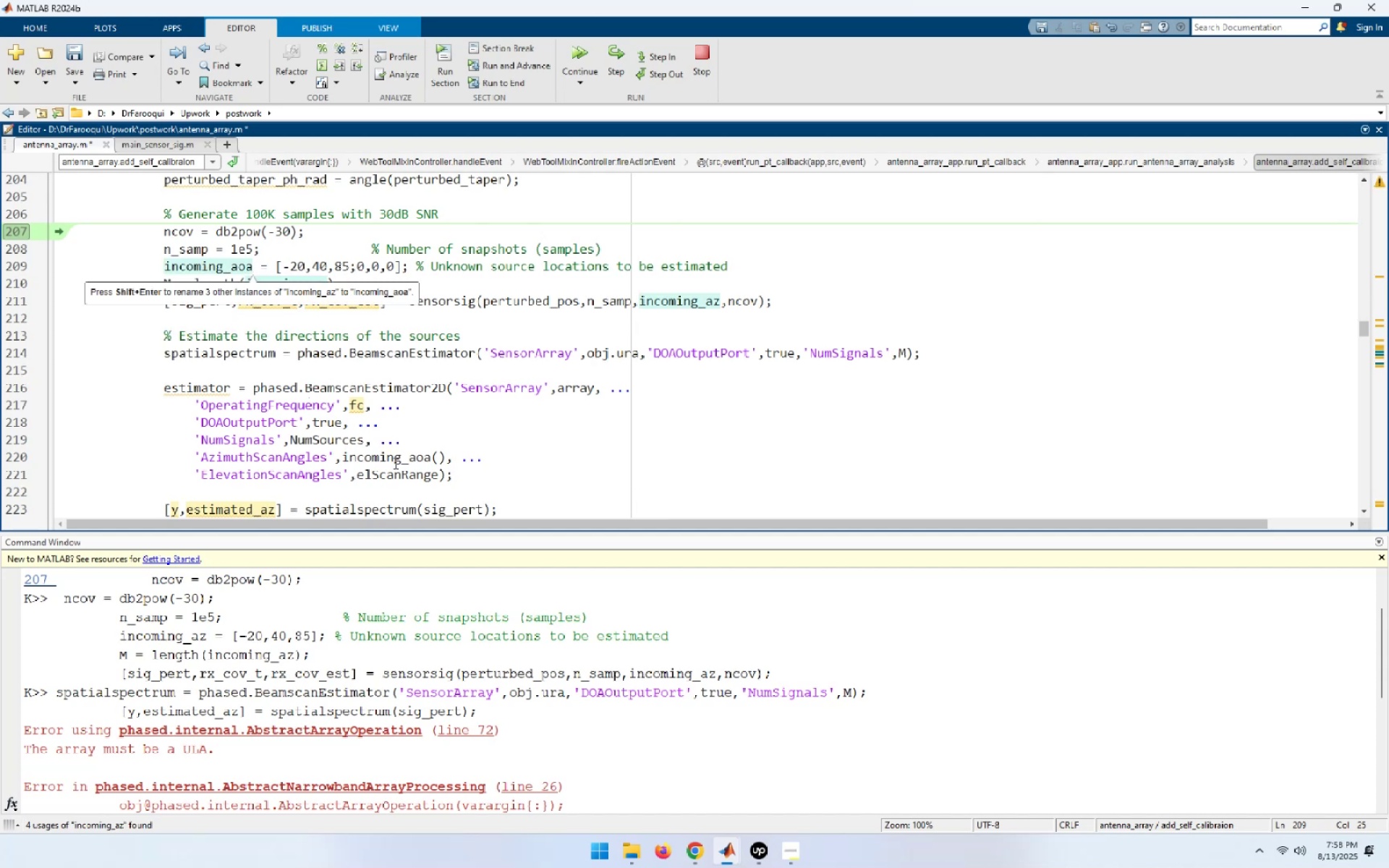 
double_click([394, 463])
 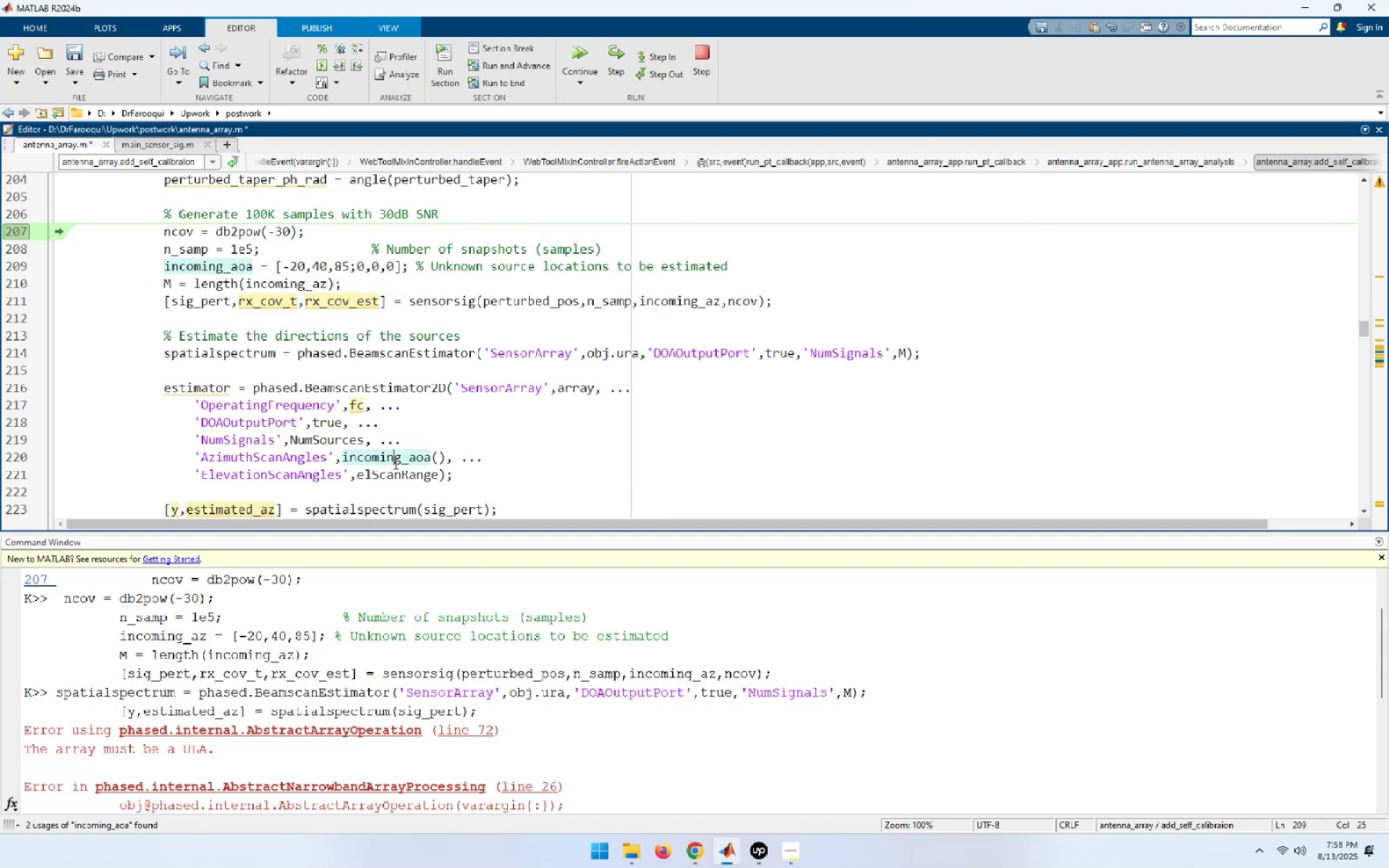 
key(Control+ControlLeft)
 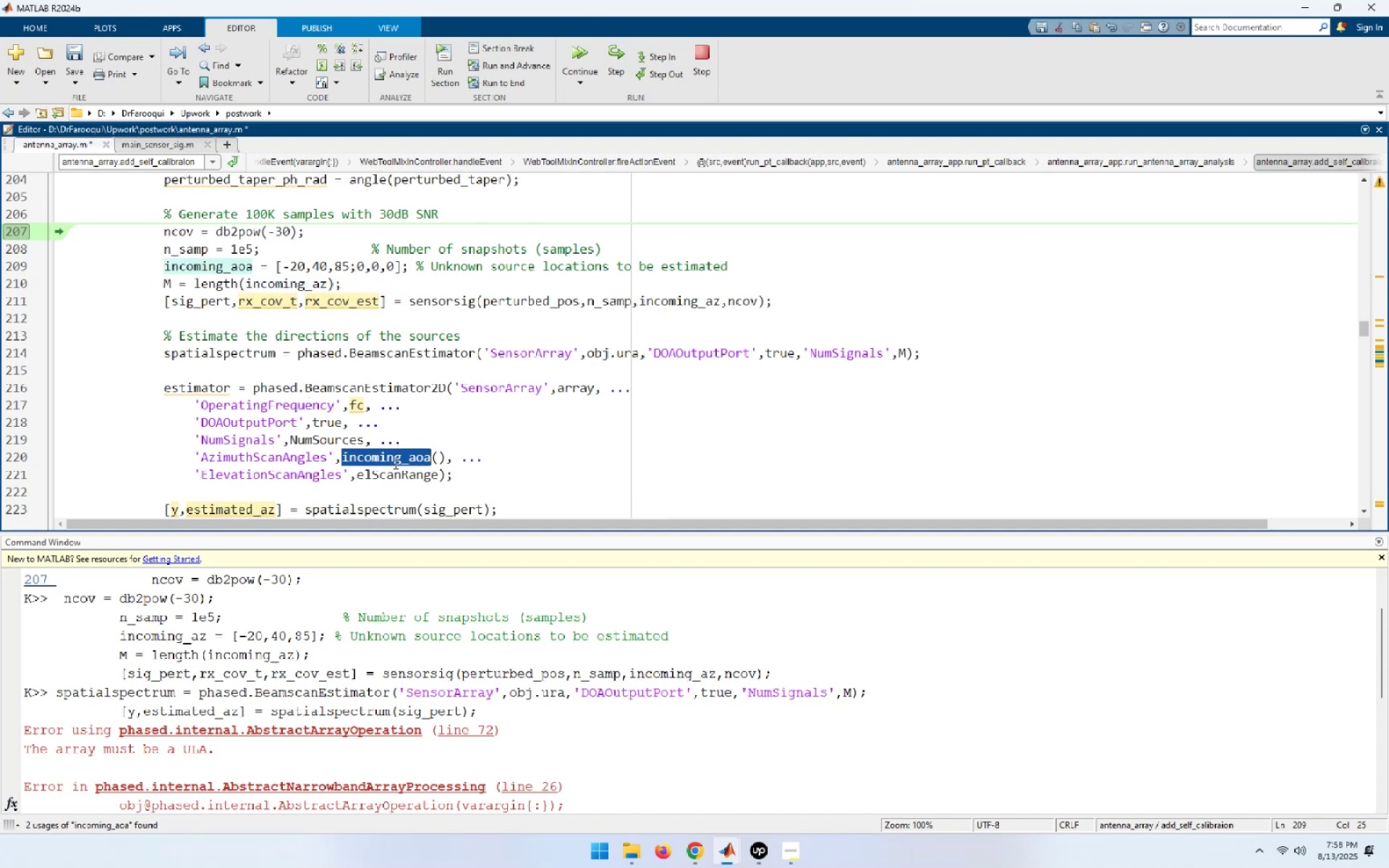 
key(Control+V)
 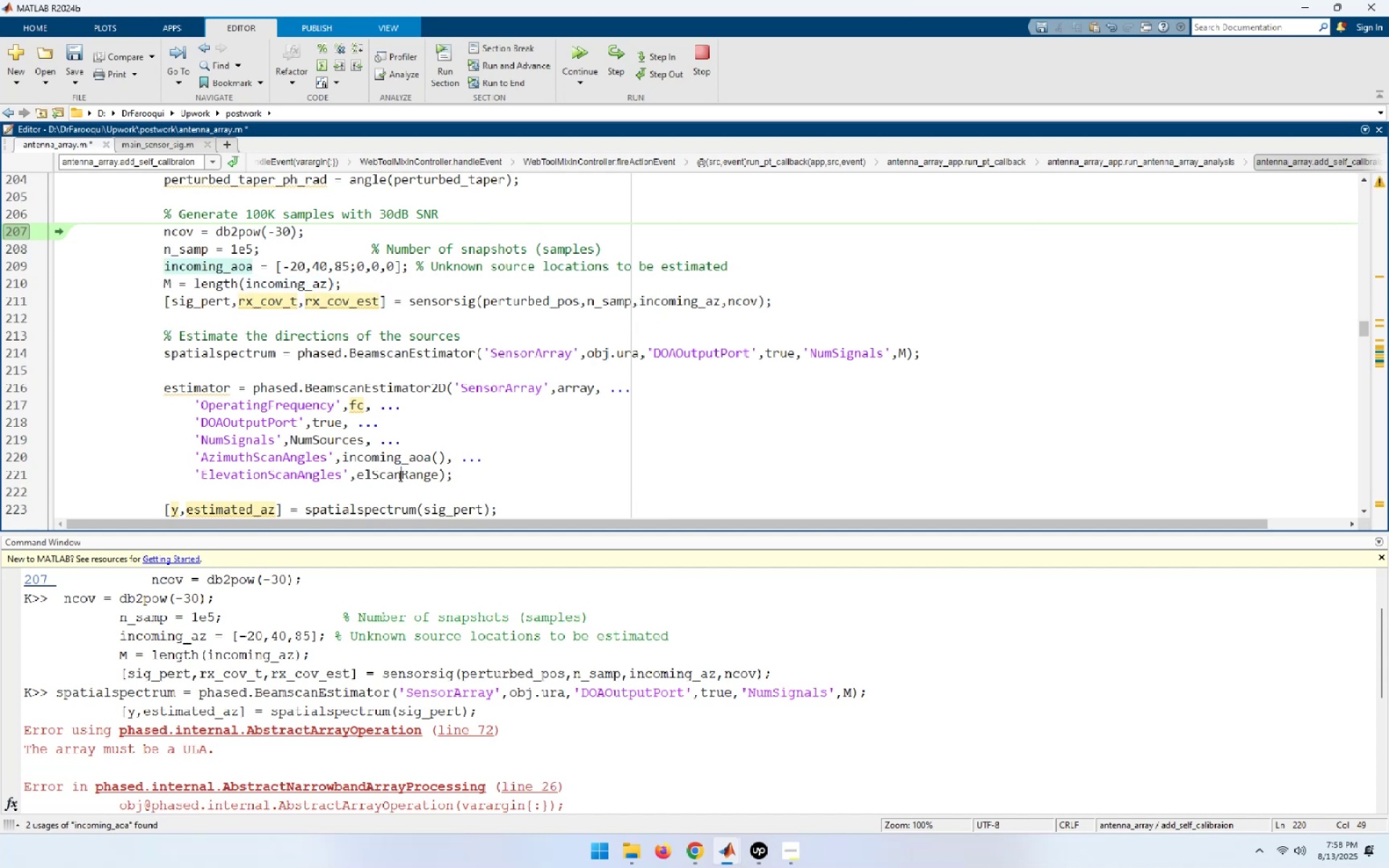 
double_click([399, 475])
 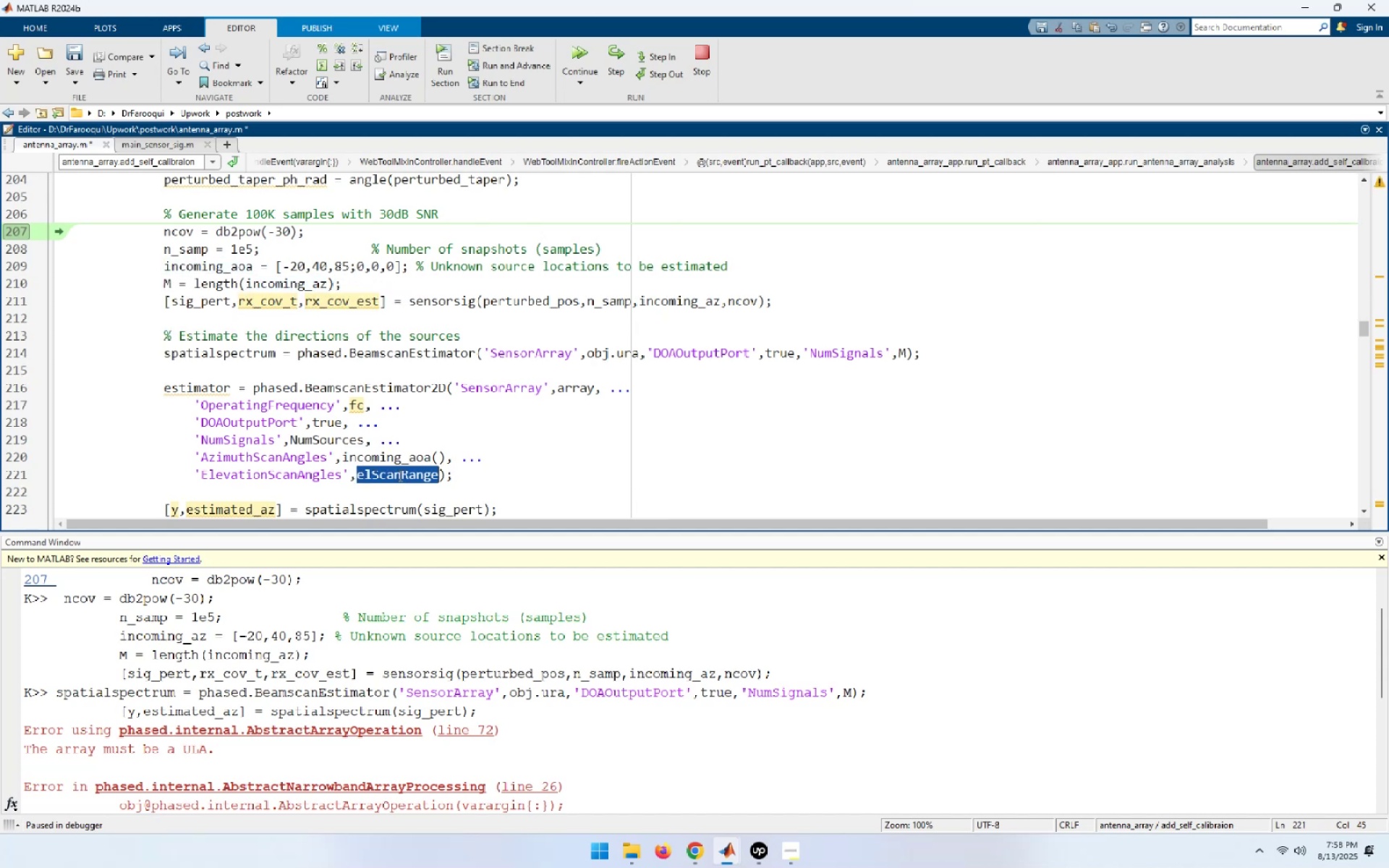 
key(Control+ControlLeft)
 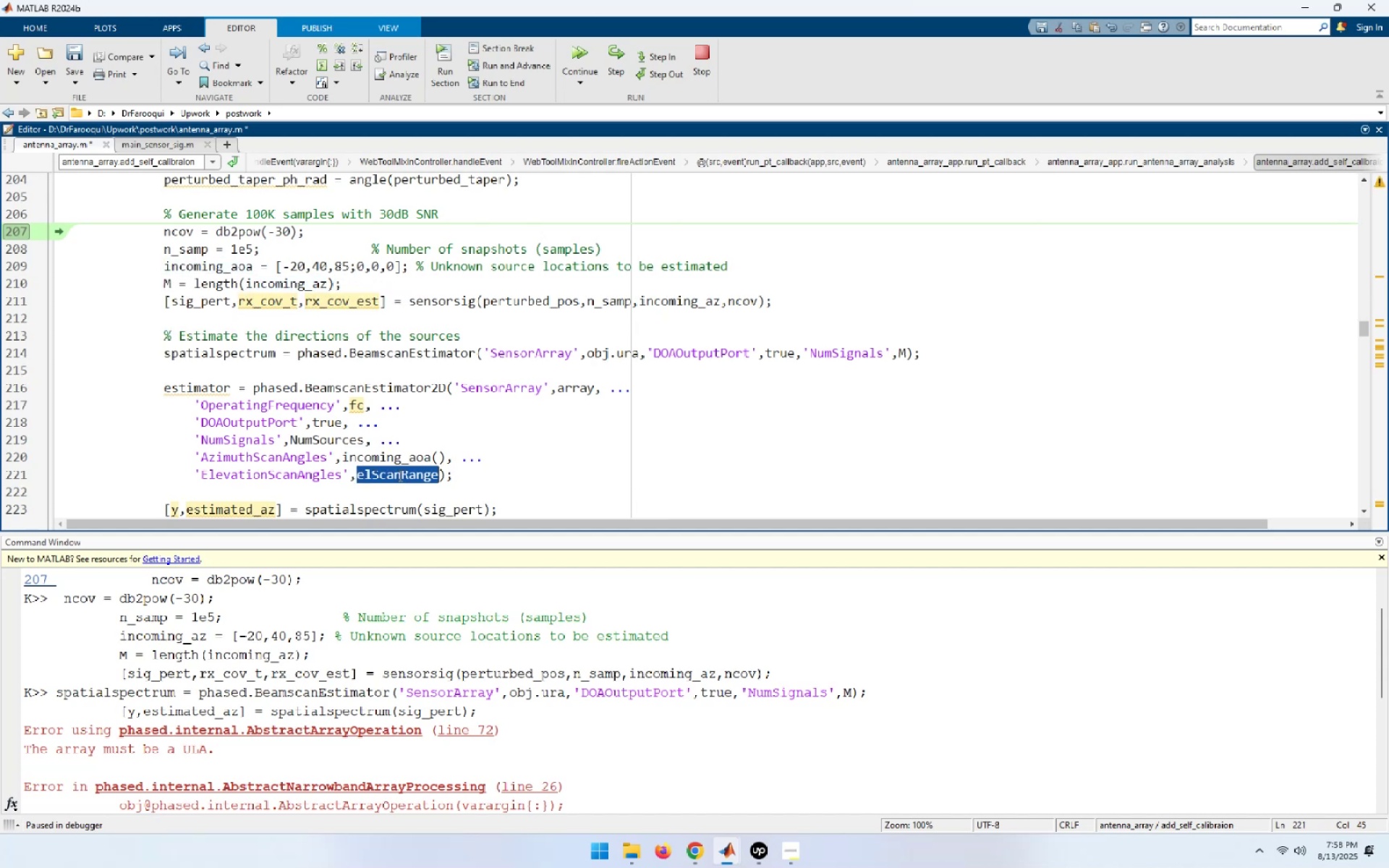 
key(Control+V)
 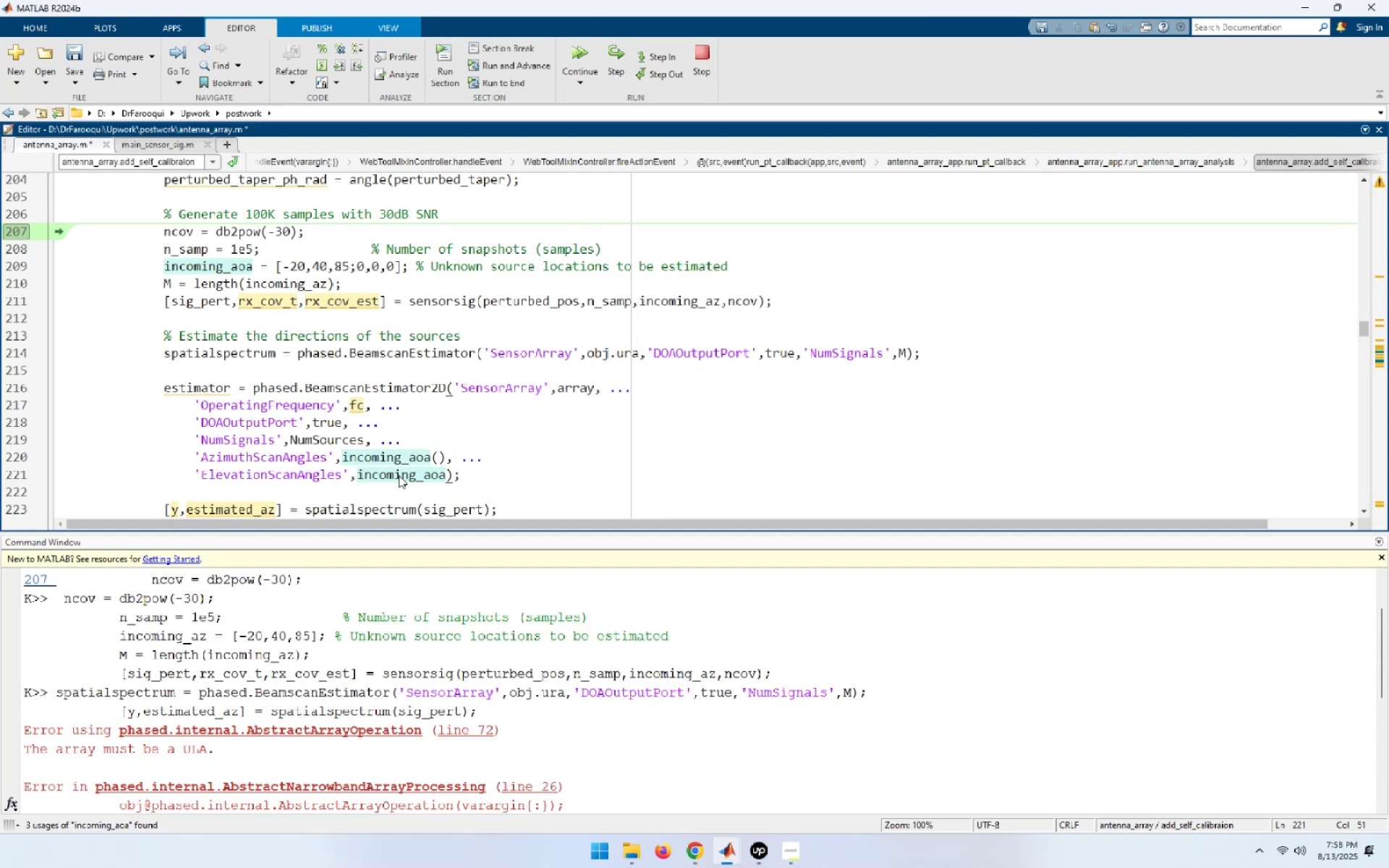 
type(())
 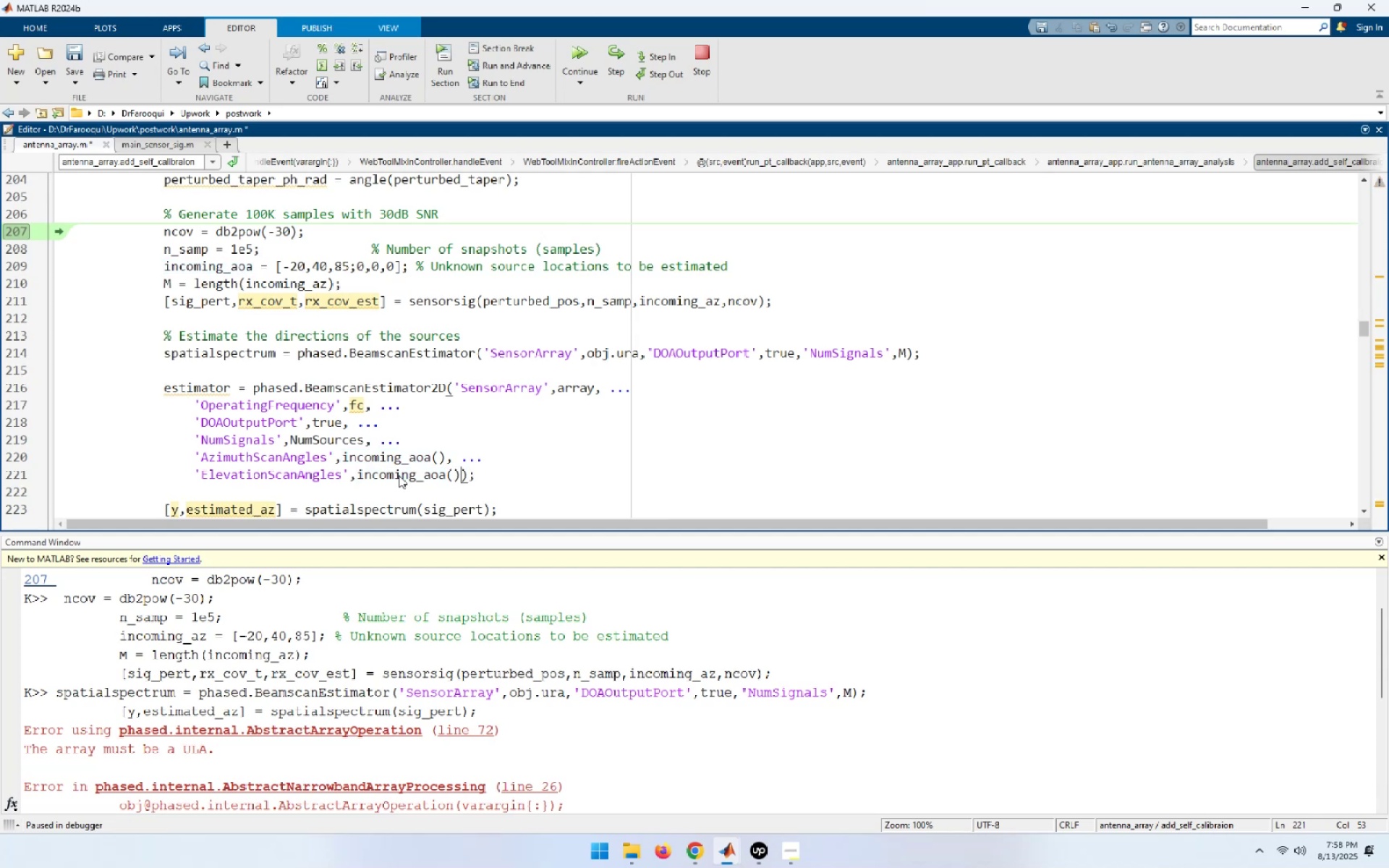 
key(ArrowLeft)
 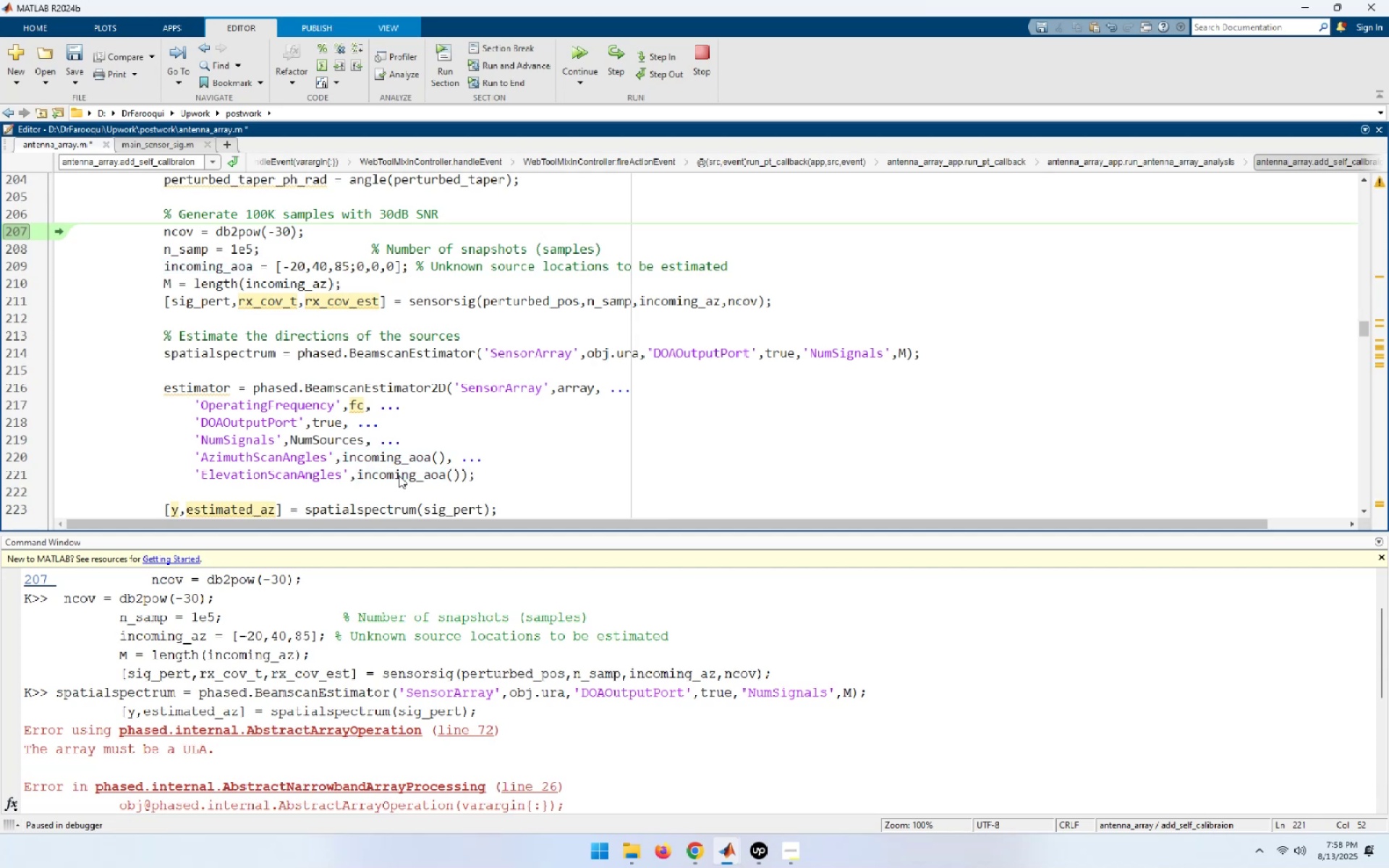 
key(1)
 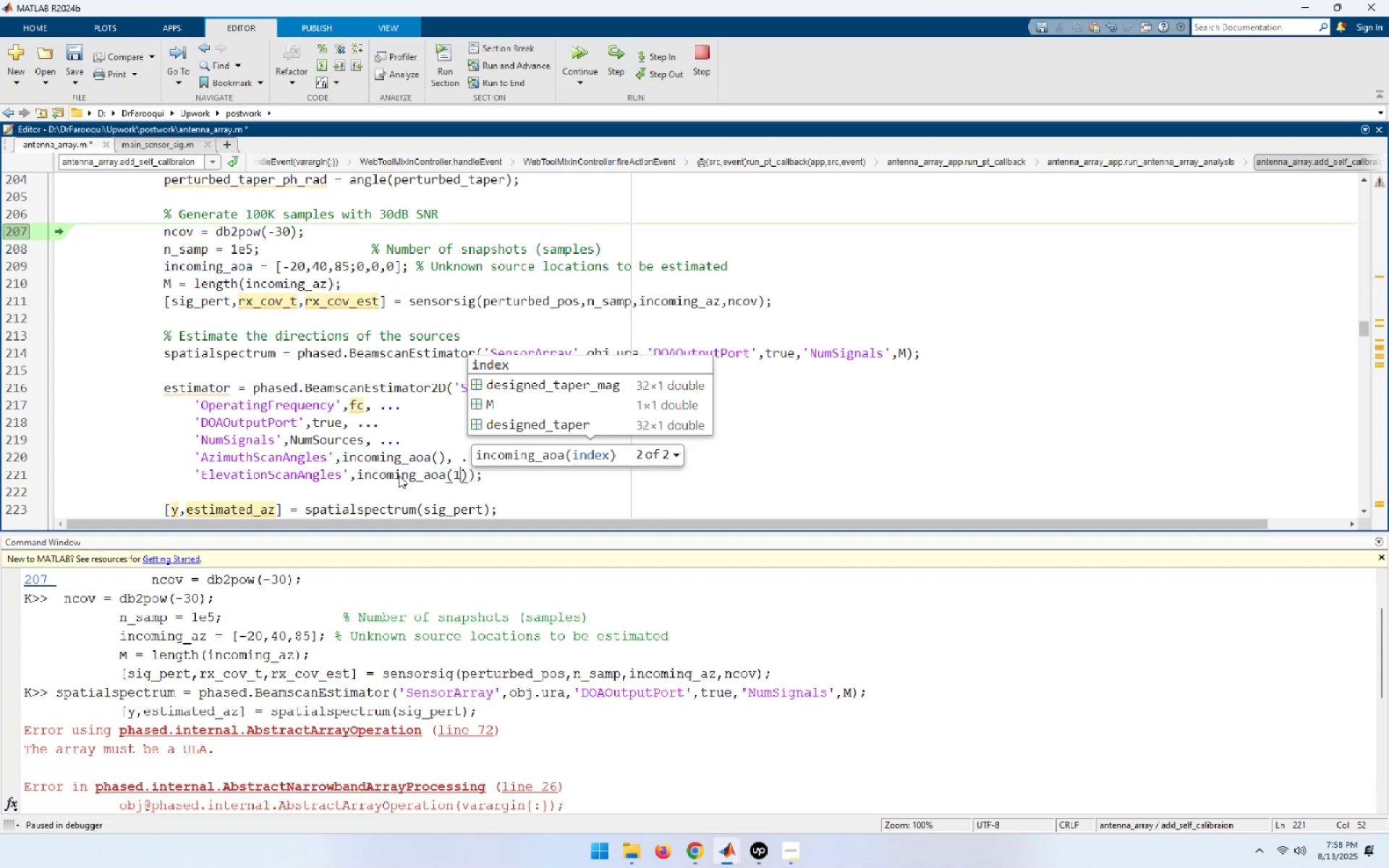 
key(Comma)
 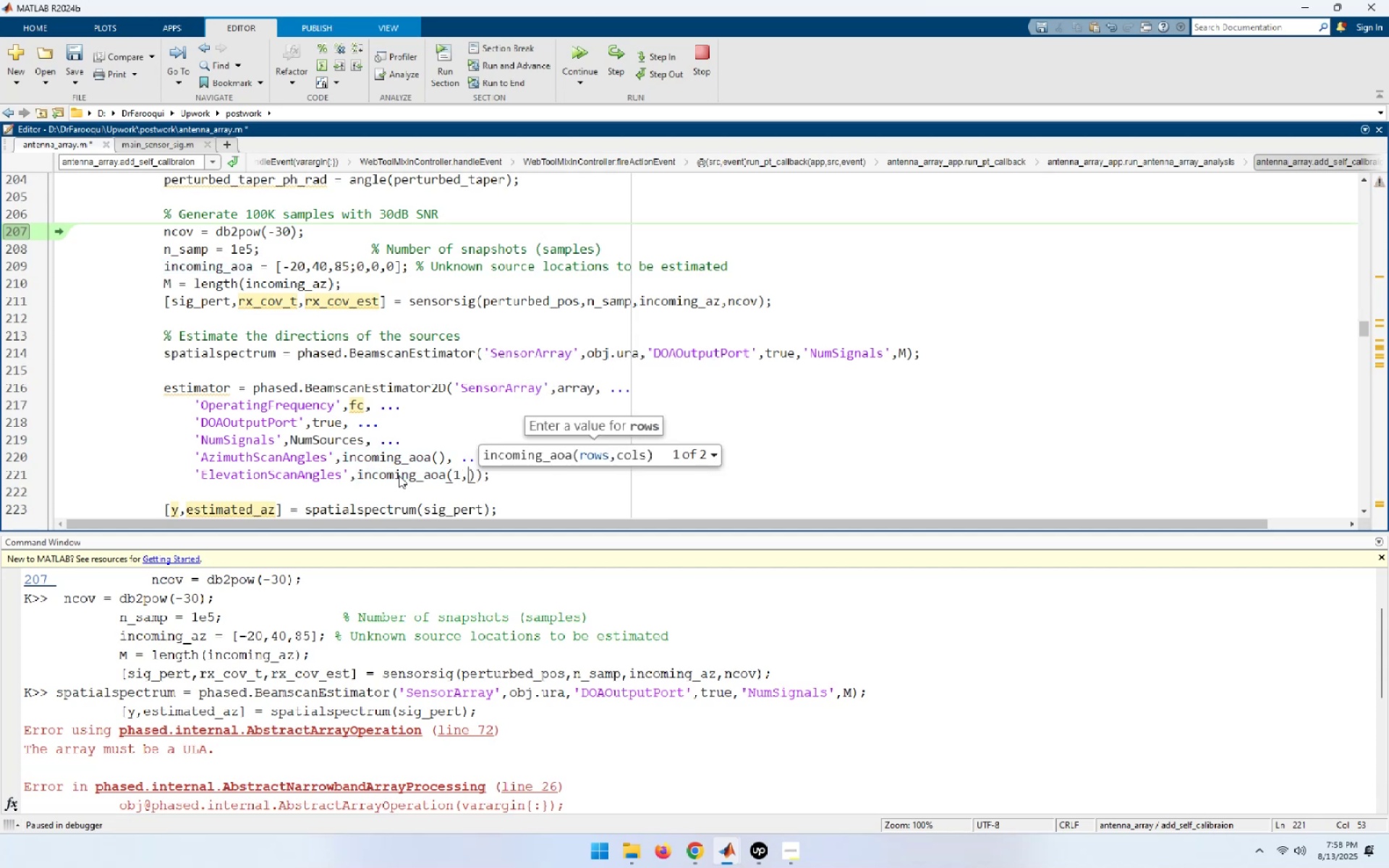 
key(Shift+Semicolon)
 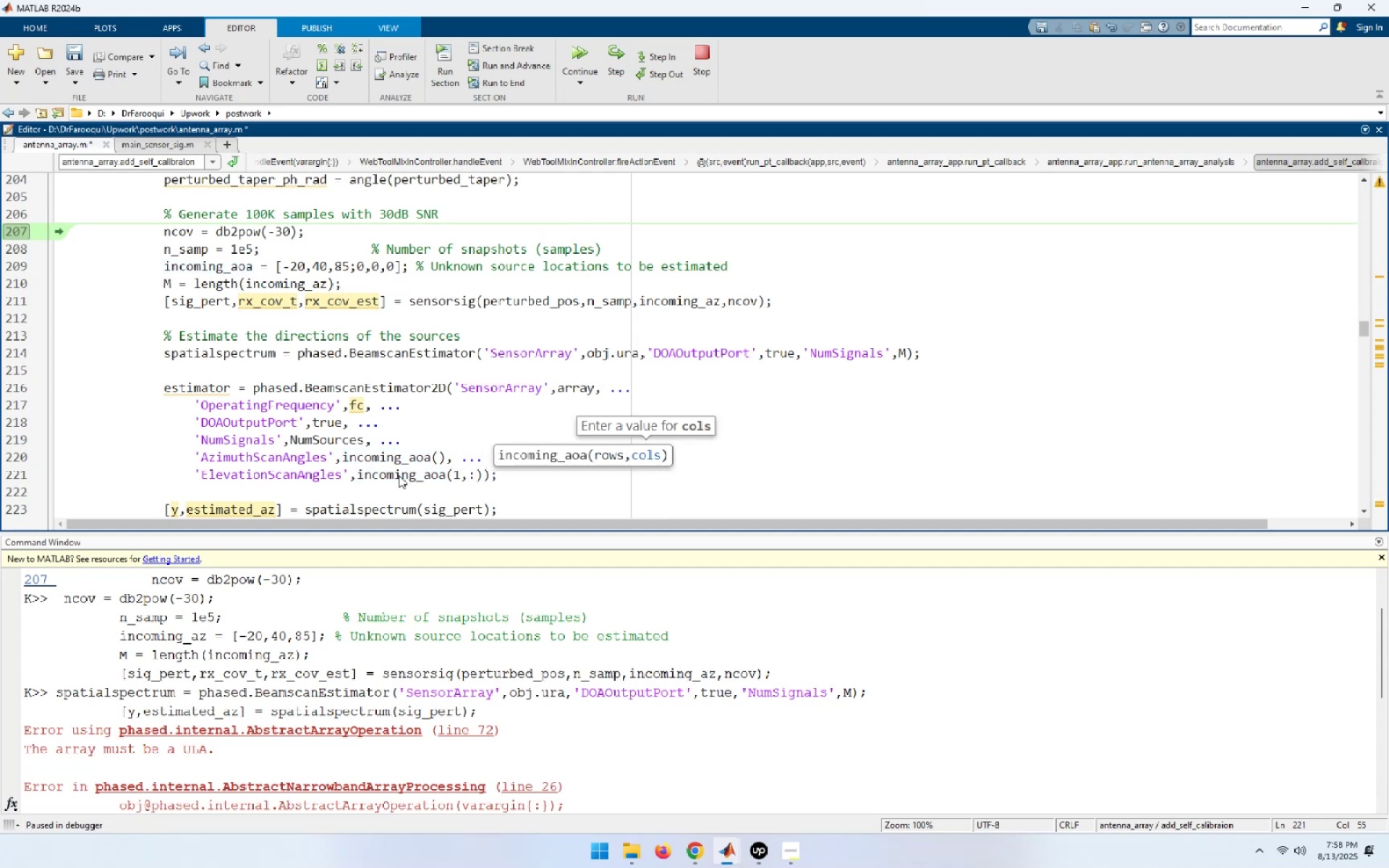 
key(ArrowUp)
 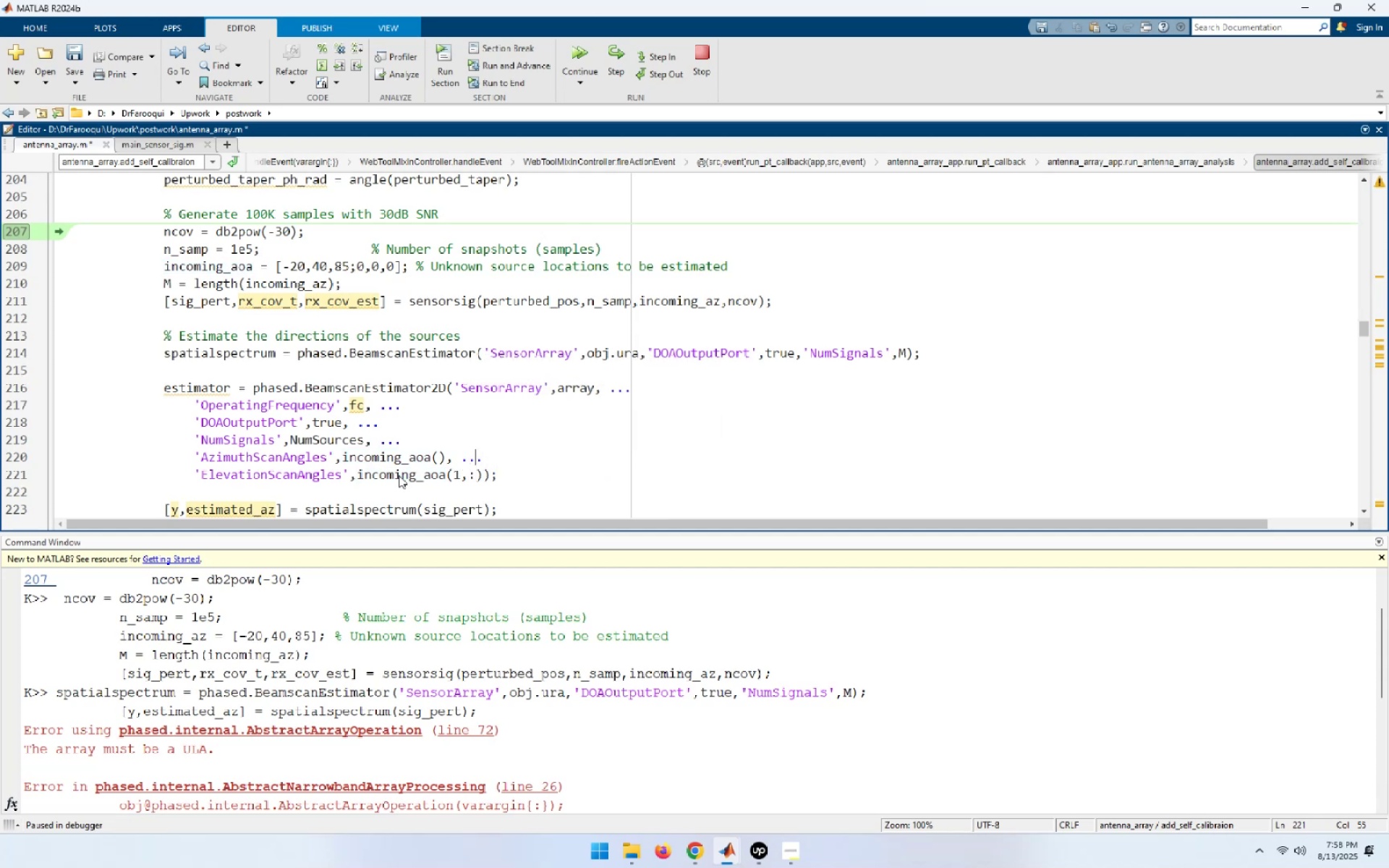 
key(ArrowLeft)
 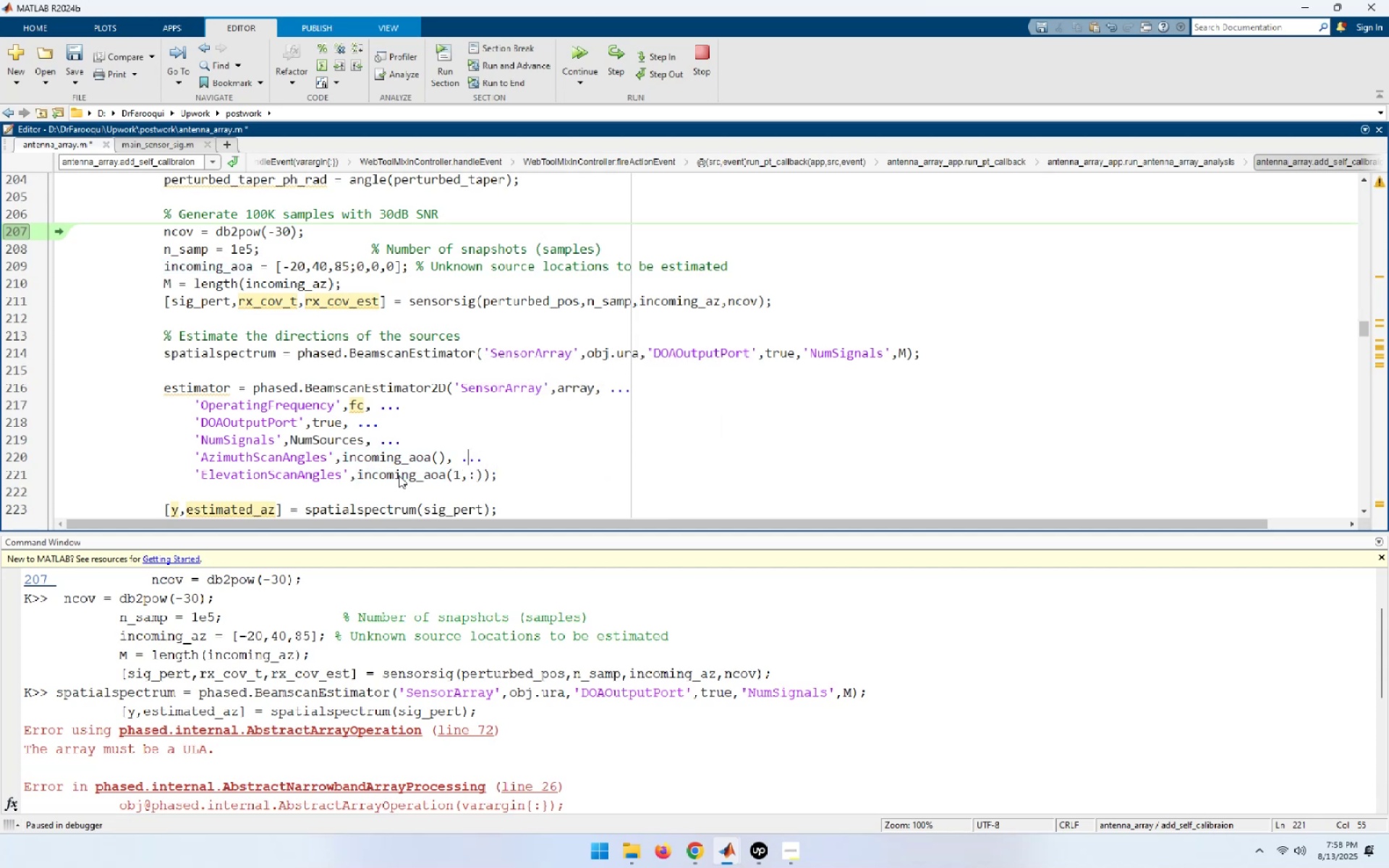 
key(ArrowDown)
 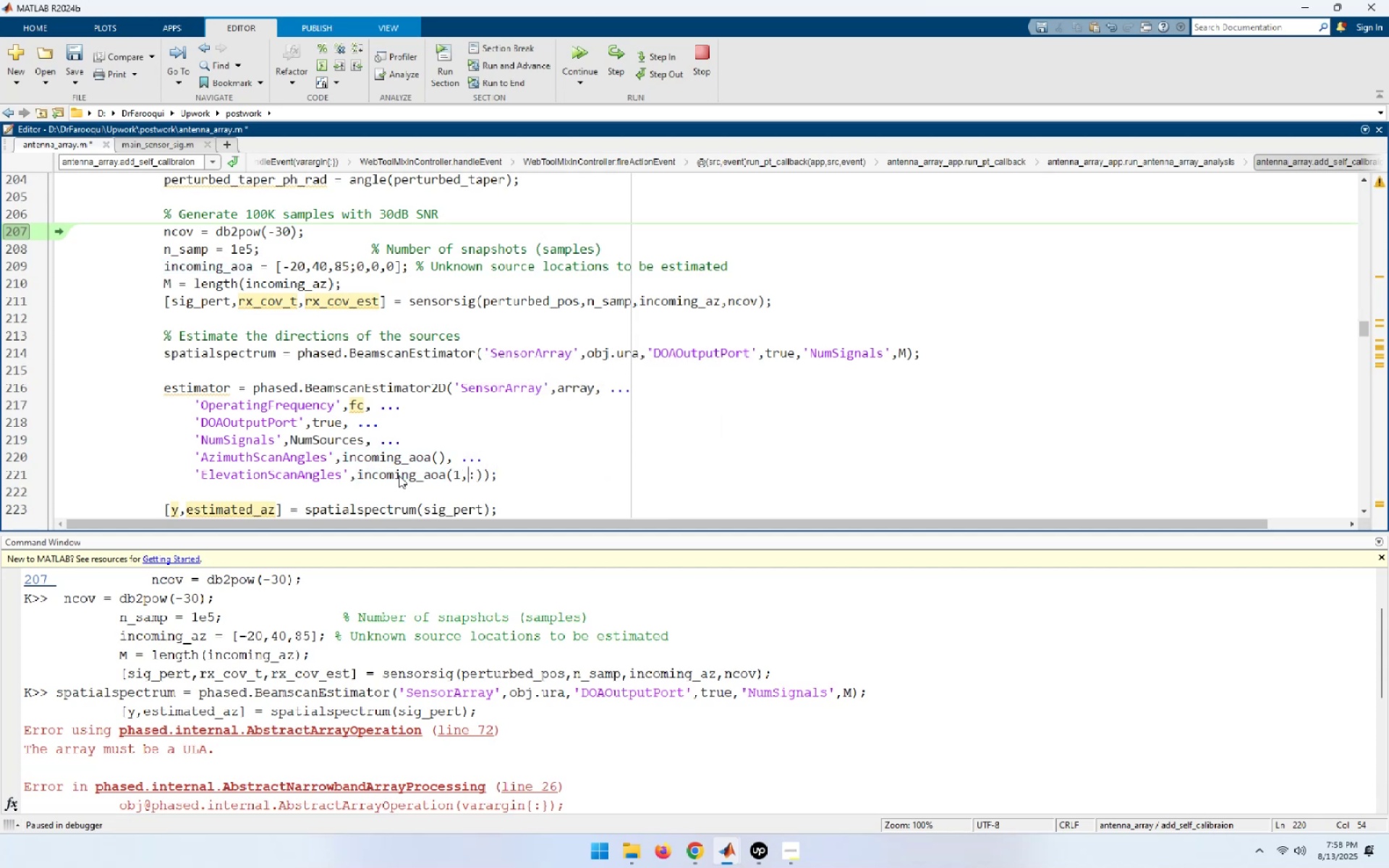 
key(ArrowLeft)
 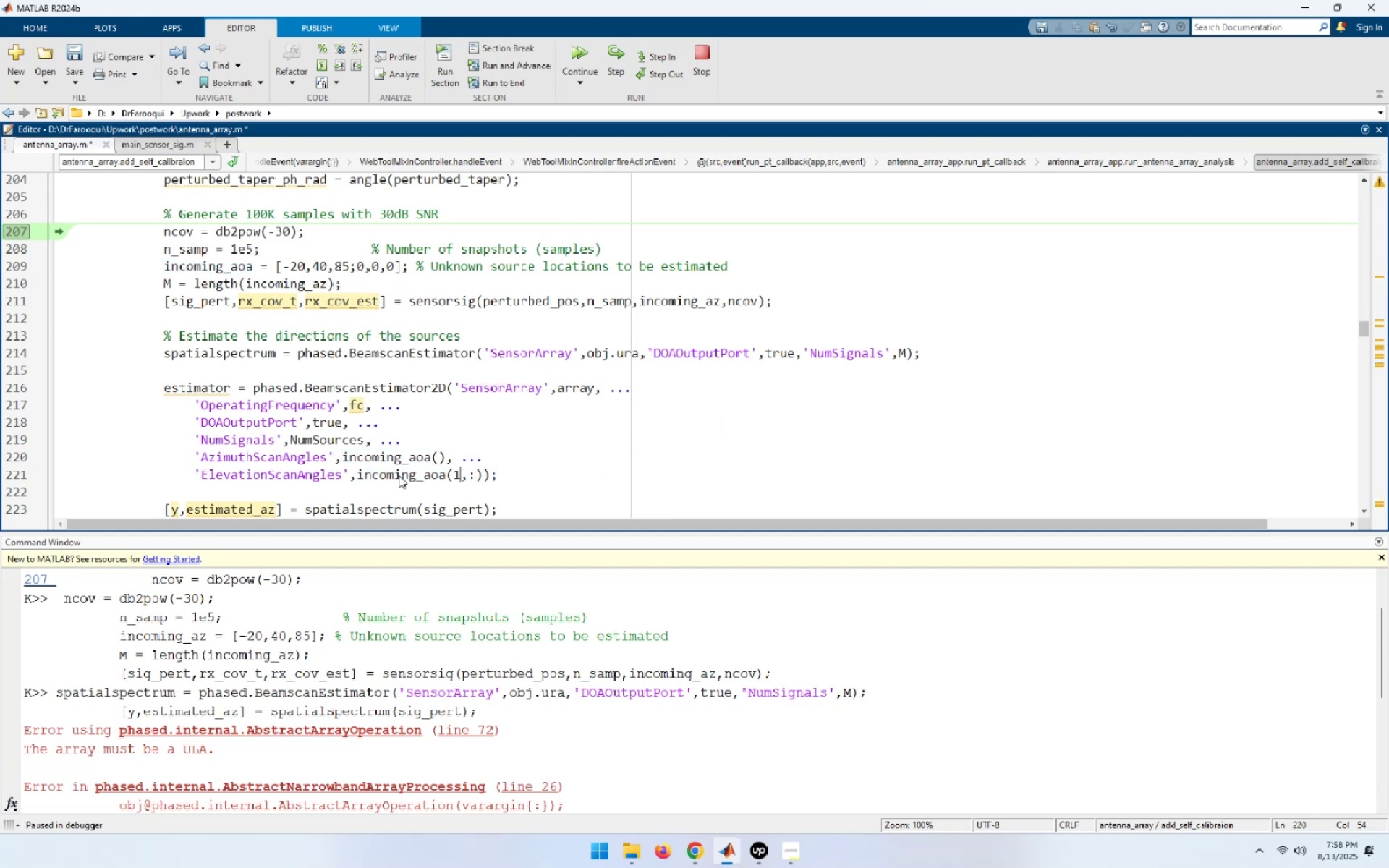 
key(ArrowLeft)
 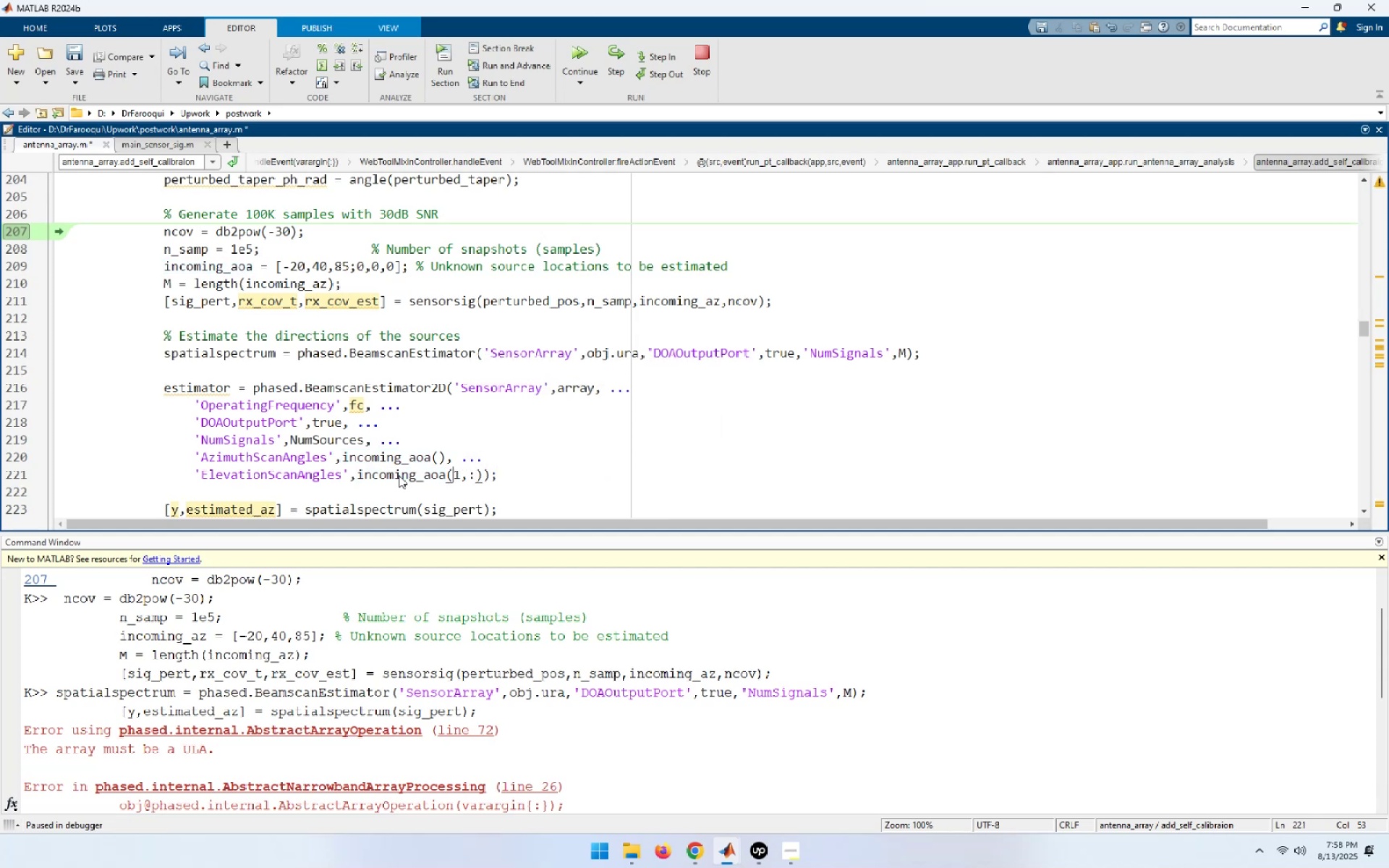 
key(Shift+ArrowRight)
 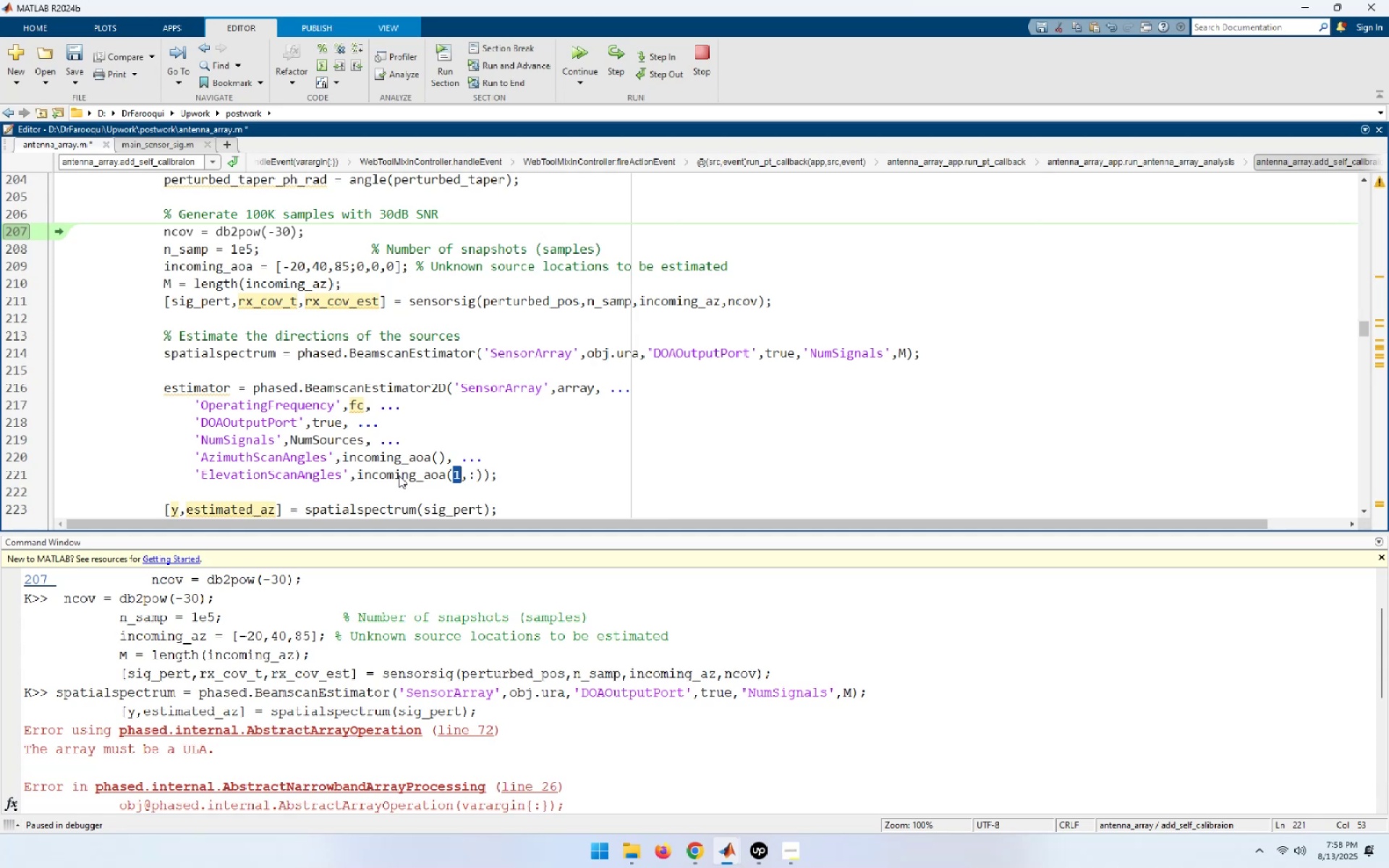 
key(2)
 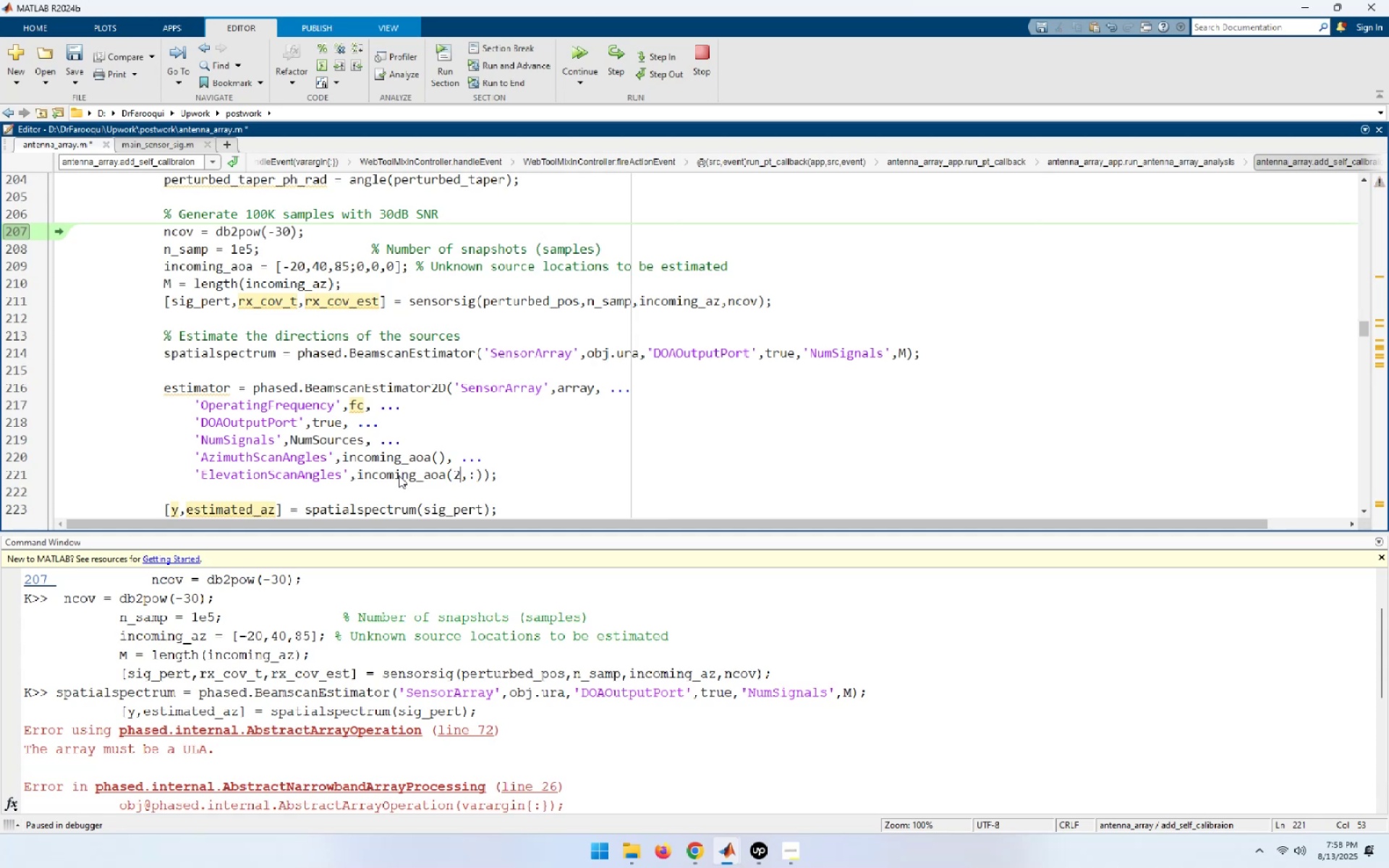 
key(ArrowUp)
 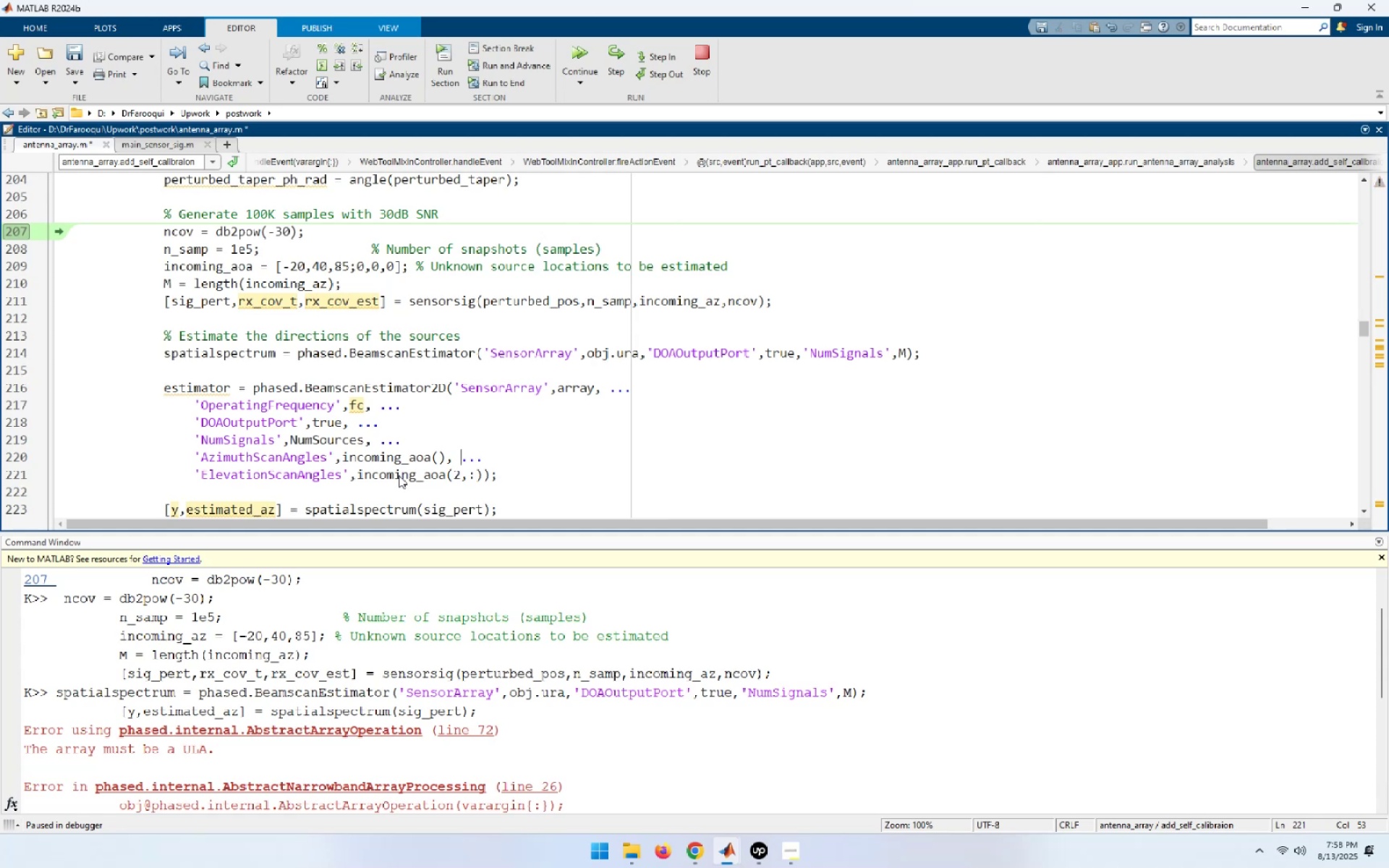 
key(ArrowLeft)
 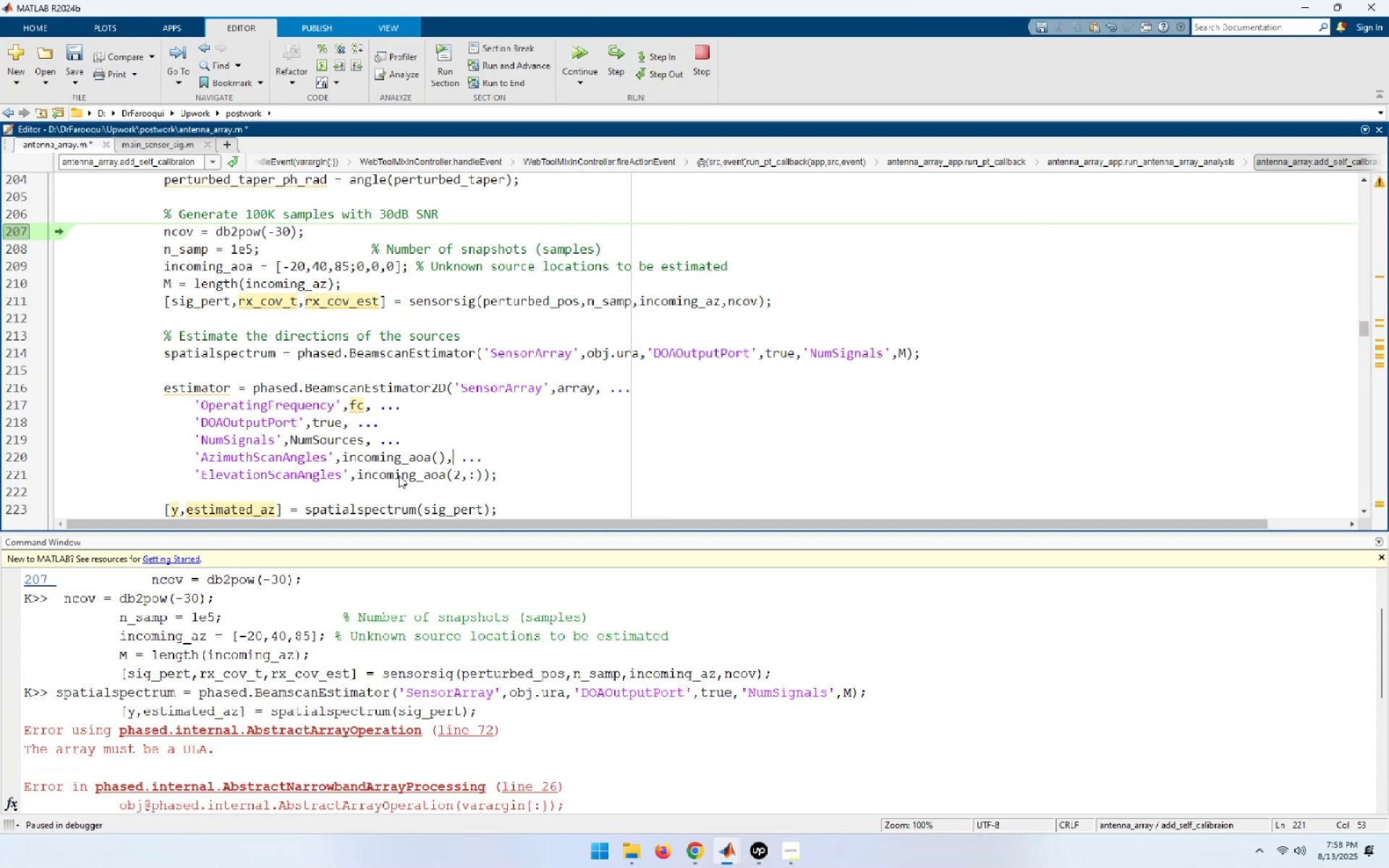 
key(ArrowLeft)
 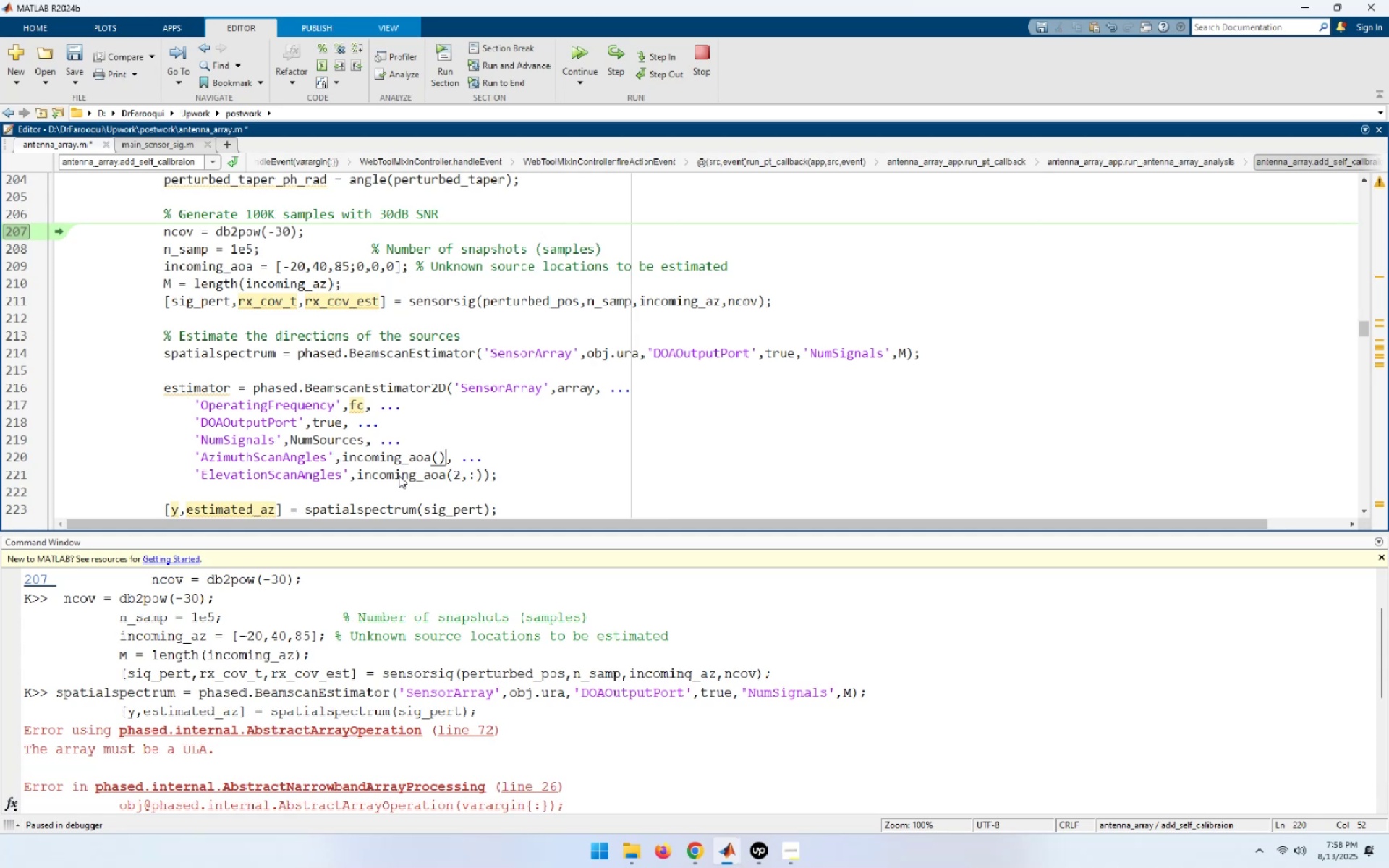 
key(ArrowLeft)
 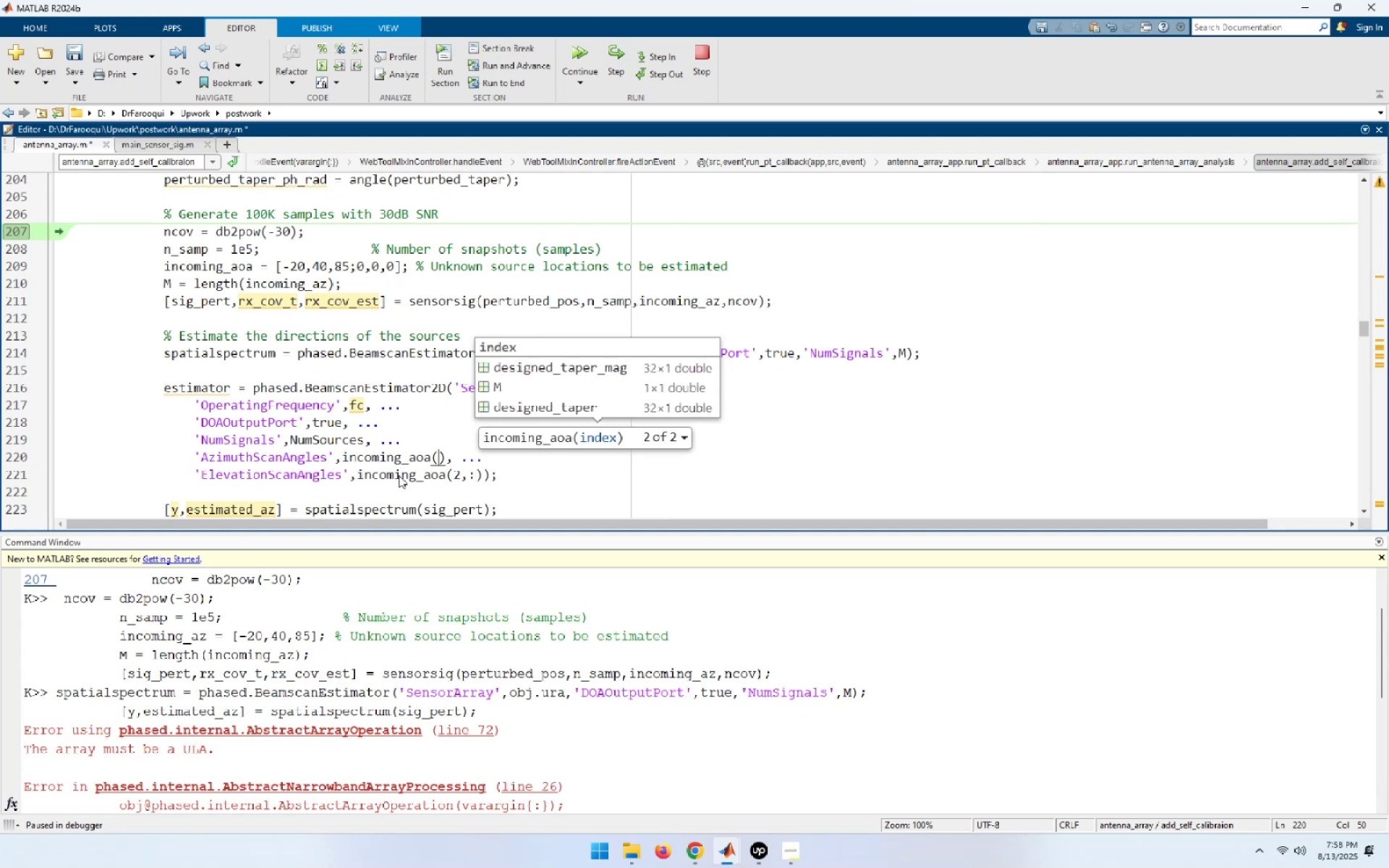 
key(1)
 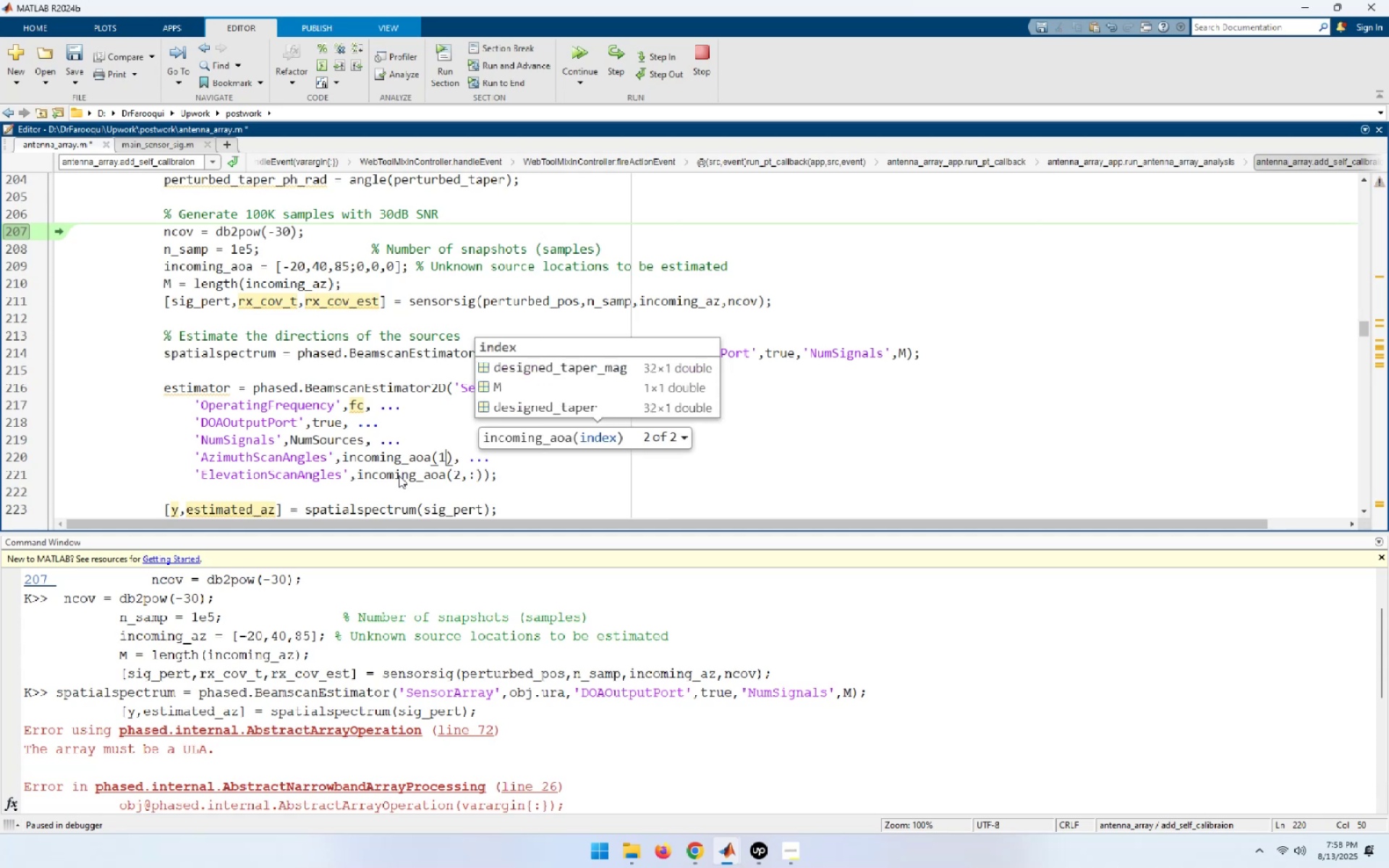 
key(Comma)
 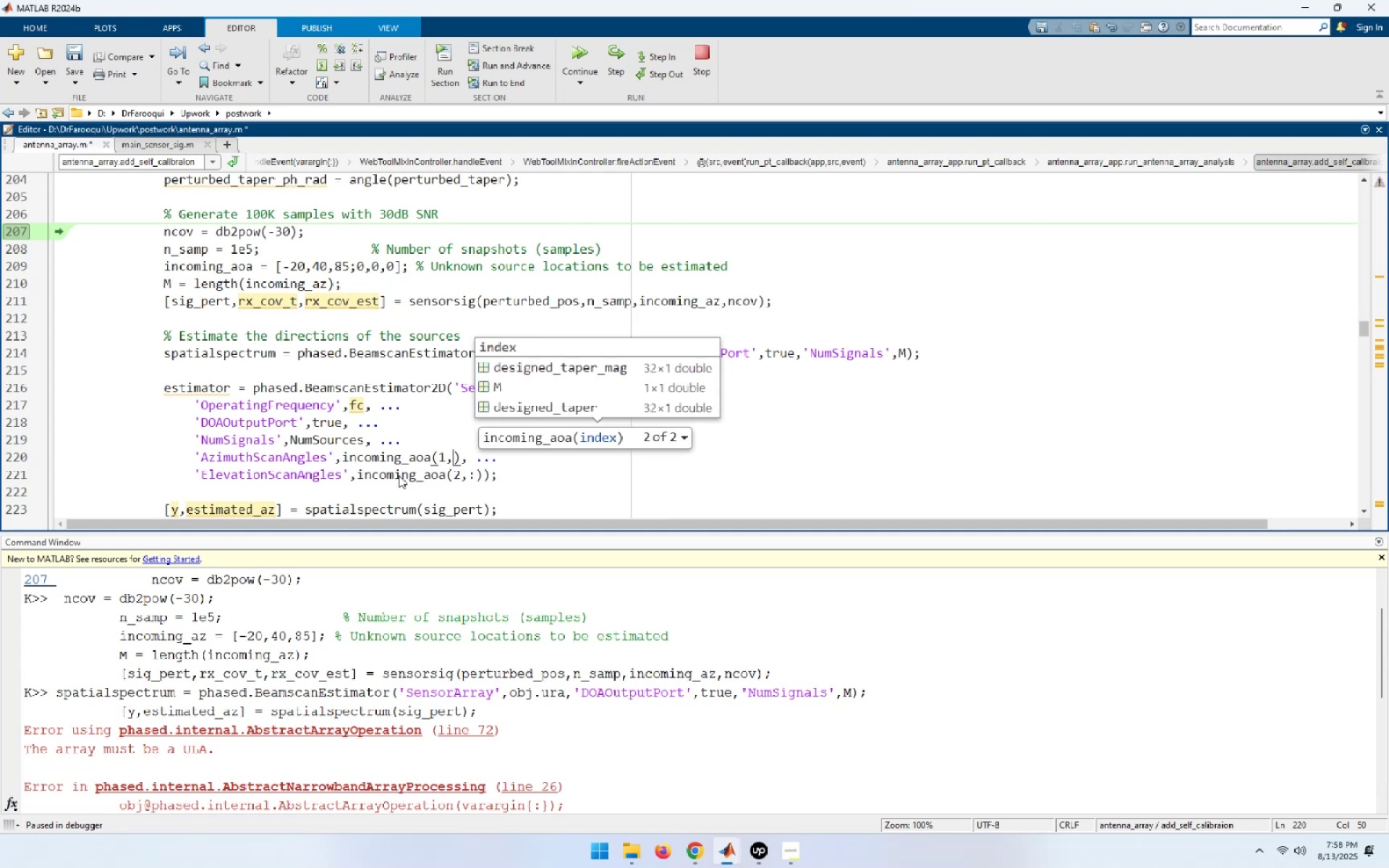 
key(Shift+ShiftLeft)
 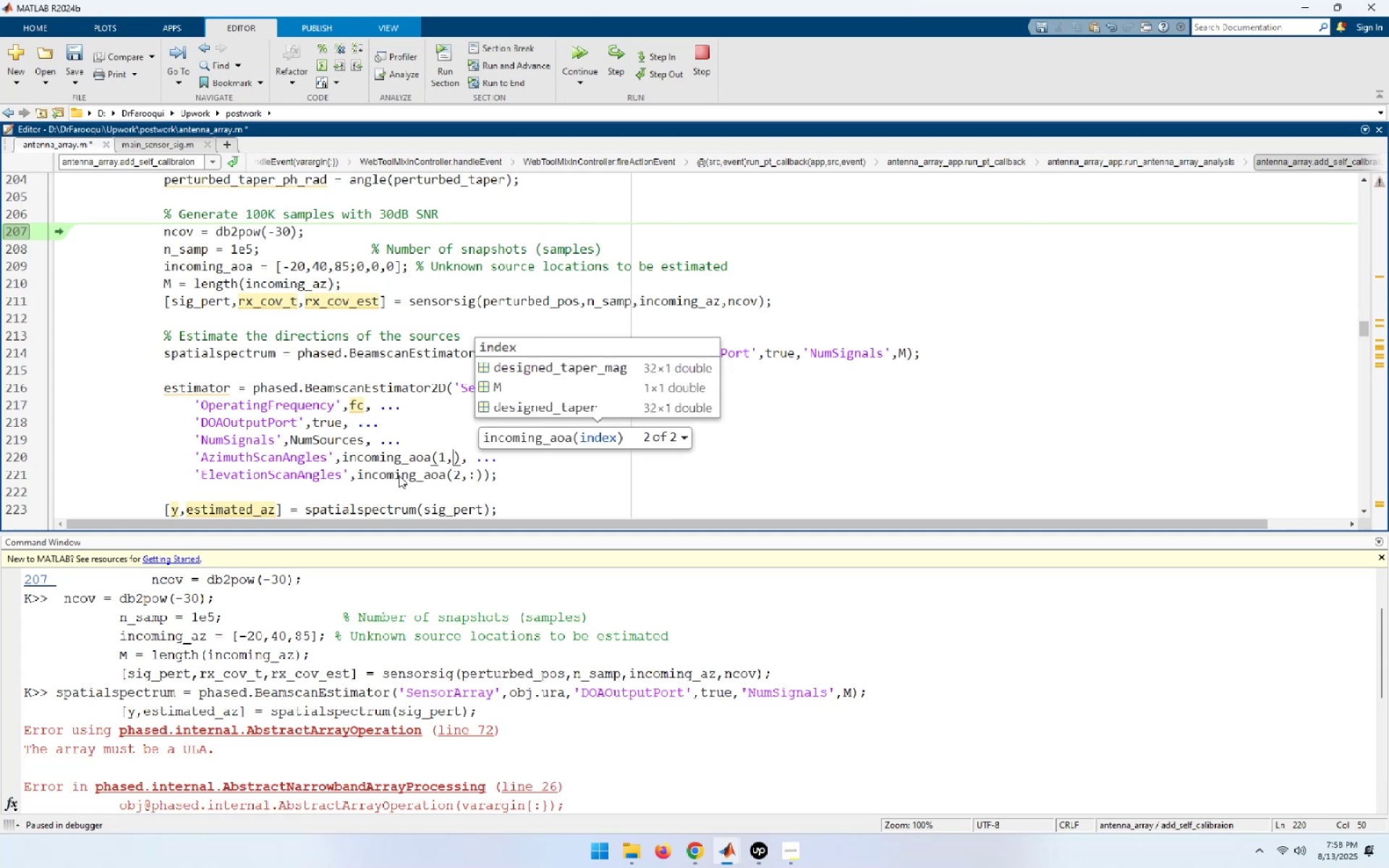 
key(Shift+Semicolon)
 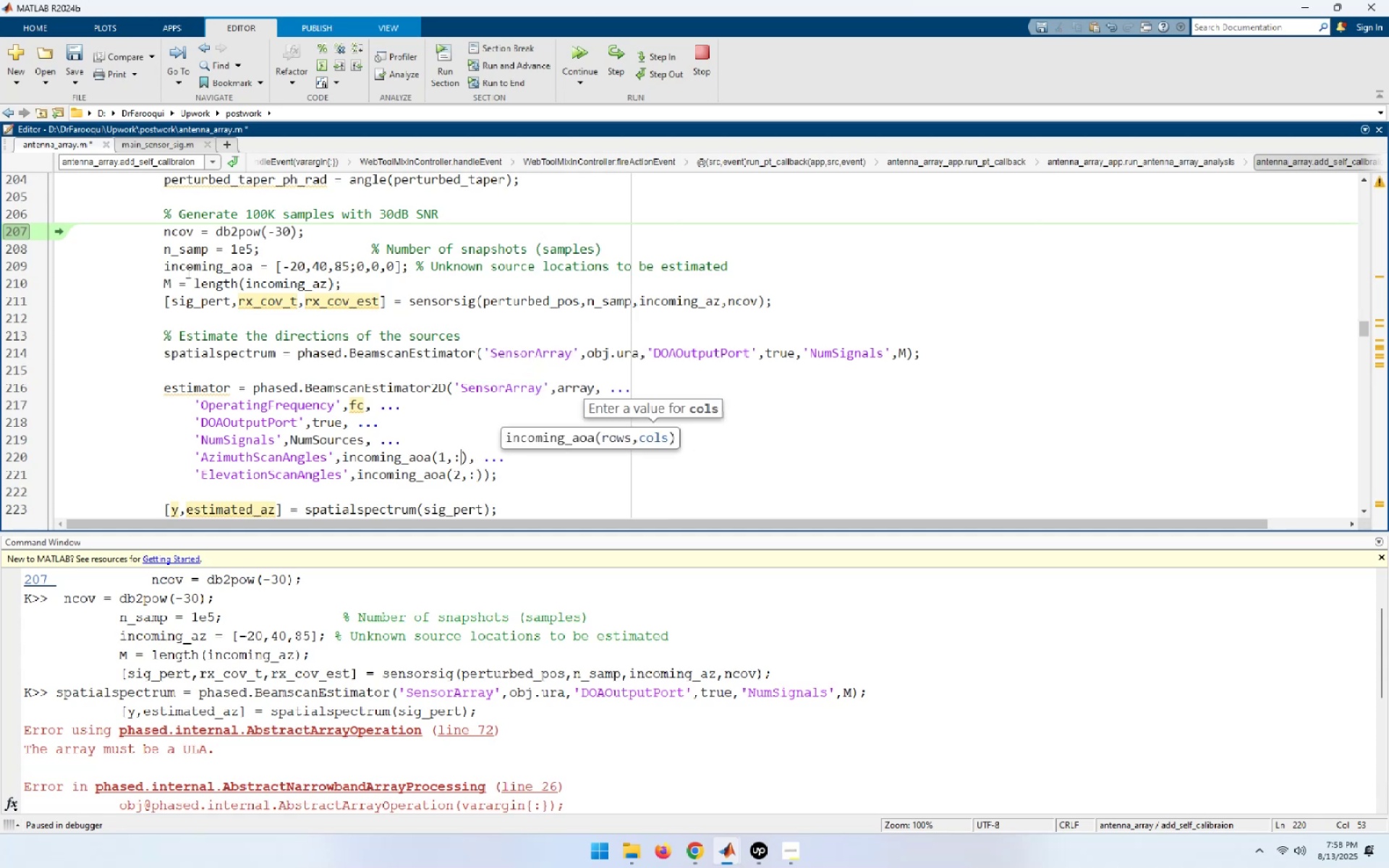 
wait(5.88)
 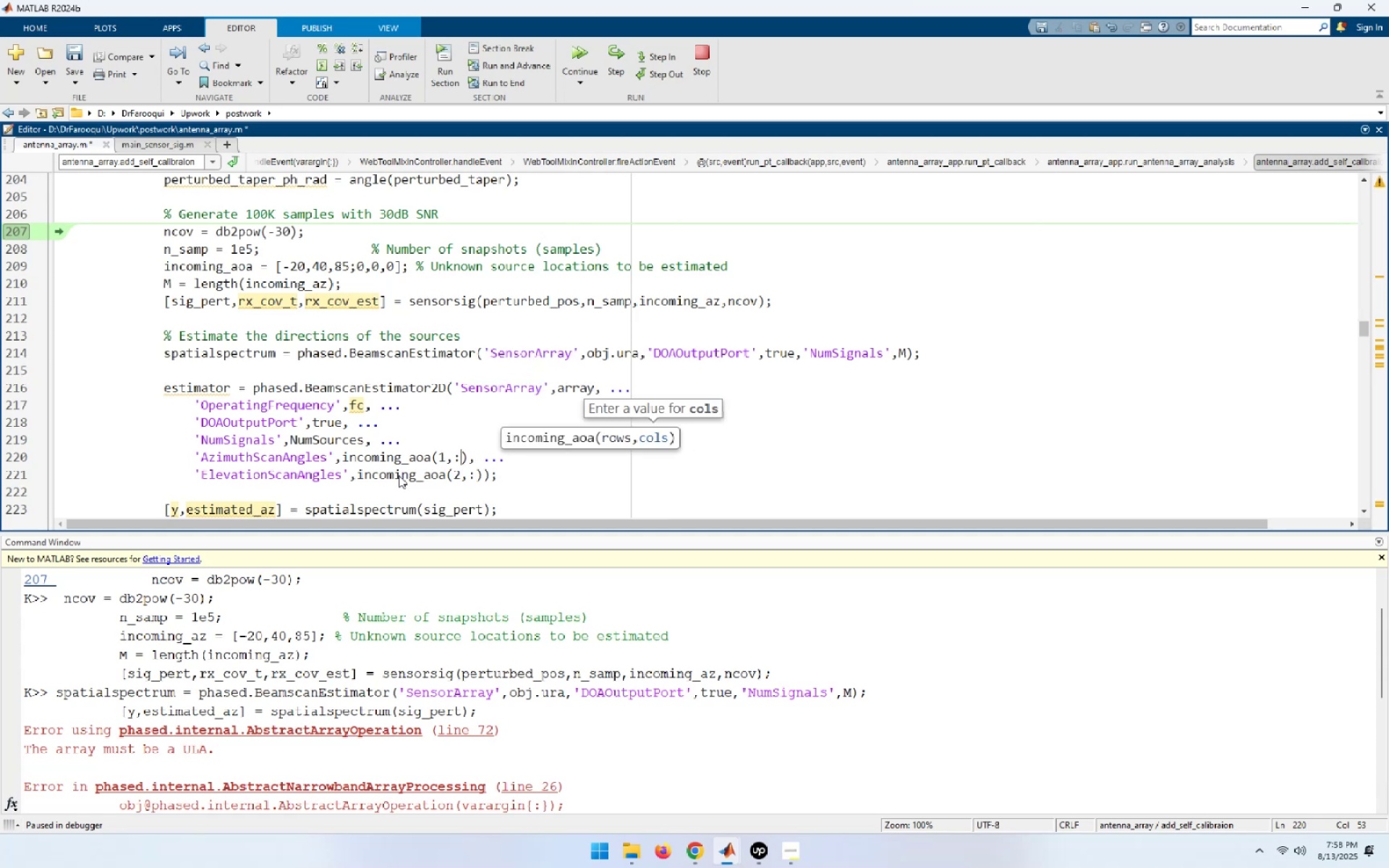 
double_click([220, 268])
 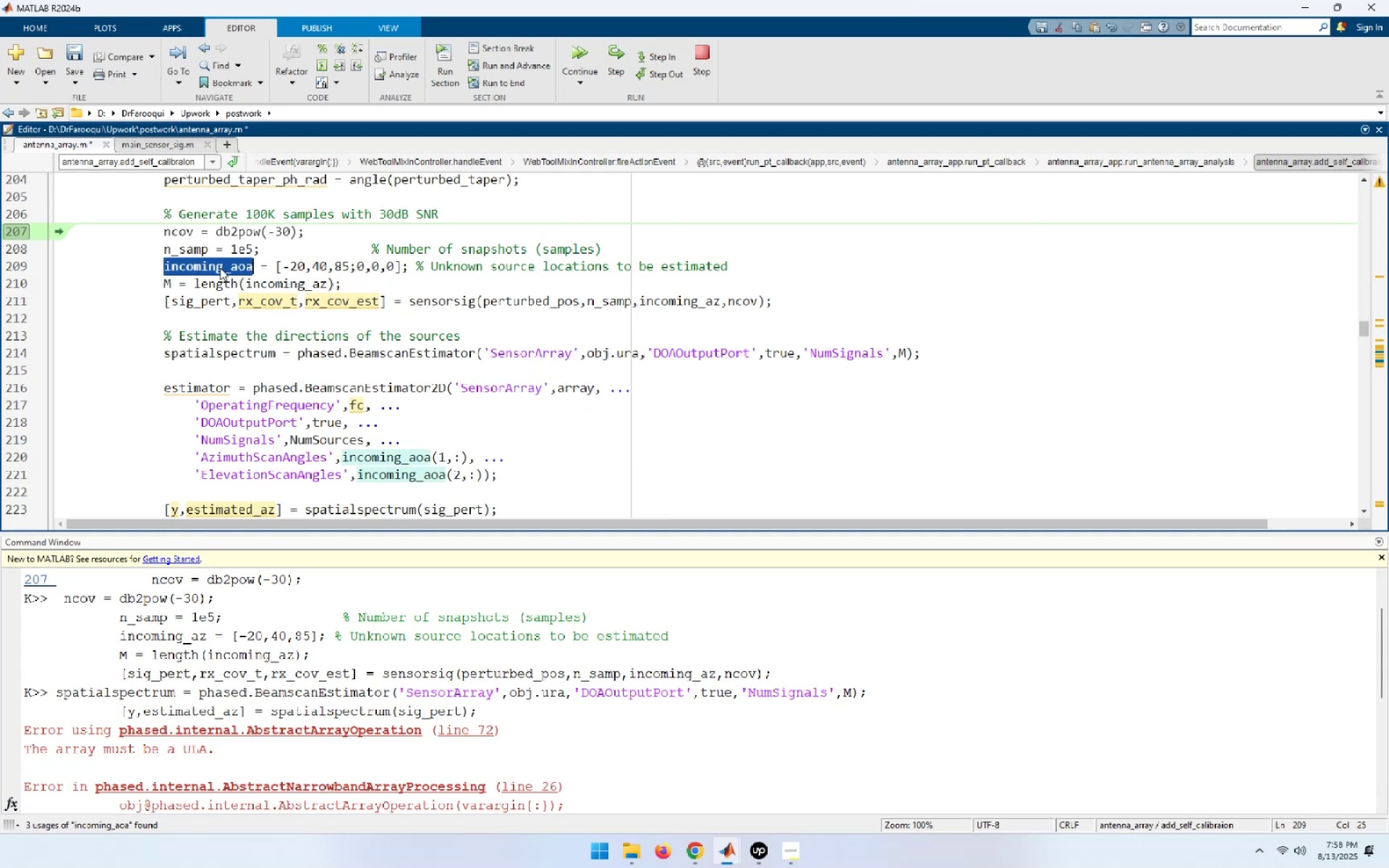 
key(Control+C)
 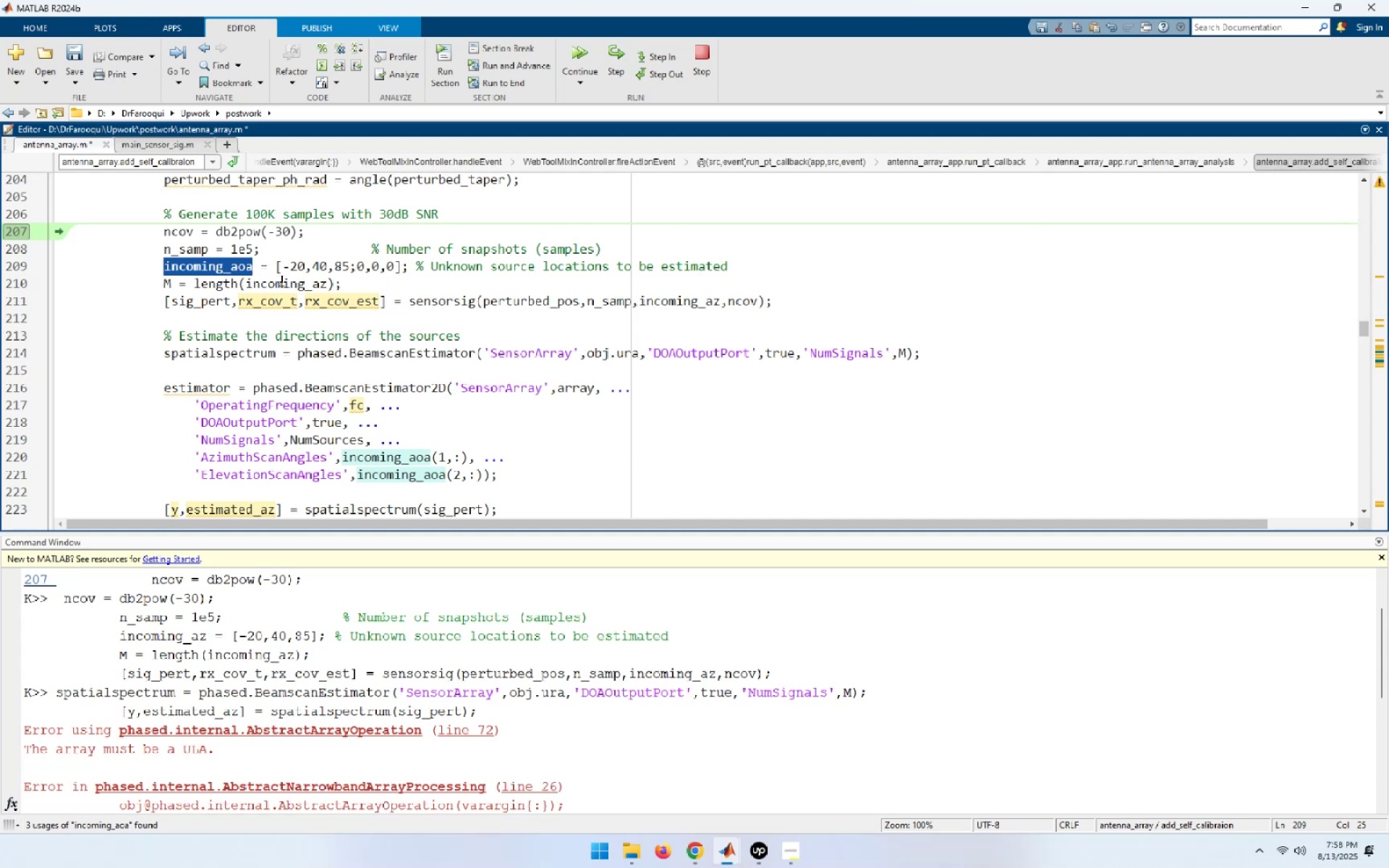 
double_click([280, 280])
 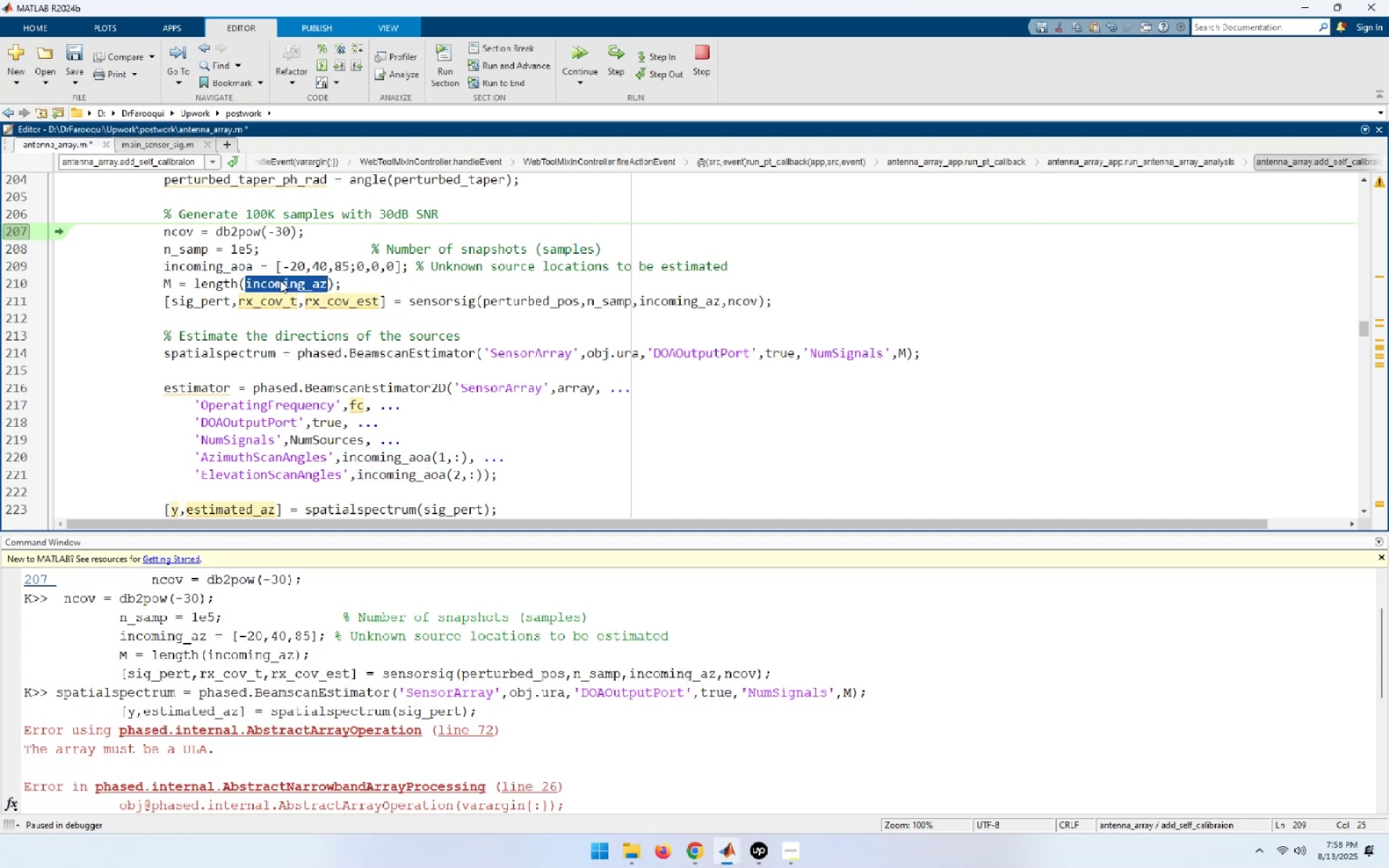 
key(Control+ControlLeft)
 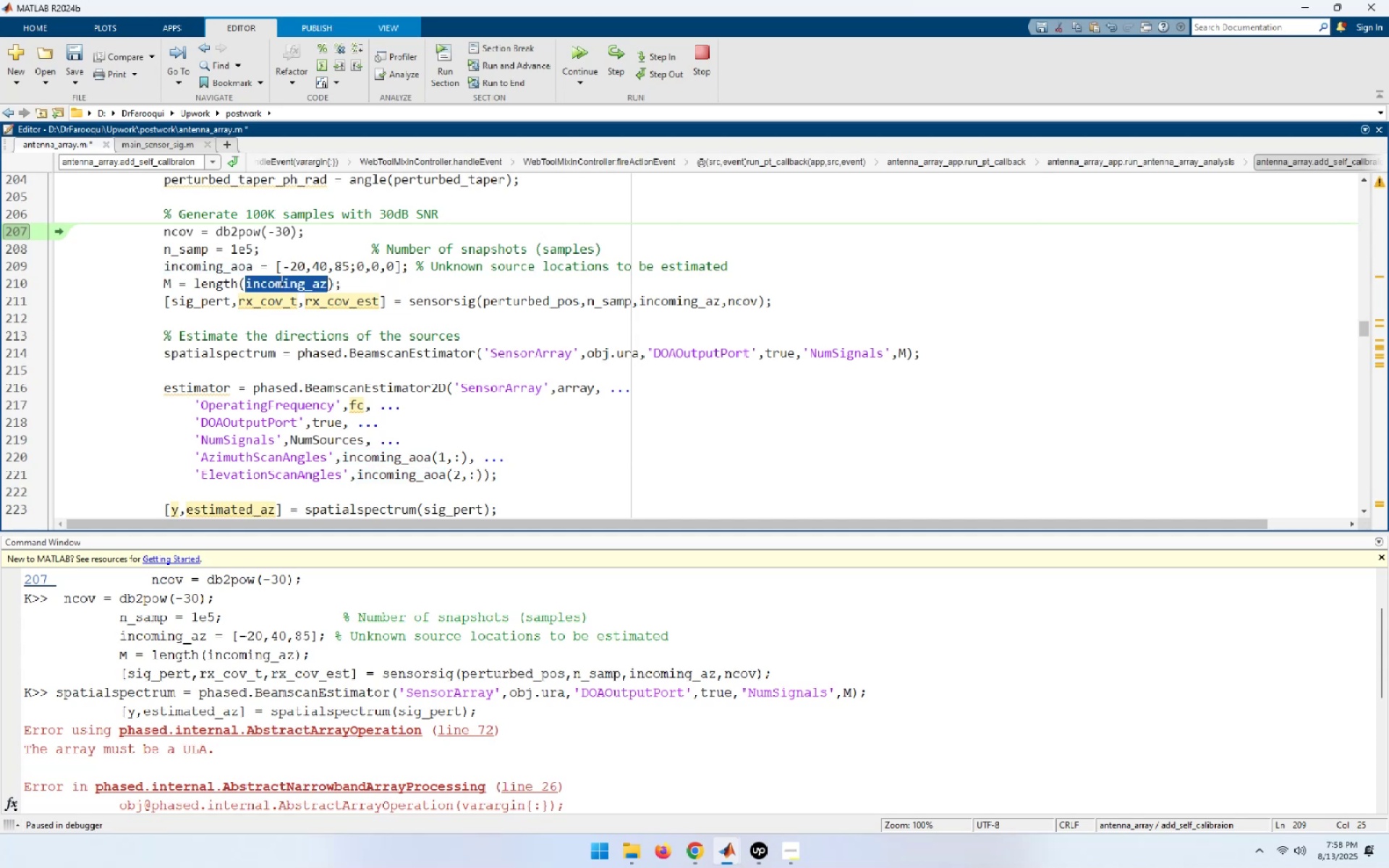 
key(Control+V)
 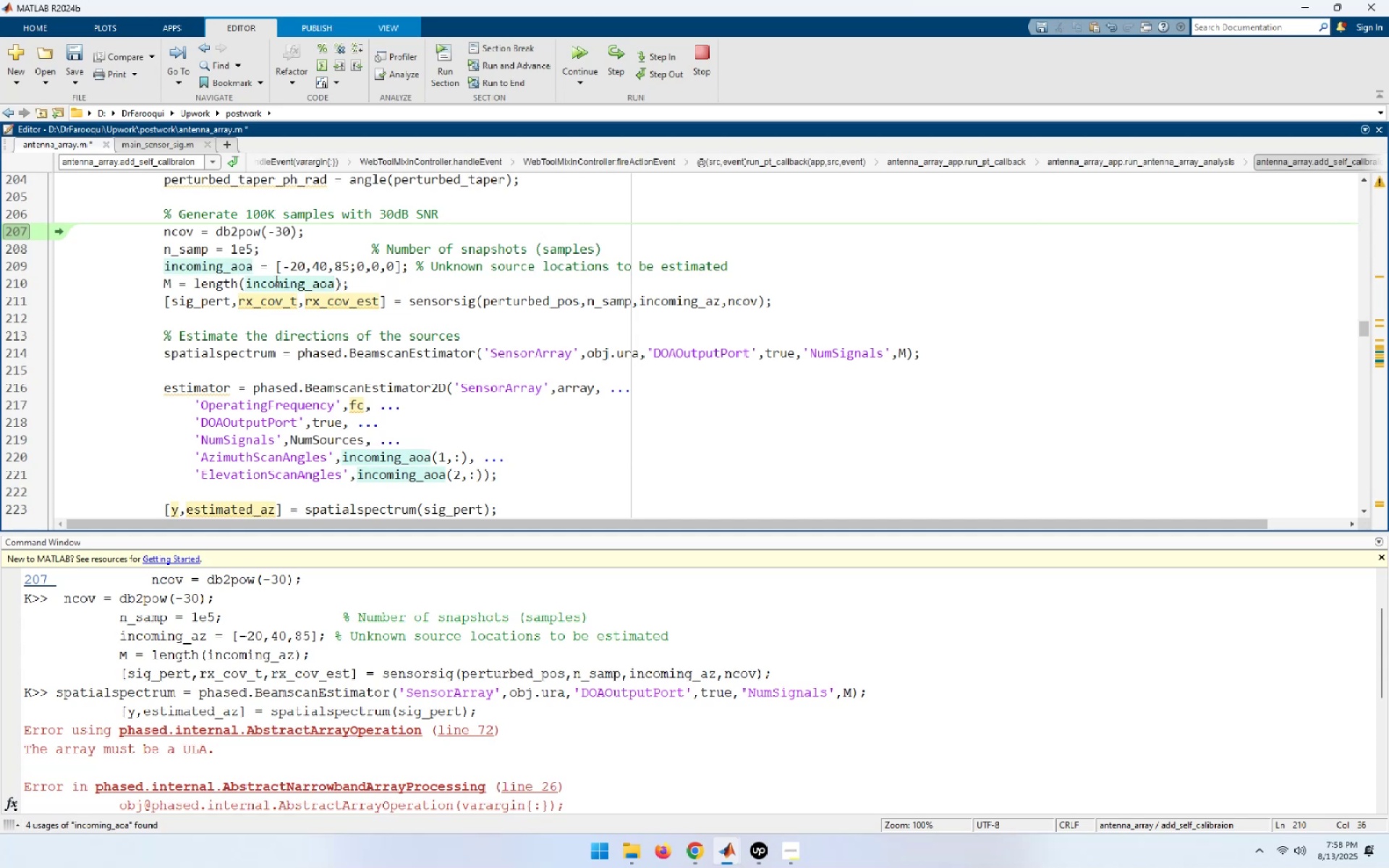 
left_click_drag(start_coordinate=[150, 265], to_coordinate=[851, 271])
 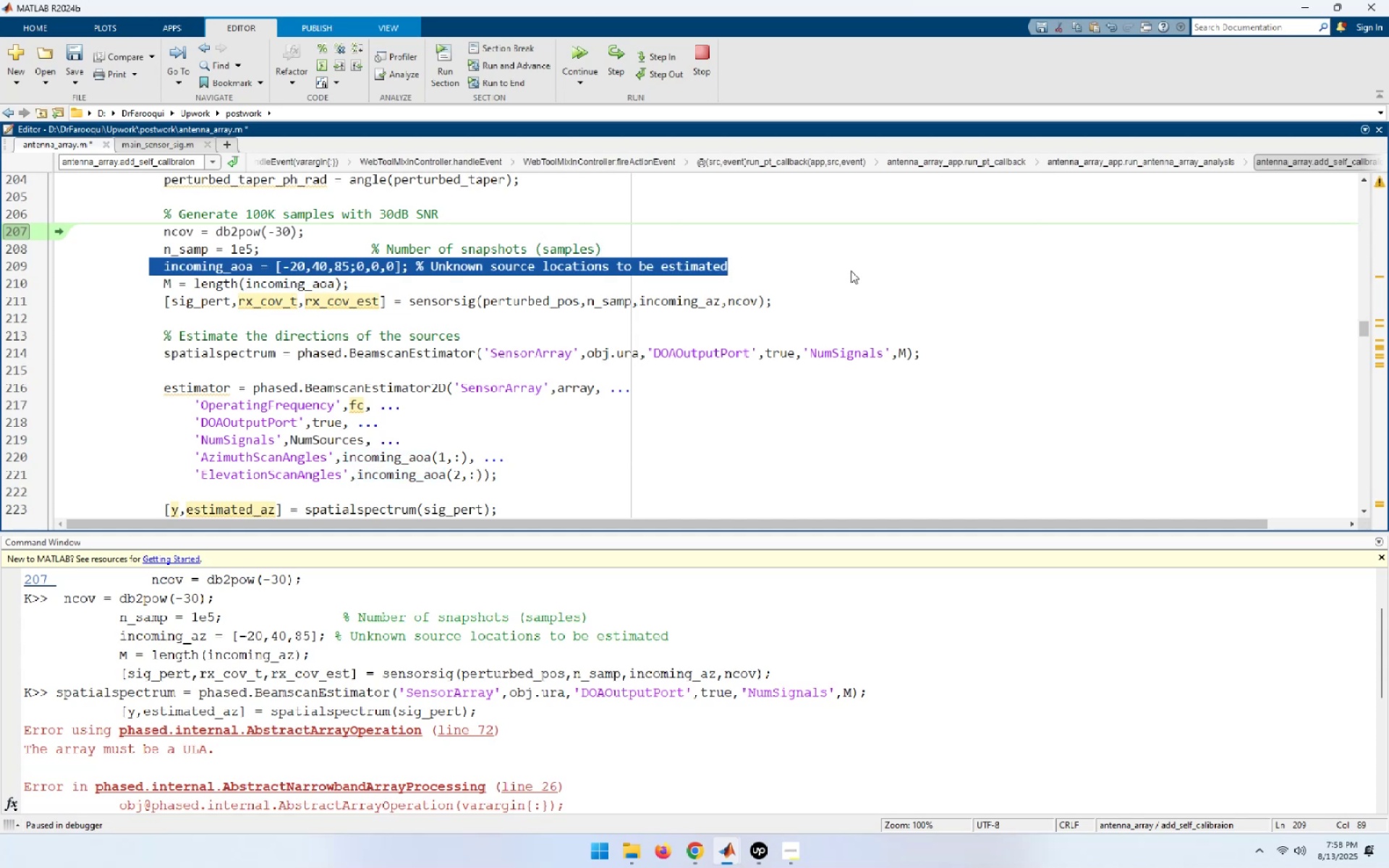 
key(F9)
 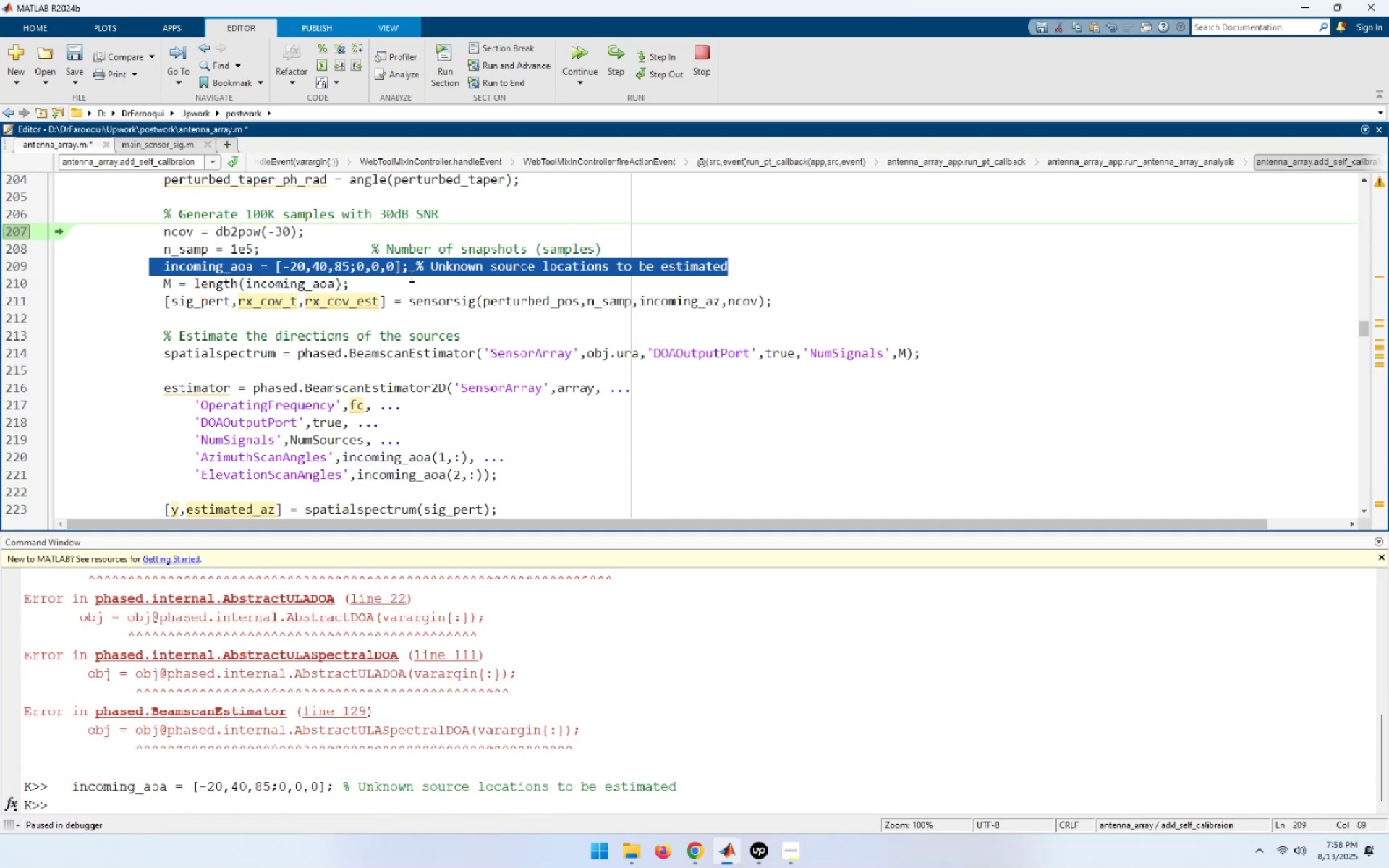 
left_click_drag(start_coordinate=[356, 286], to_coordinate=[124, 284])
 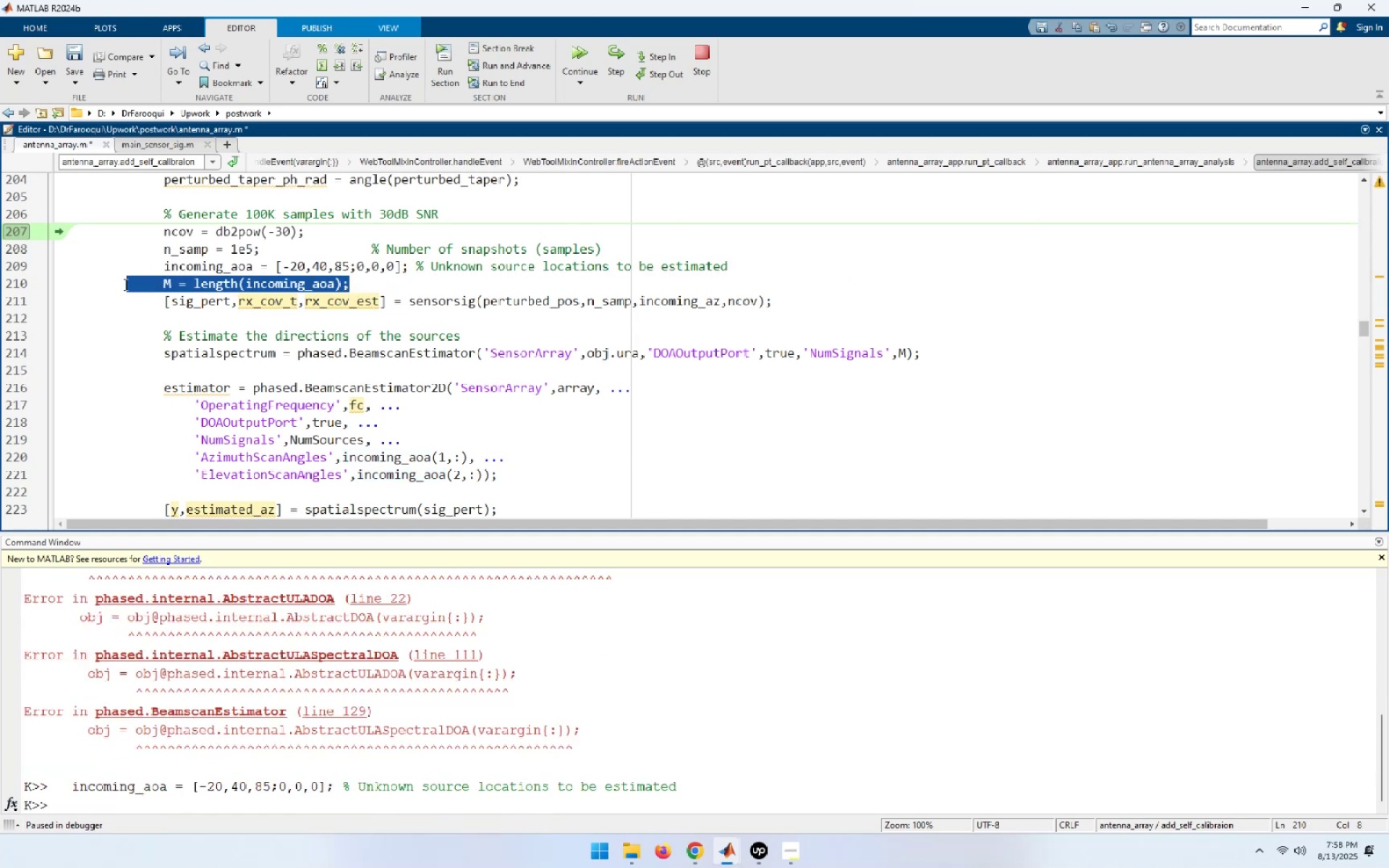 
key(F9)
 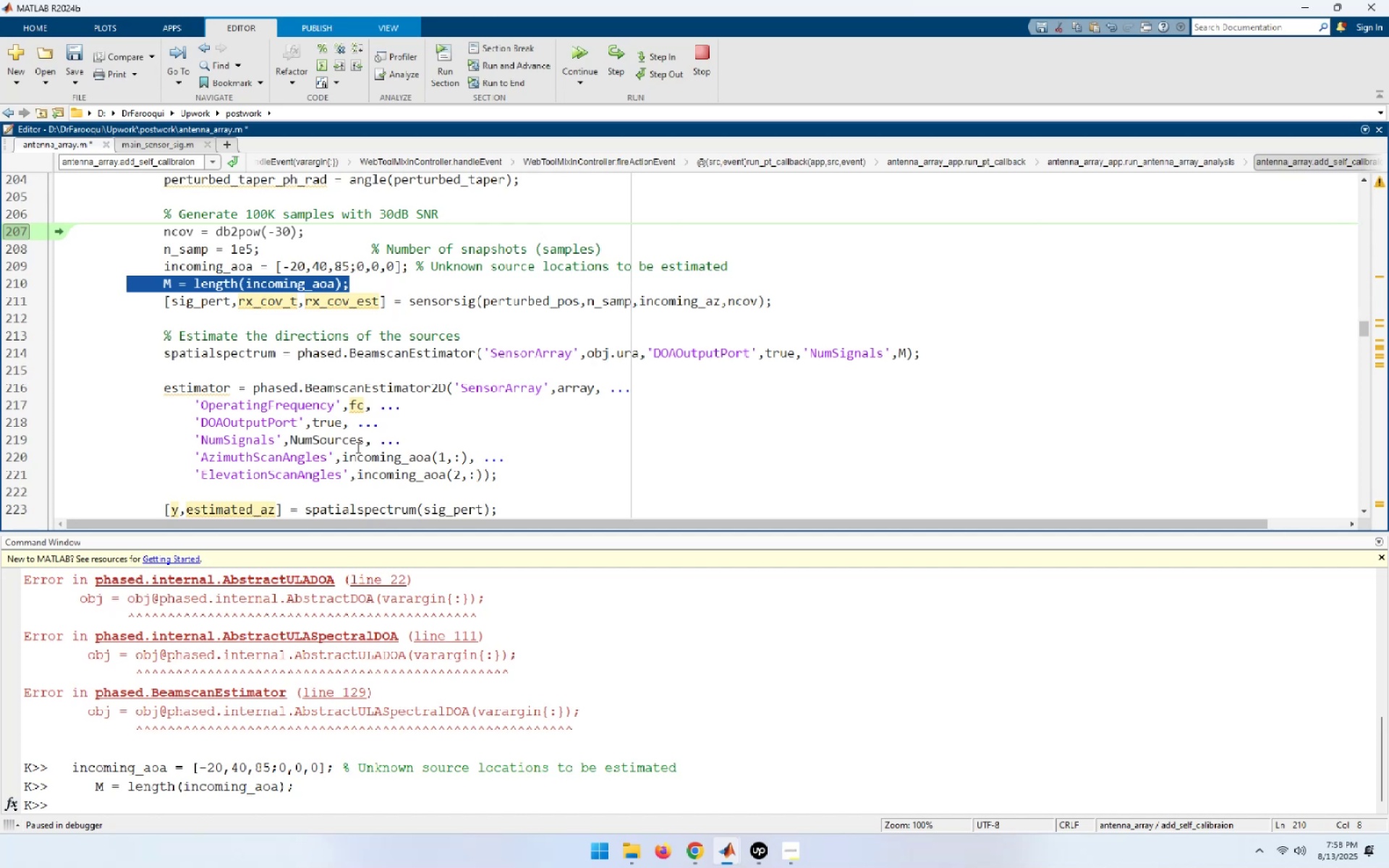 
wait(7.78)
 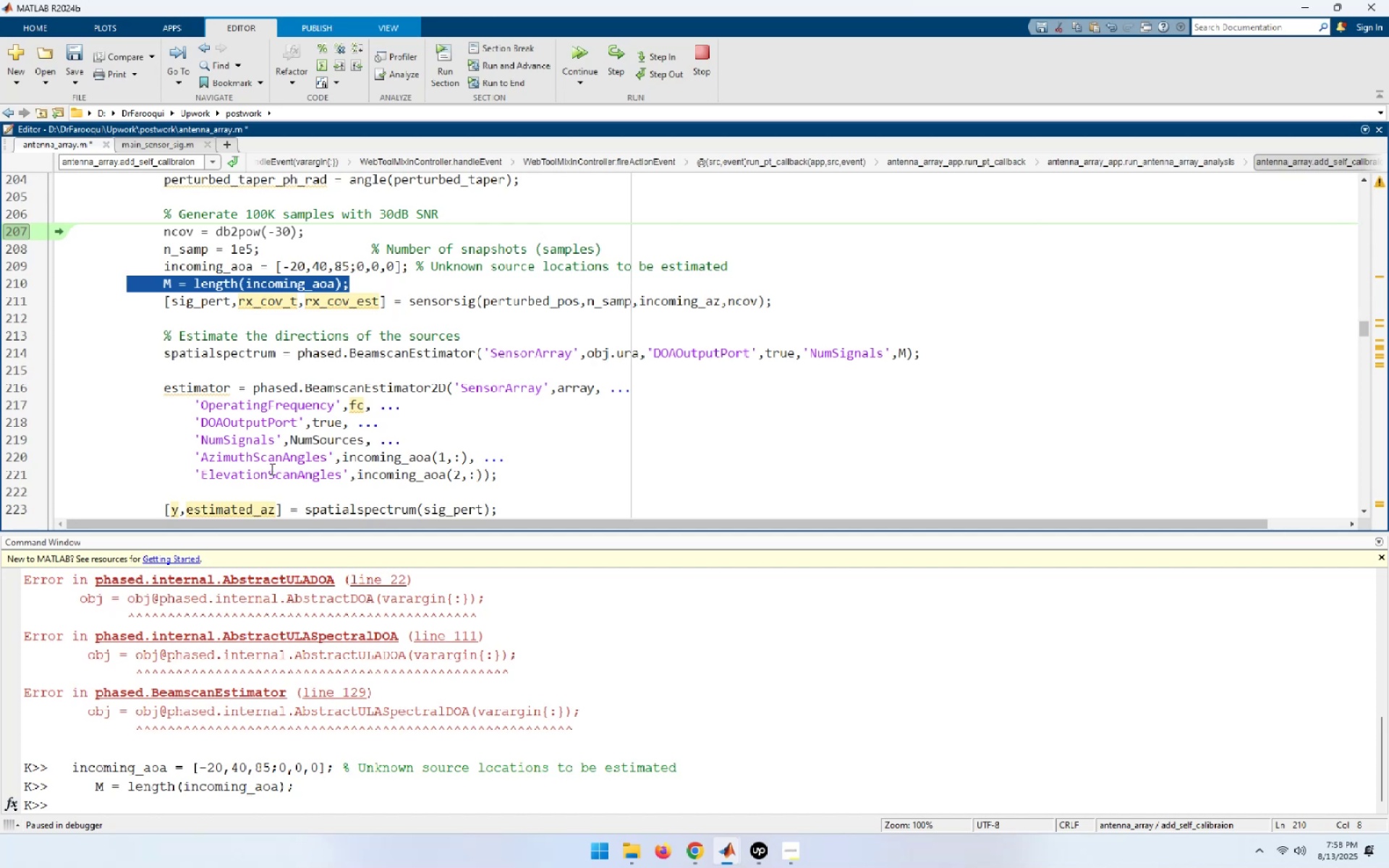 
double_click([324, 441])
 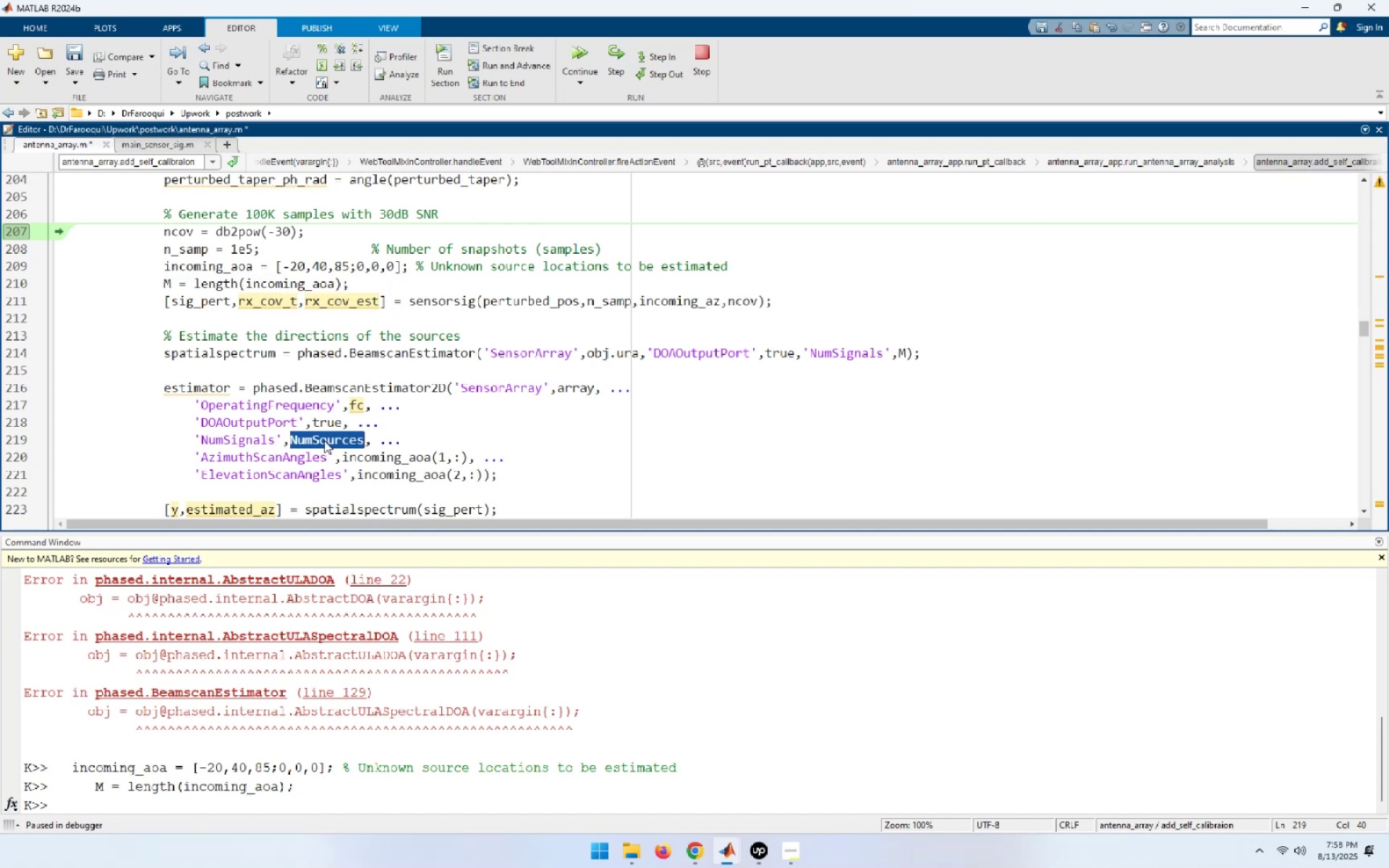 
key(Shift+M)
 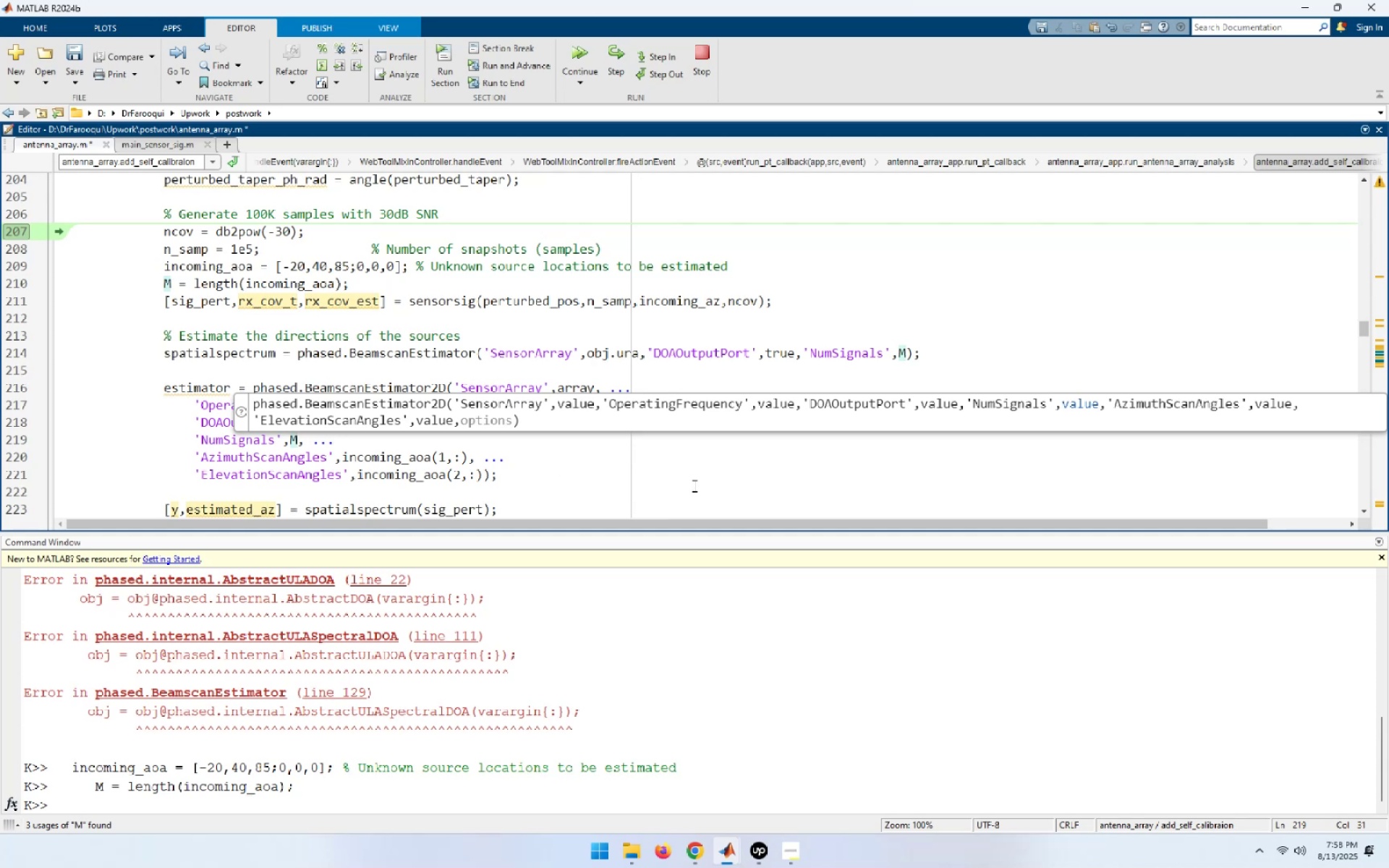 
left_click([693, 485])
 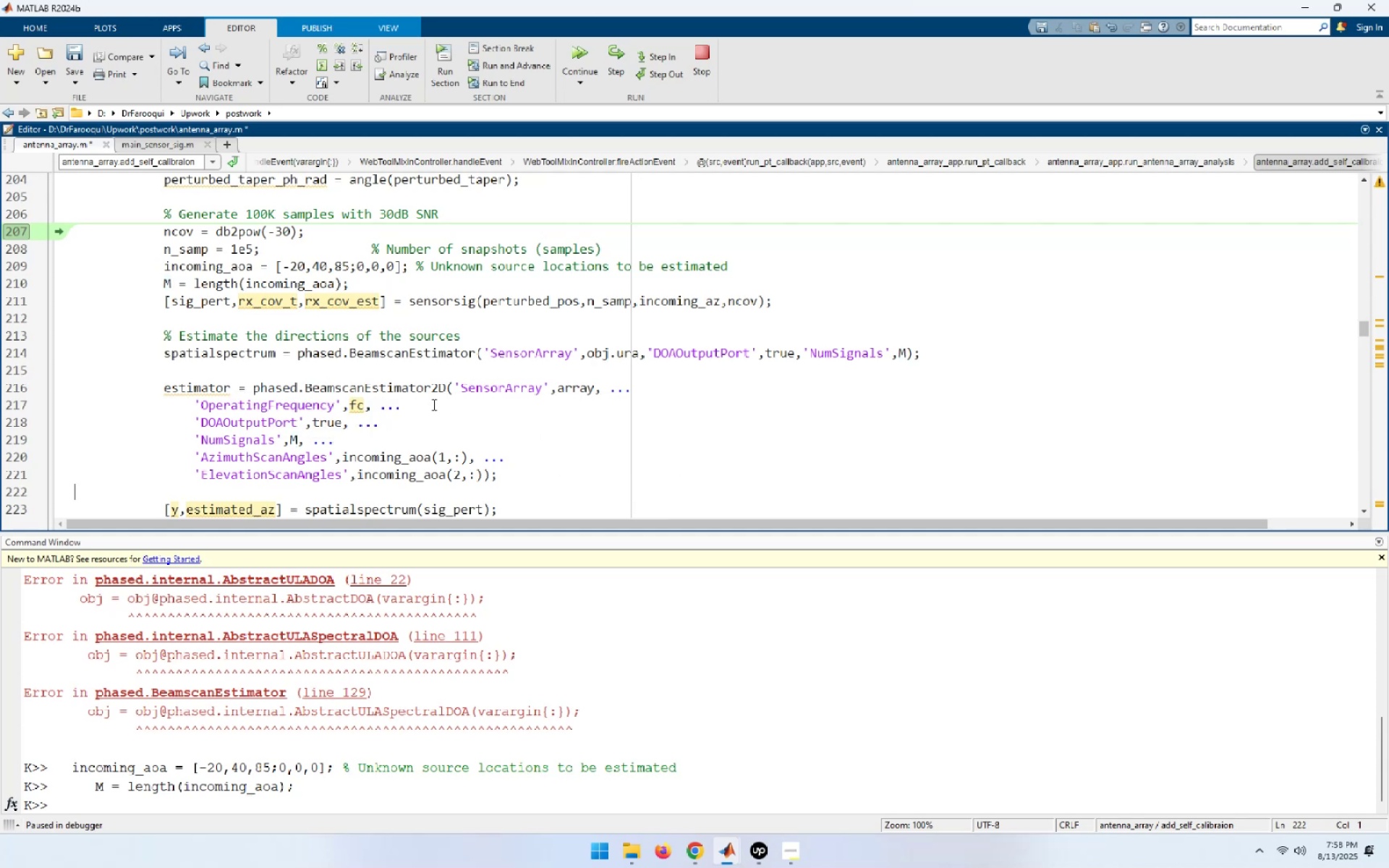 
left_click_drag(start_coordinate=[446, 386], to_coordinate=[252, 387])
 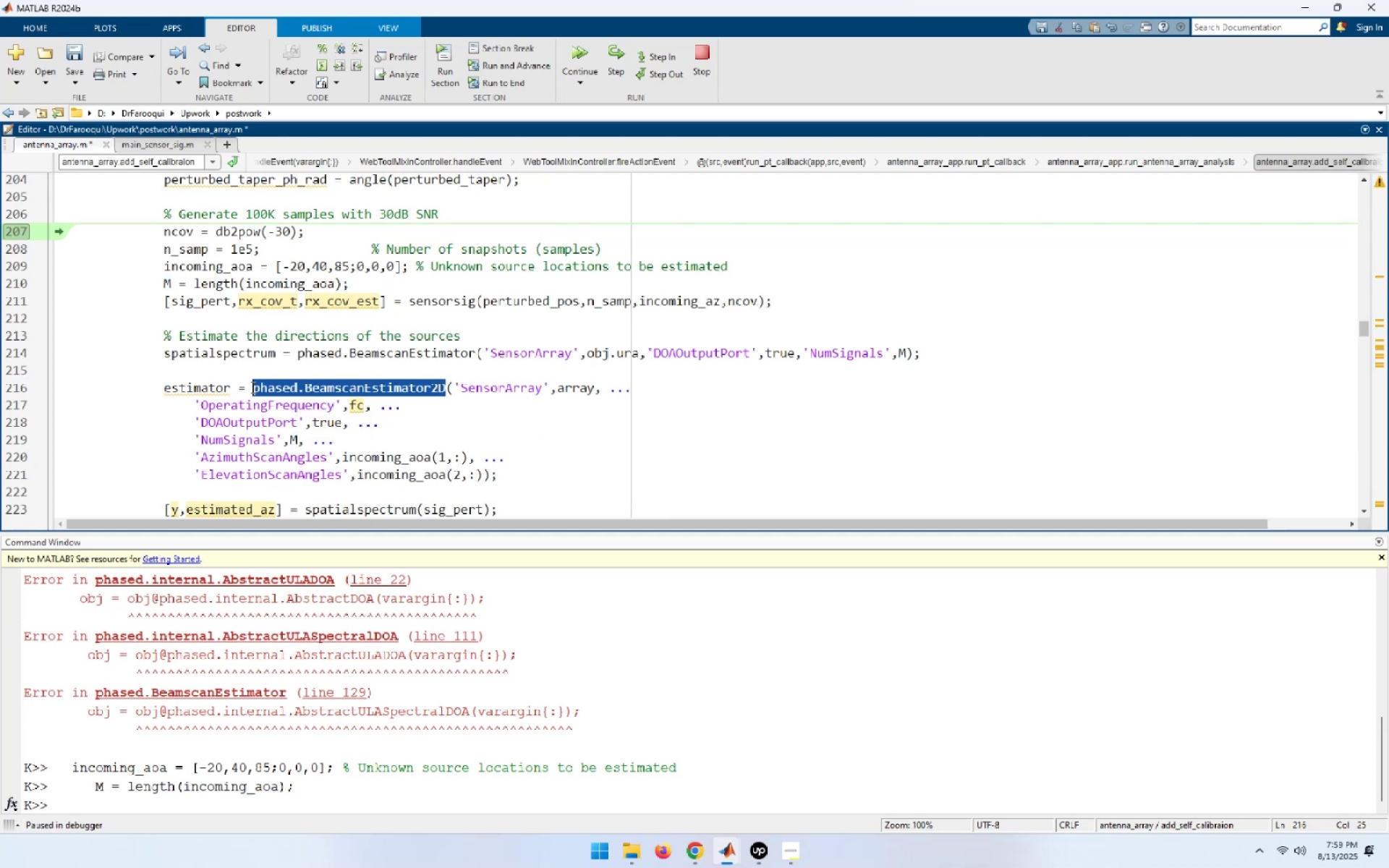 
key(Control+C)
 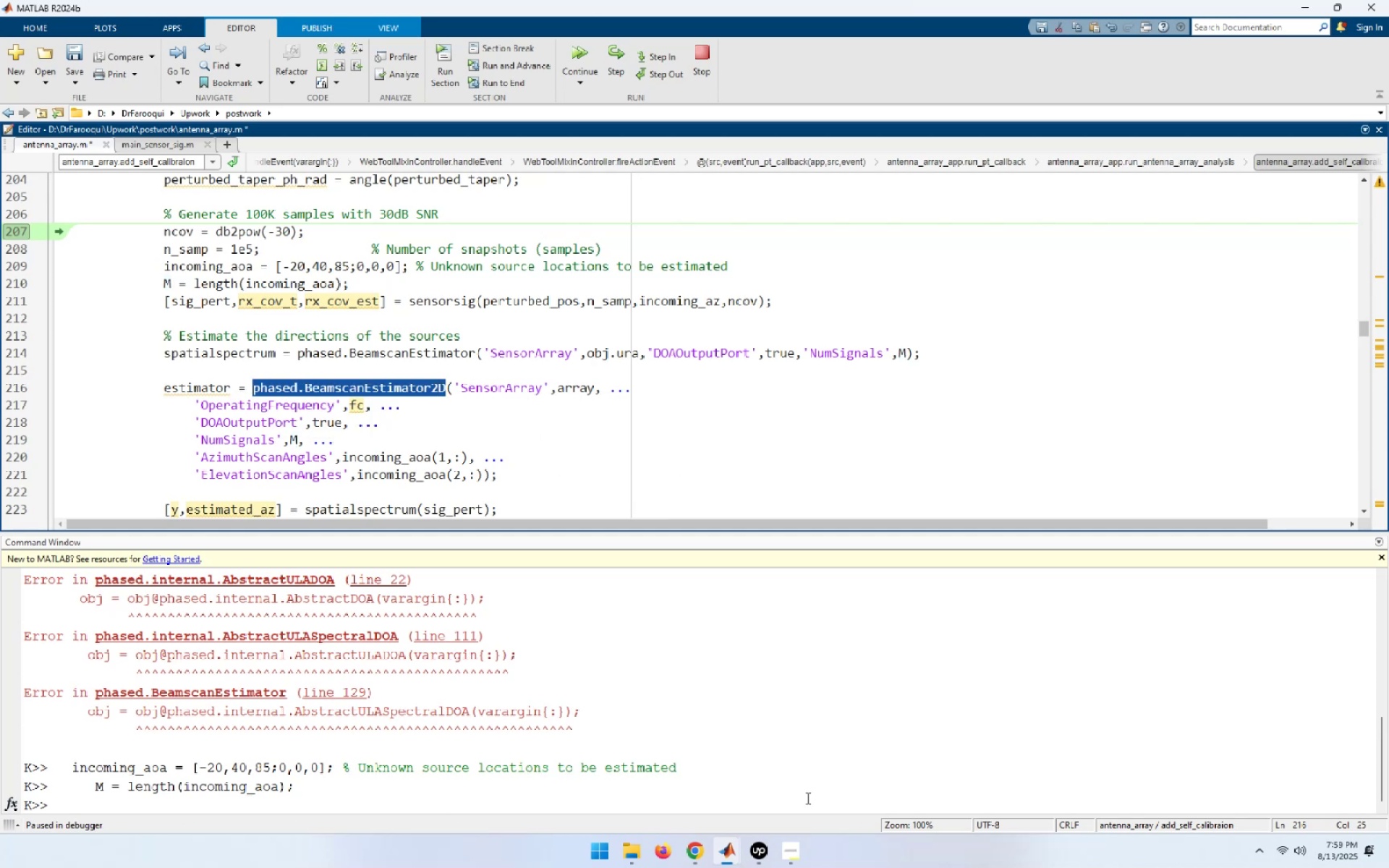 
left_click([825, 782])
 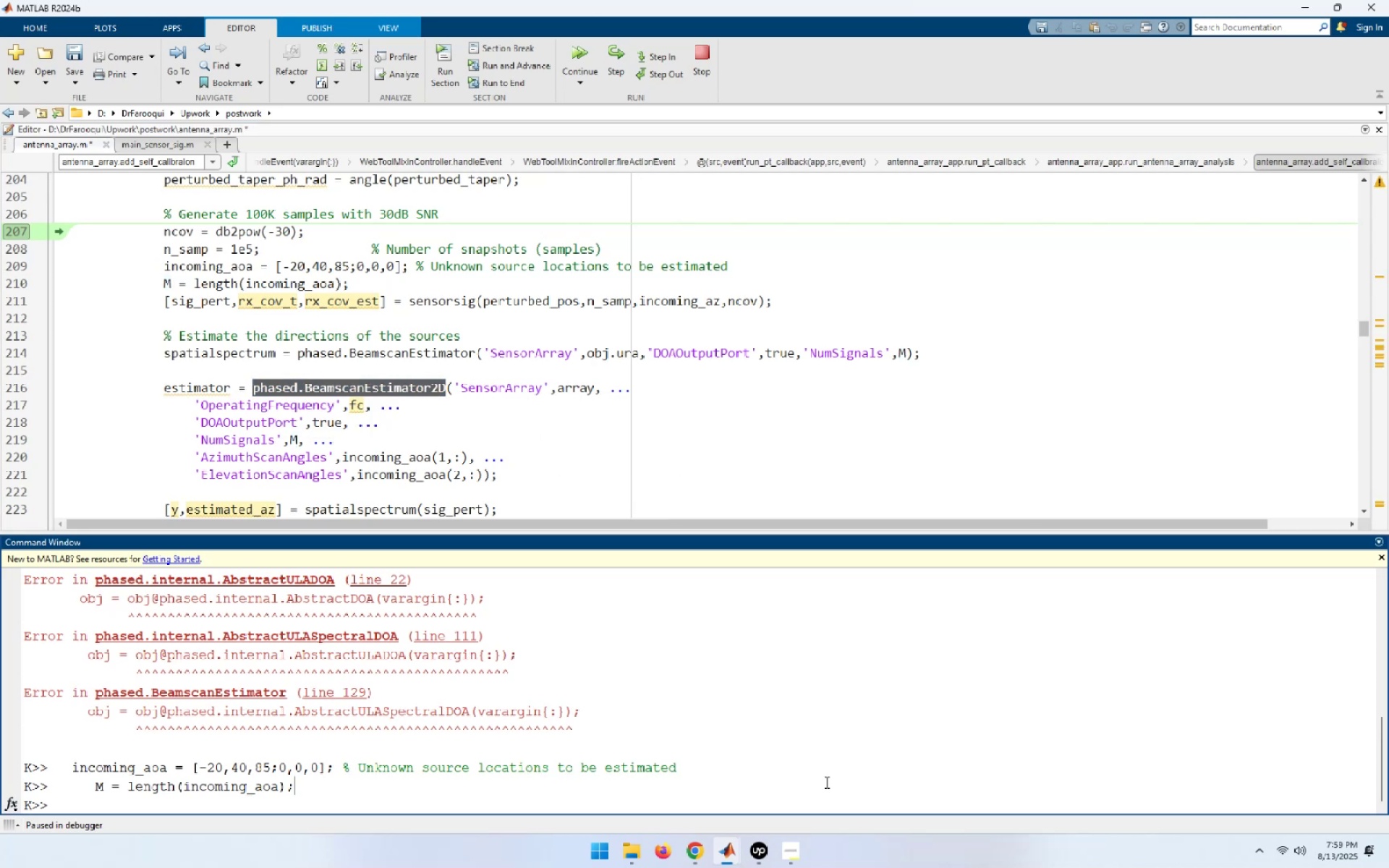 
type(doc )
 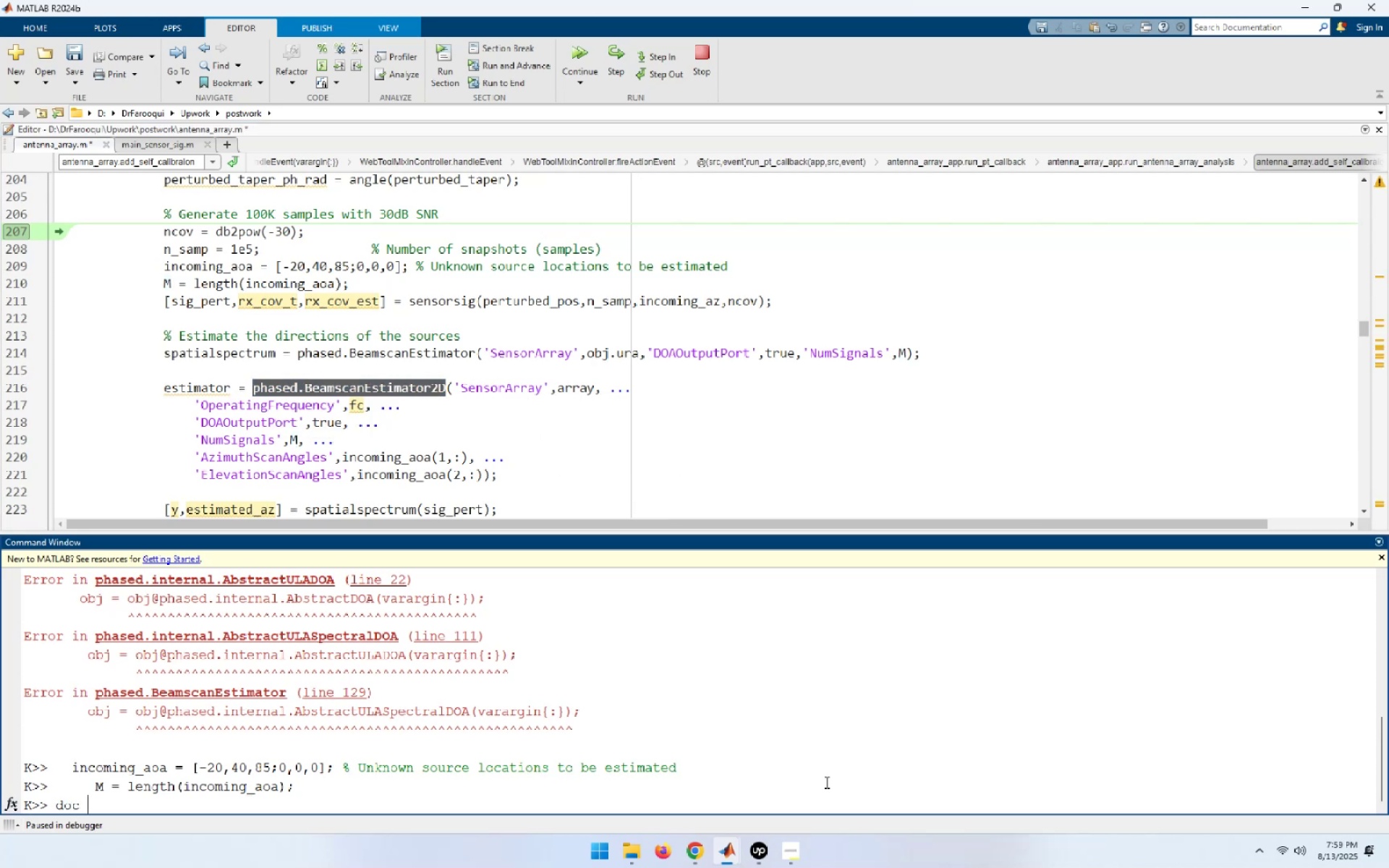 
key(Control+ControlLeft)
 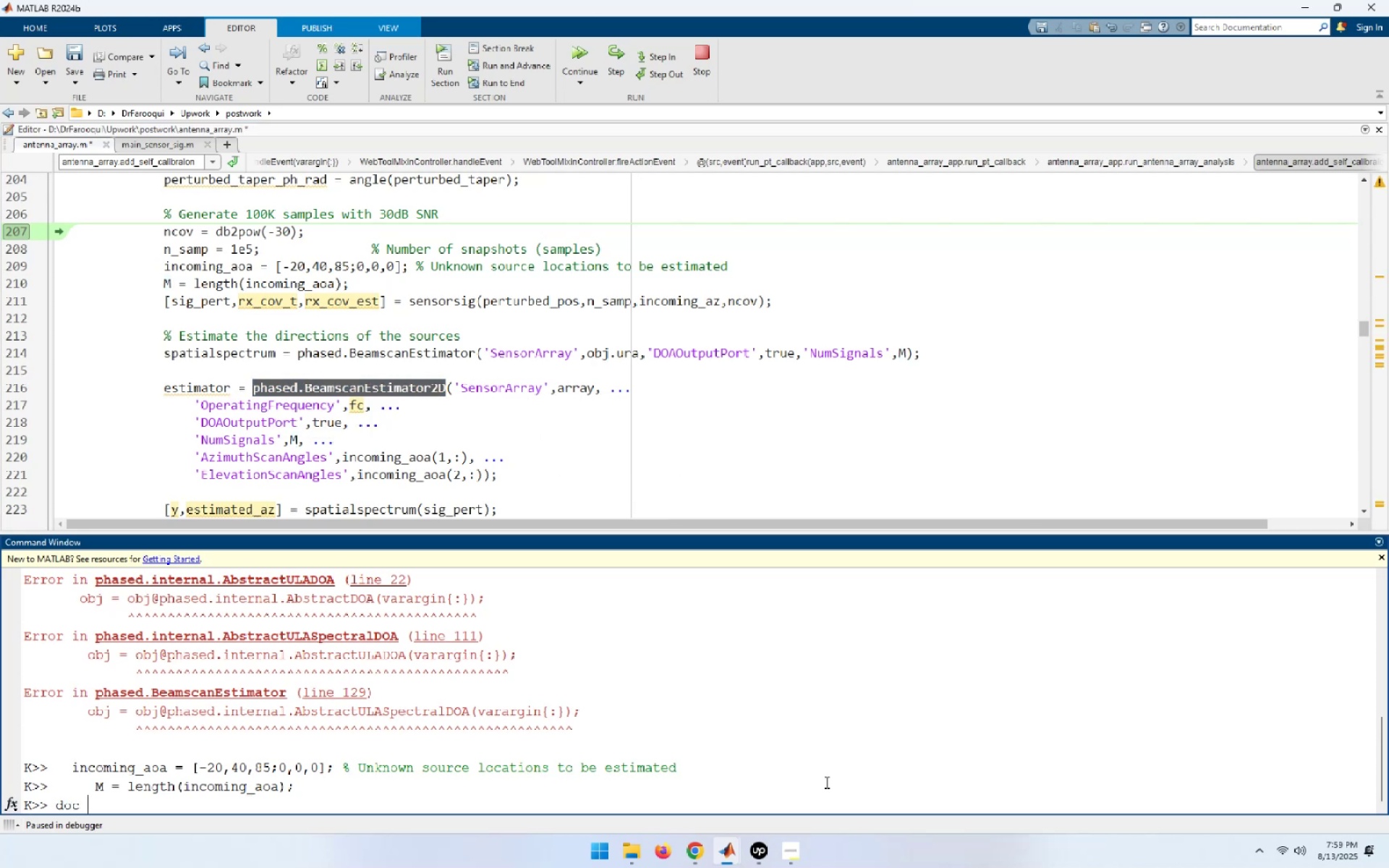 
key(Control+V)
 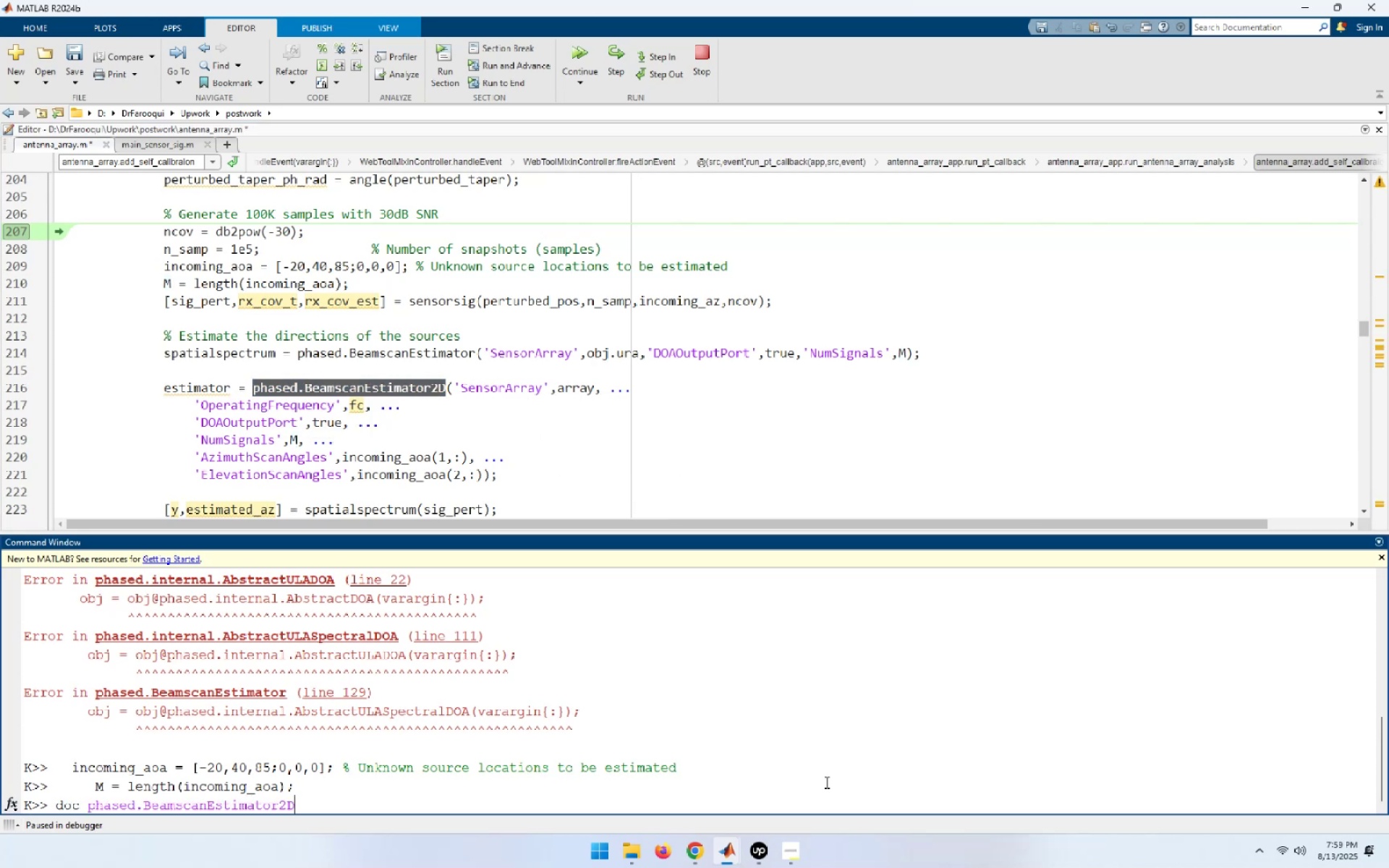 
key(Enter)
 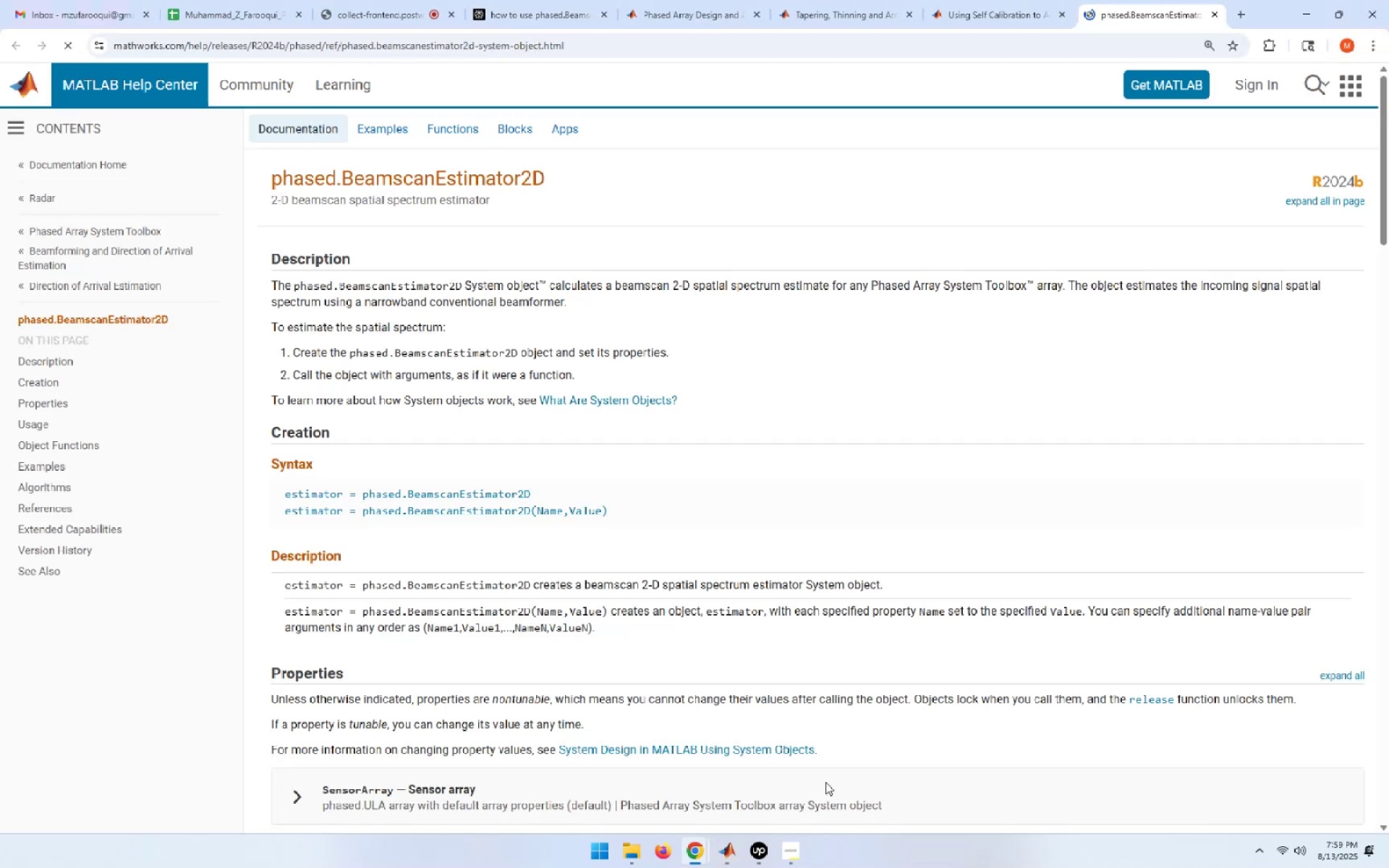 
wait(5.91)
 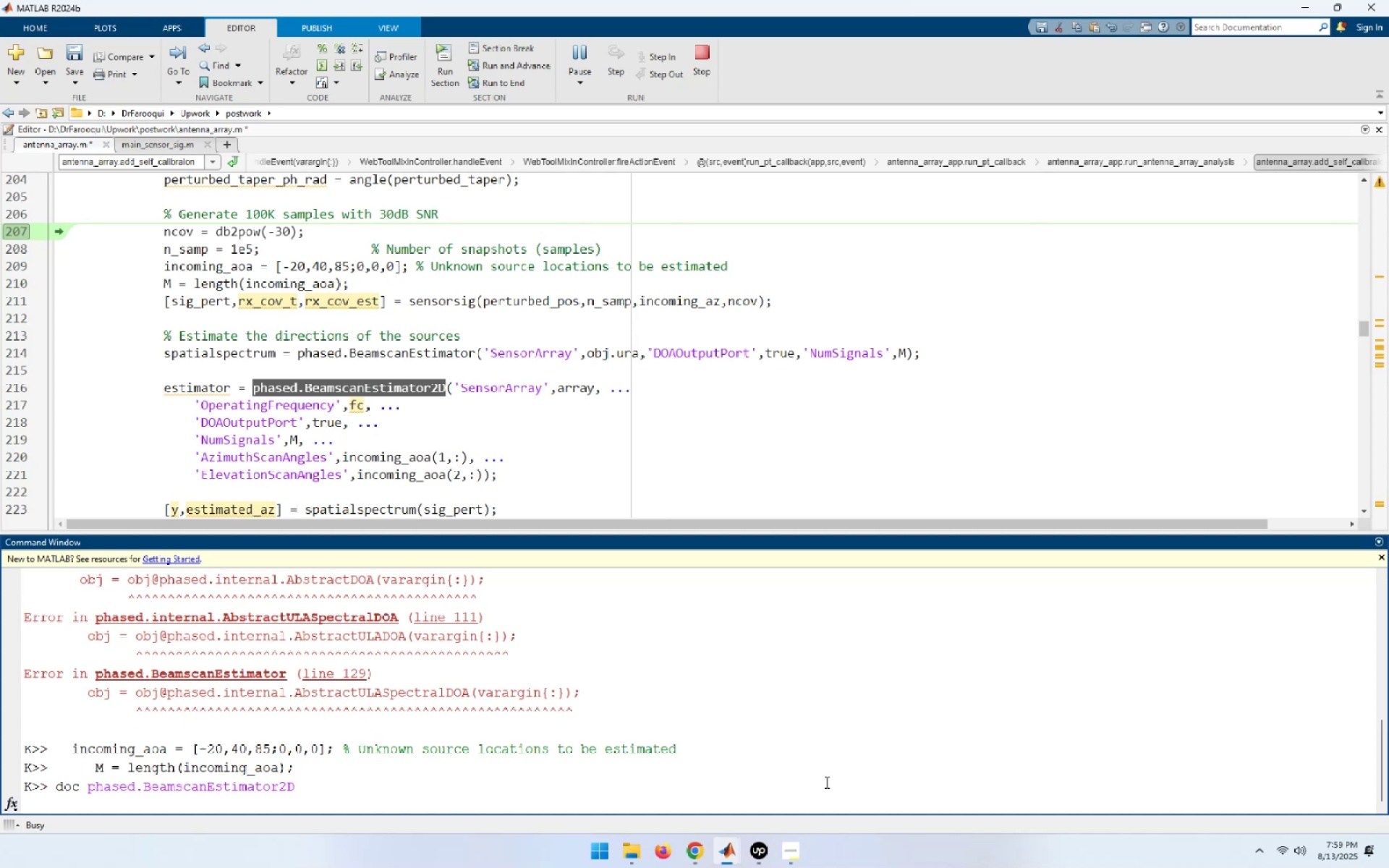 
scroll: coordinate [367, 587], scroll_direction: down, amount: 12.0
 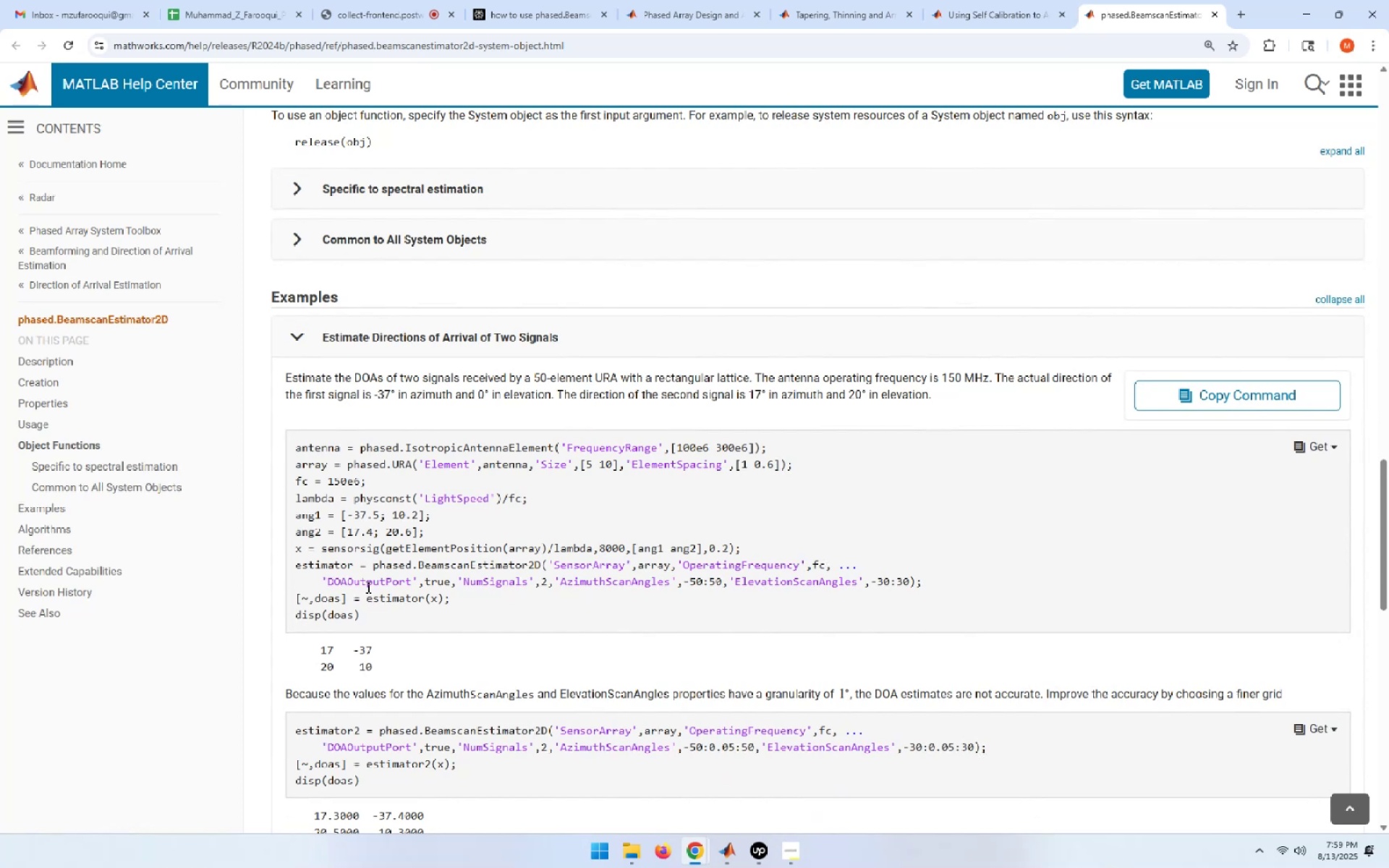 
wait(31.18)
 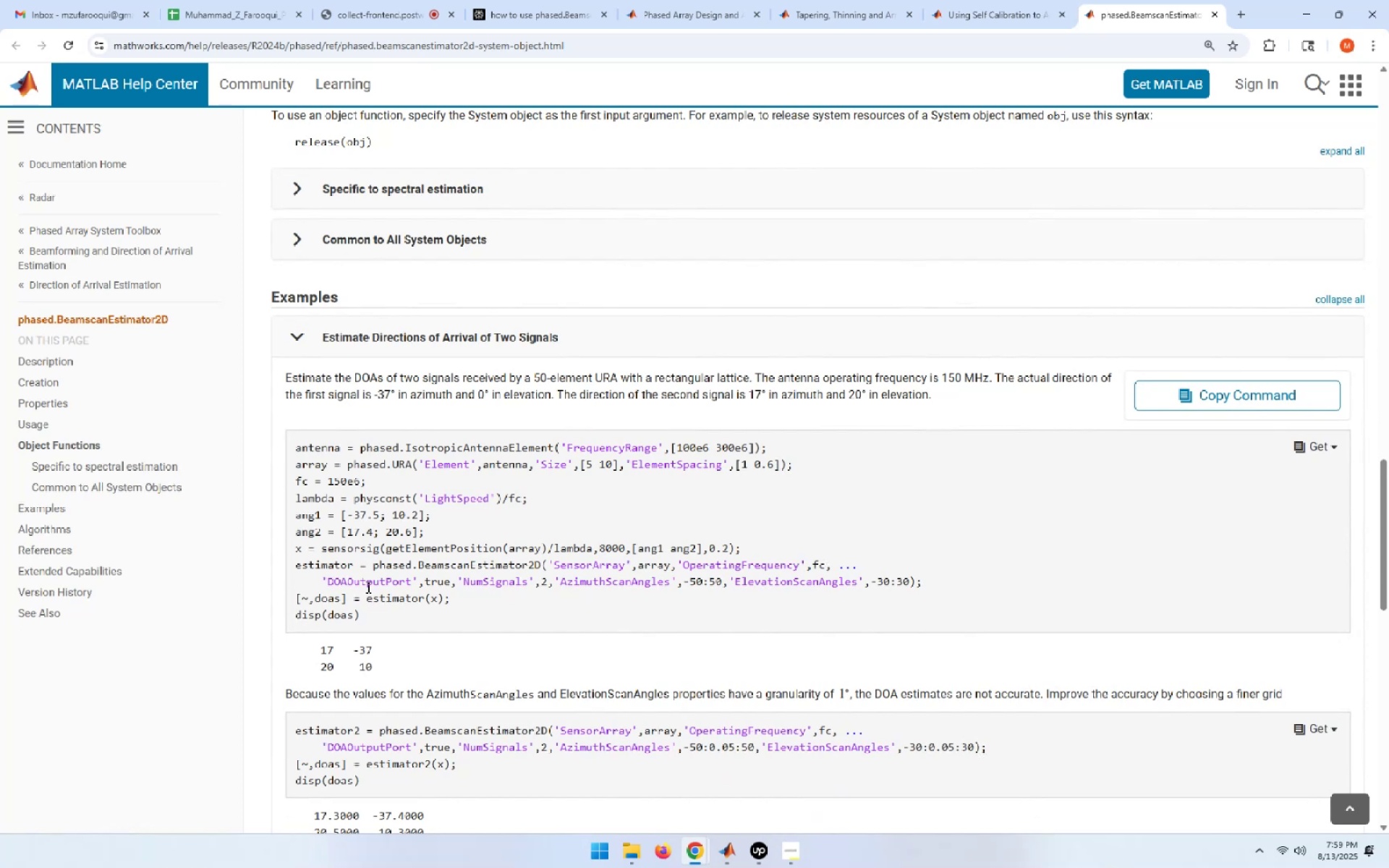 
hold_key(key=AltLeft, duration=1.5)
 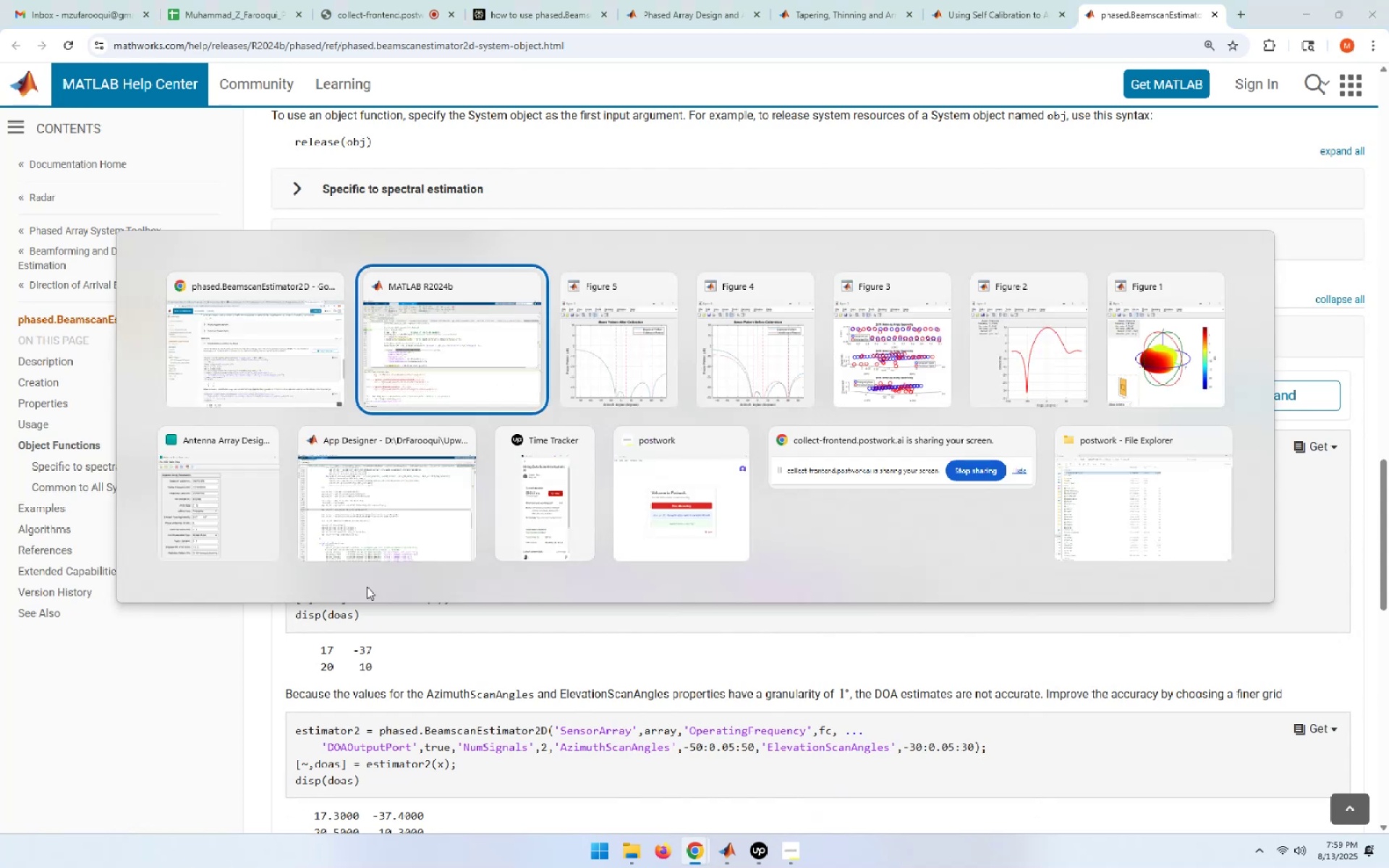 
key(Alt+Tab)
 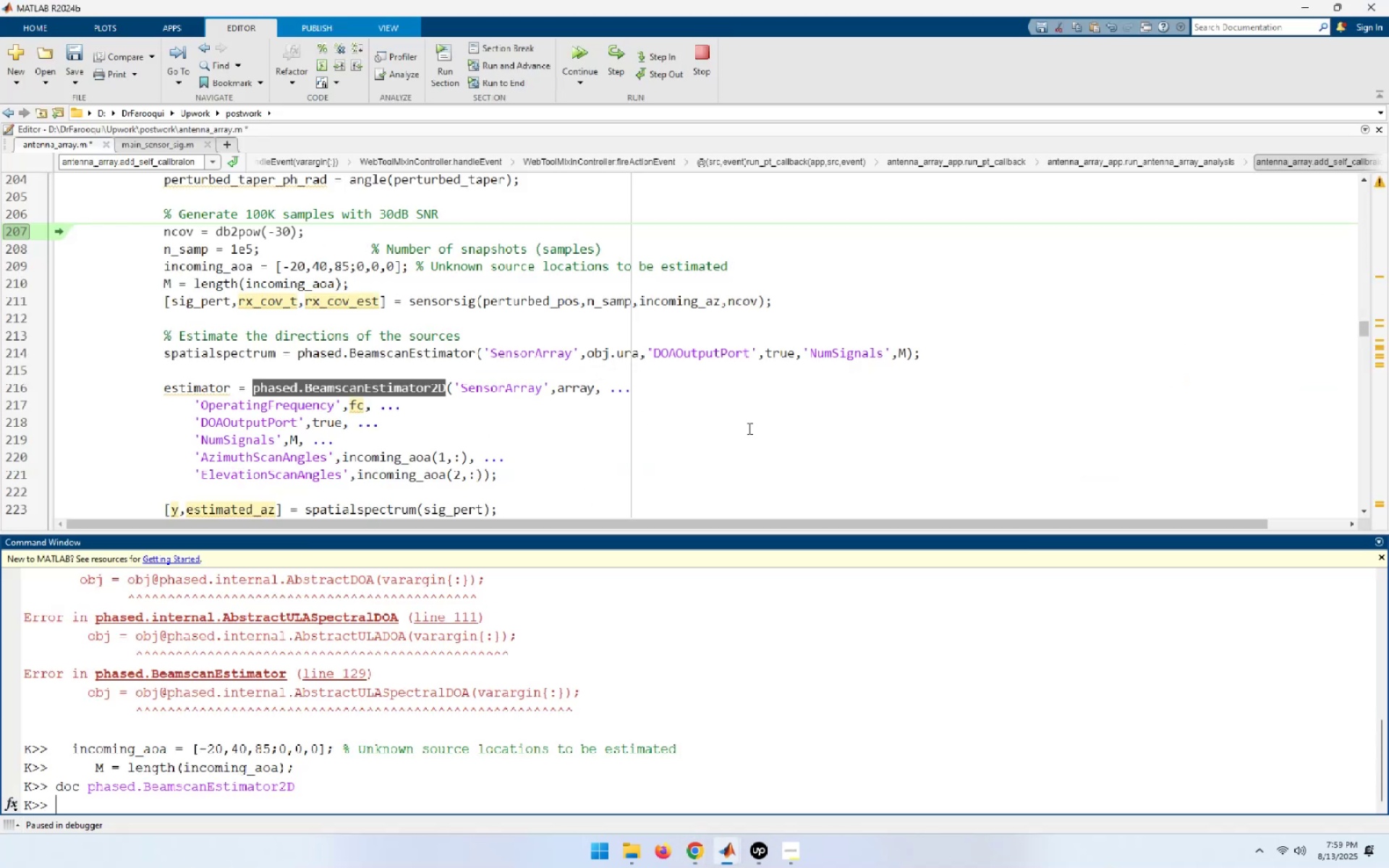 
left_click([748, 428])
 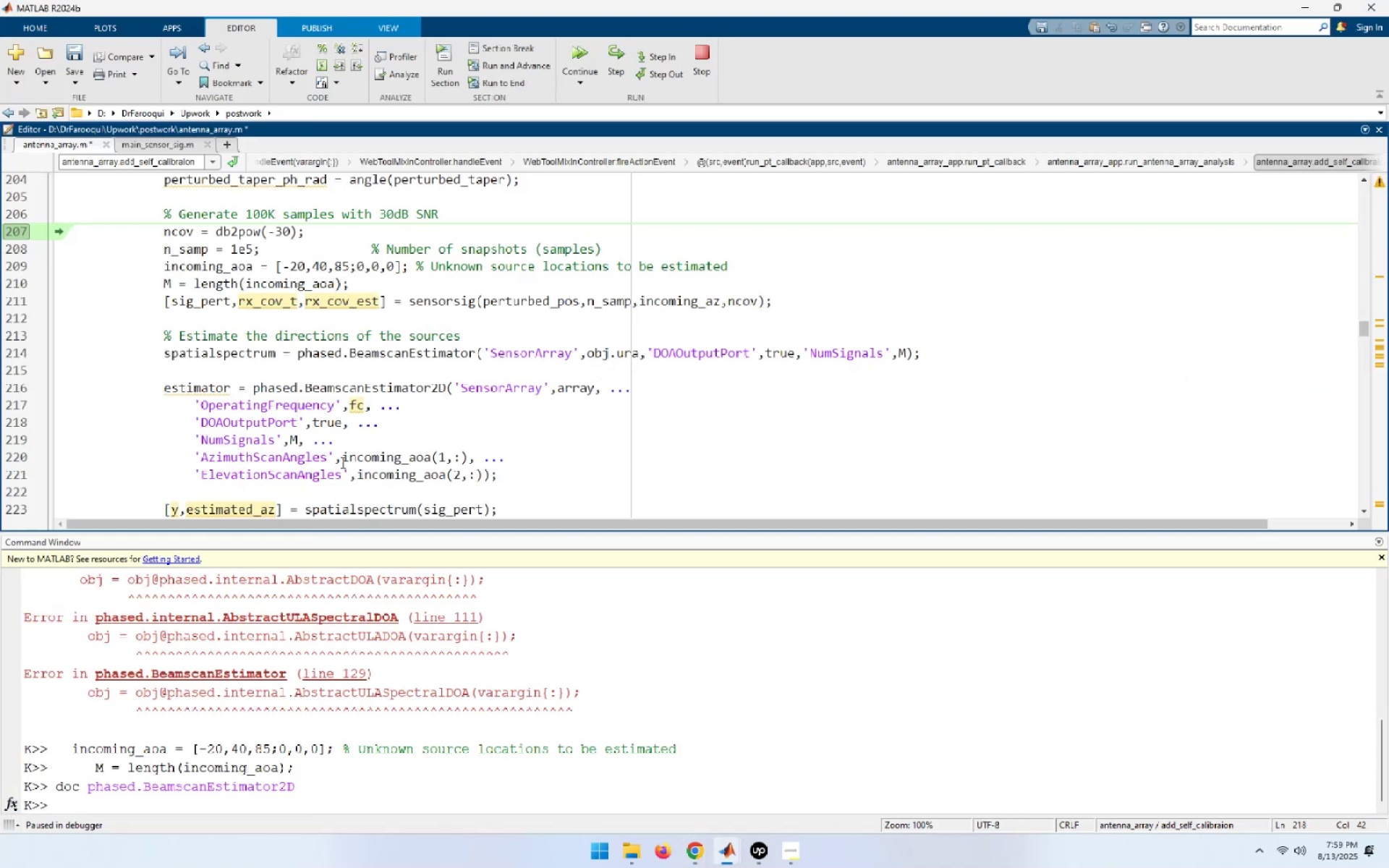 
left_click_drag(start_coordinate=[343, 454], to_coordinate=[467, 459])
 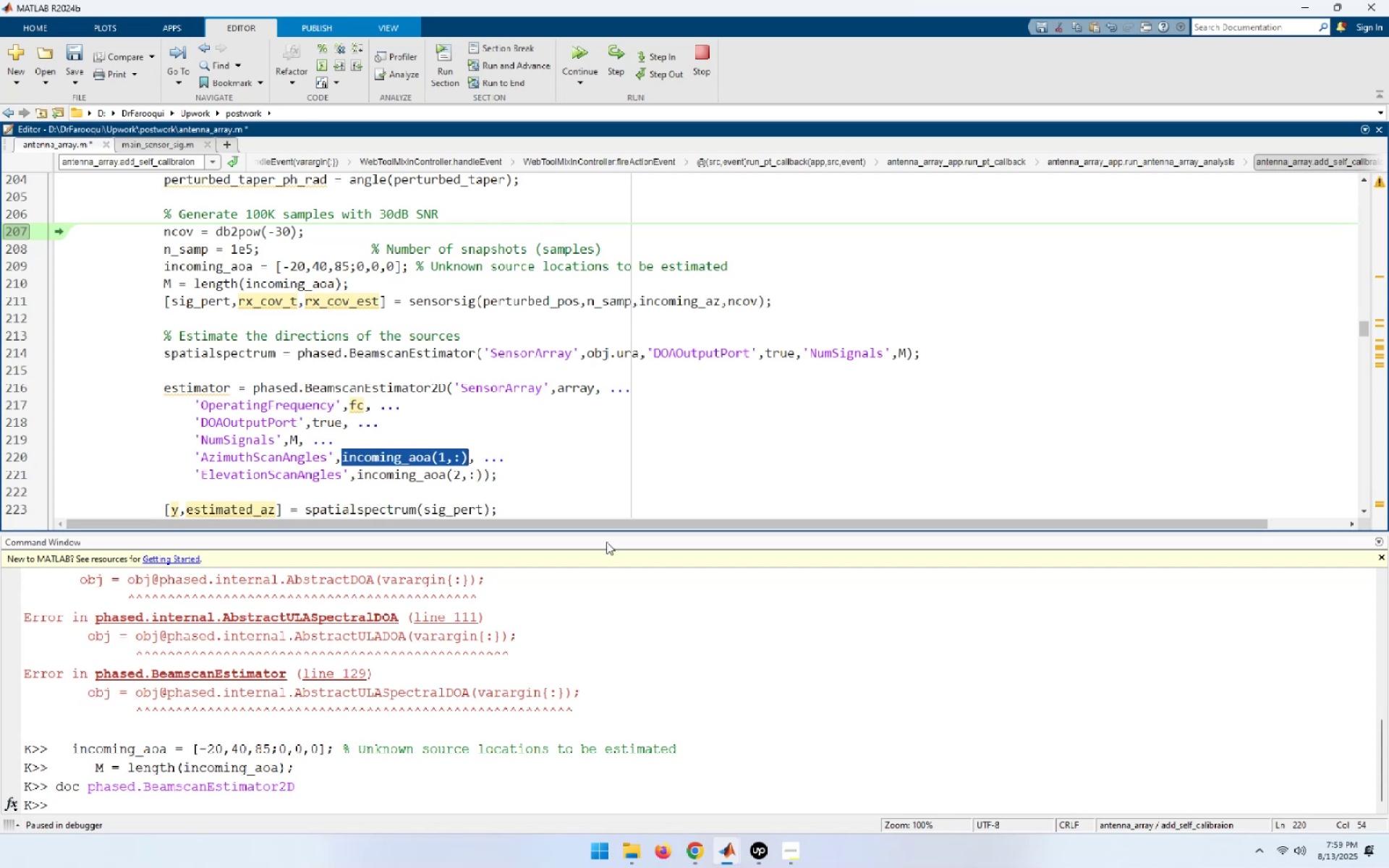 
key(NumpadSubtract)
 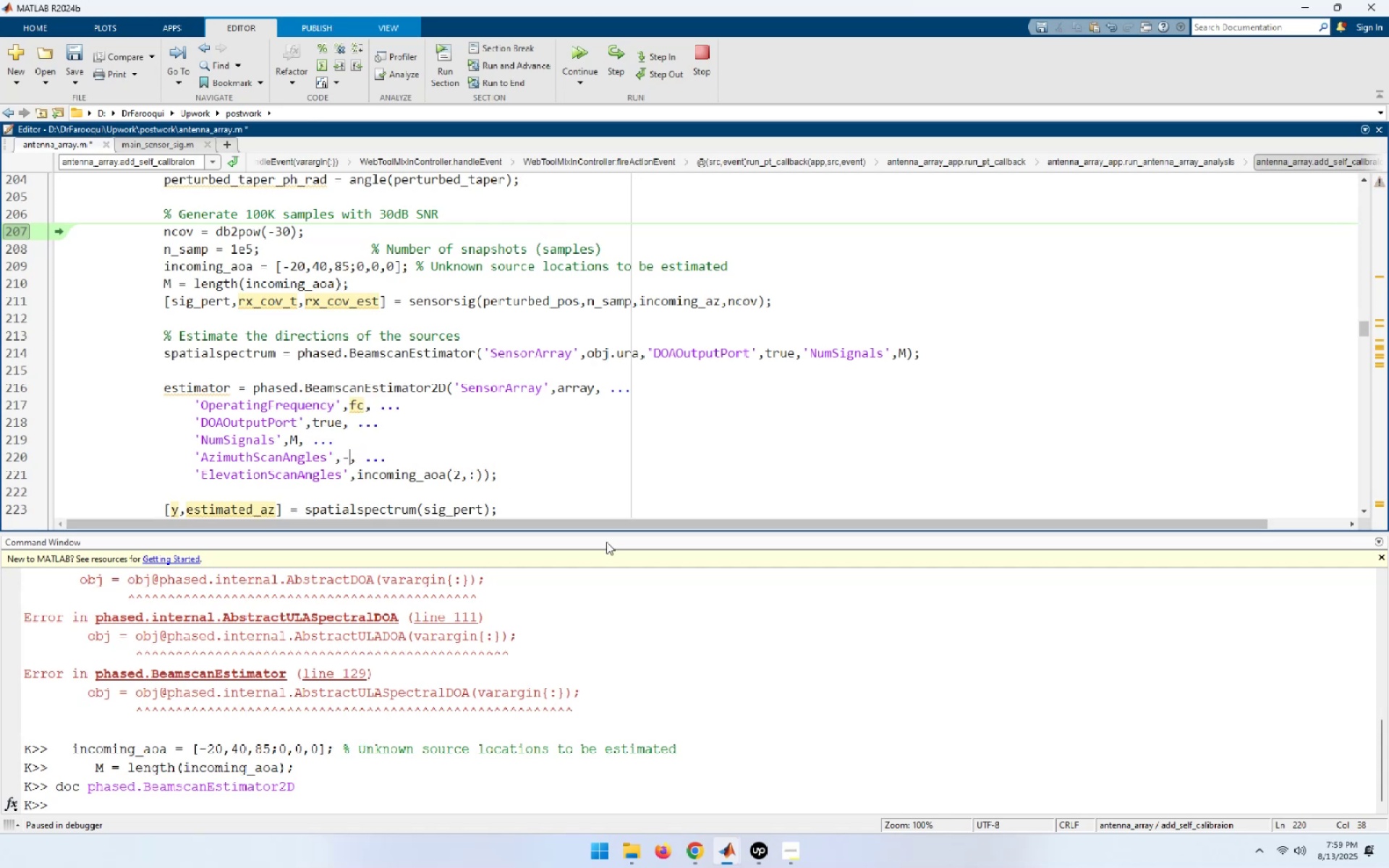 
key(Numpad5)
 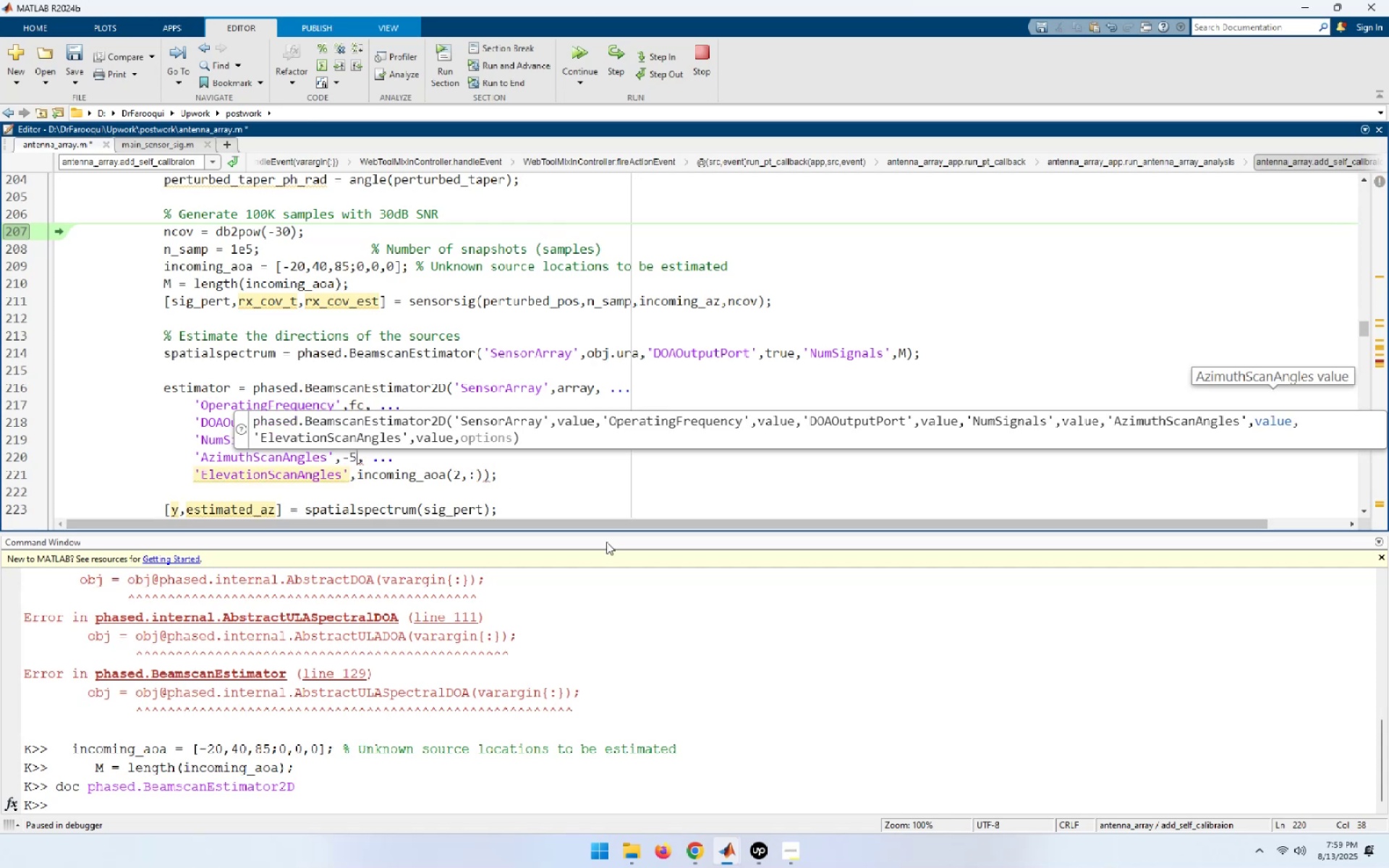 
key(Numpad0)
 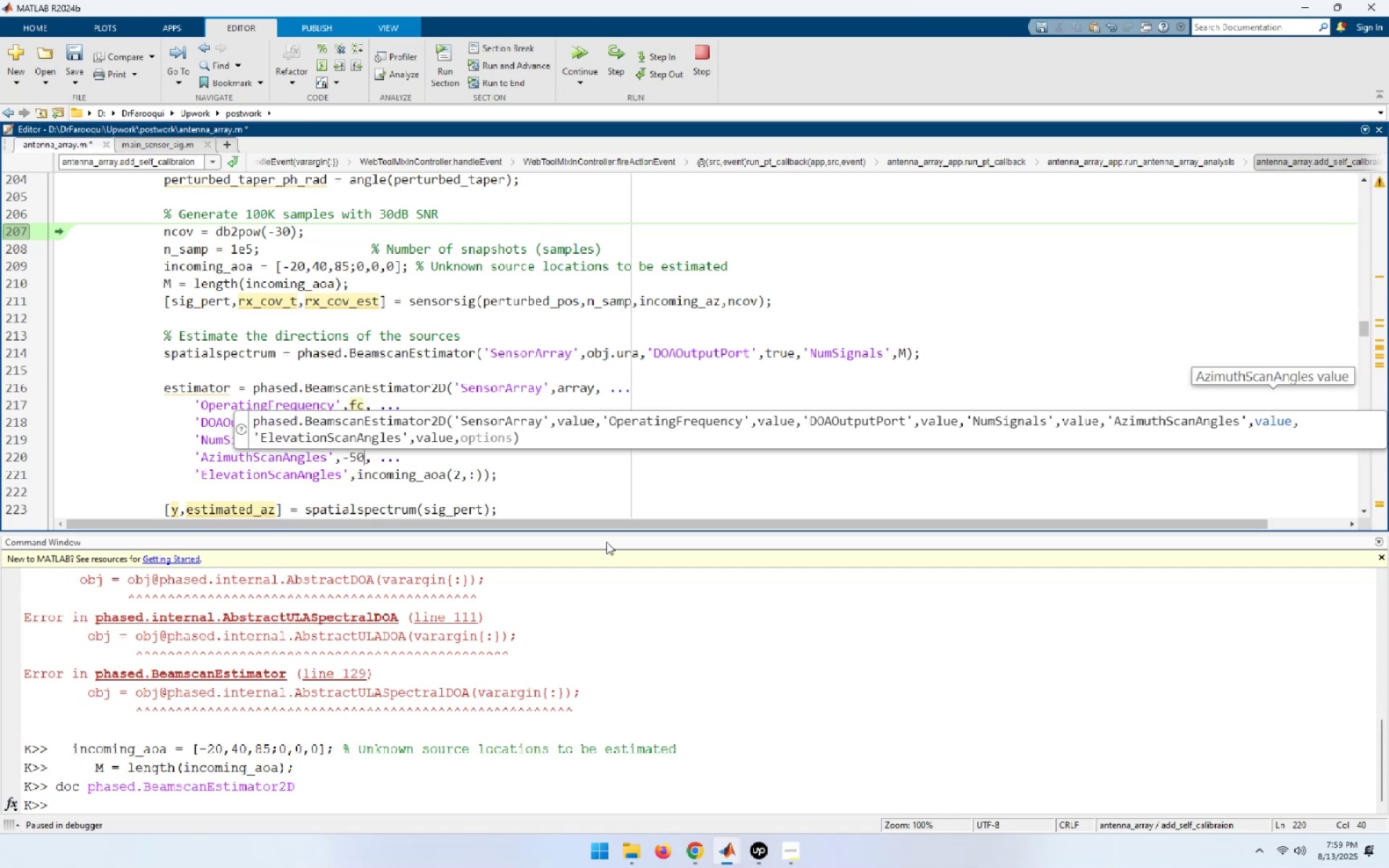 
key(Shift+ShiftLeft)
 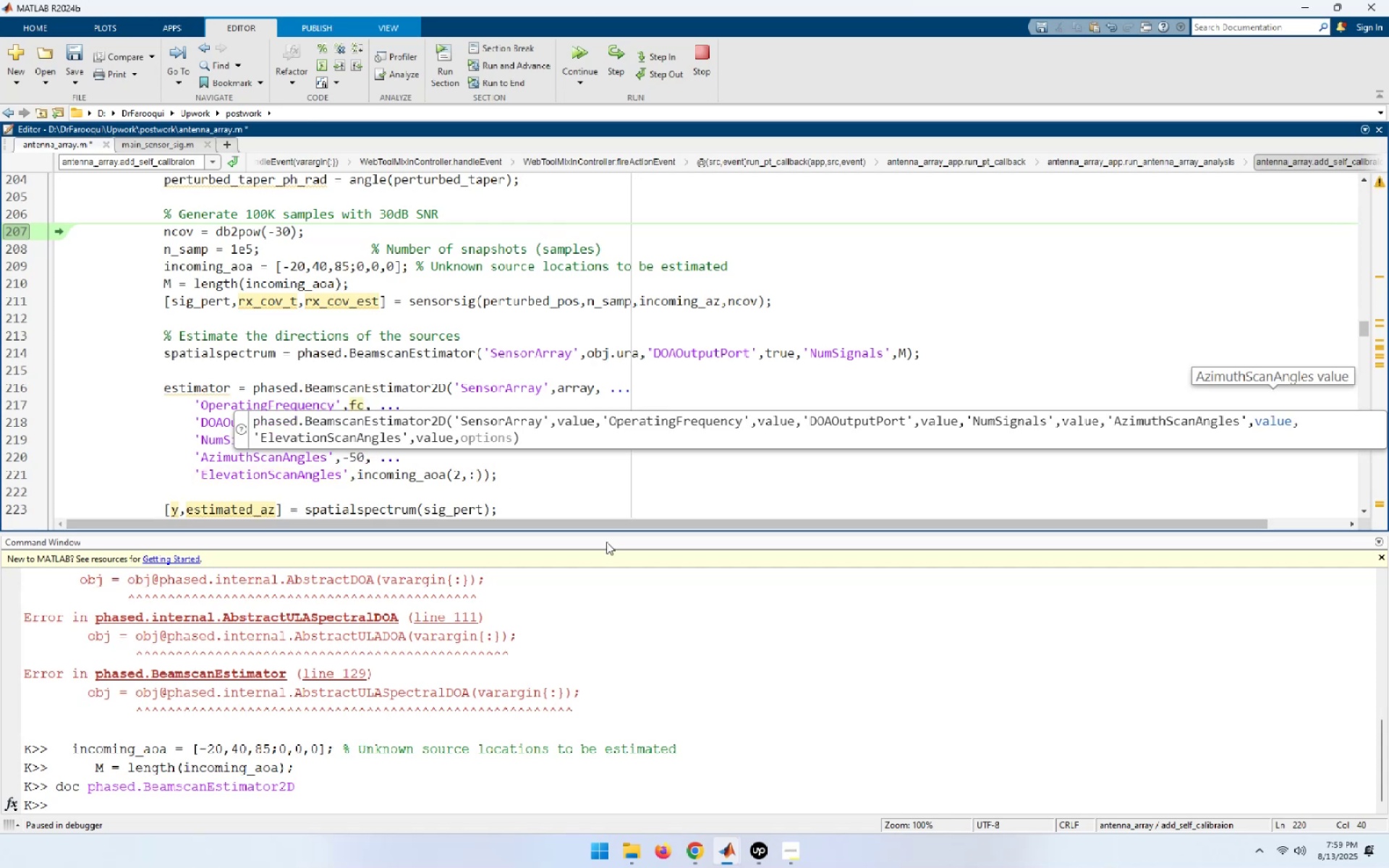 
key(Shift+Semicolon)
 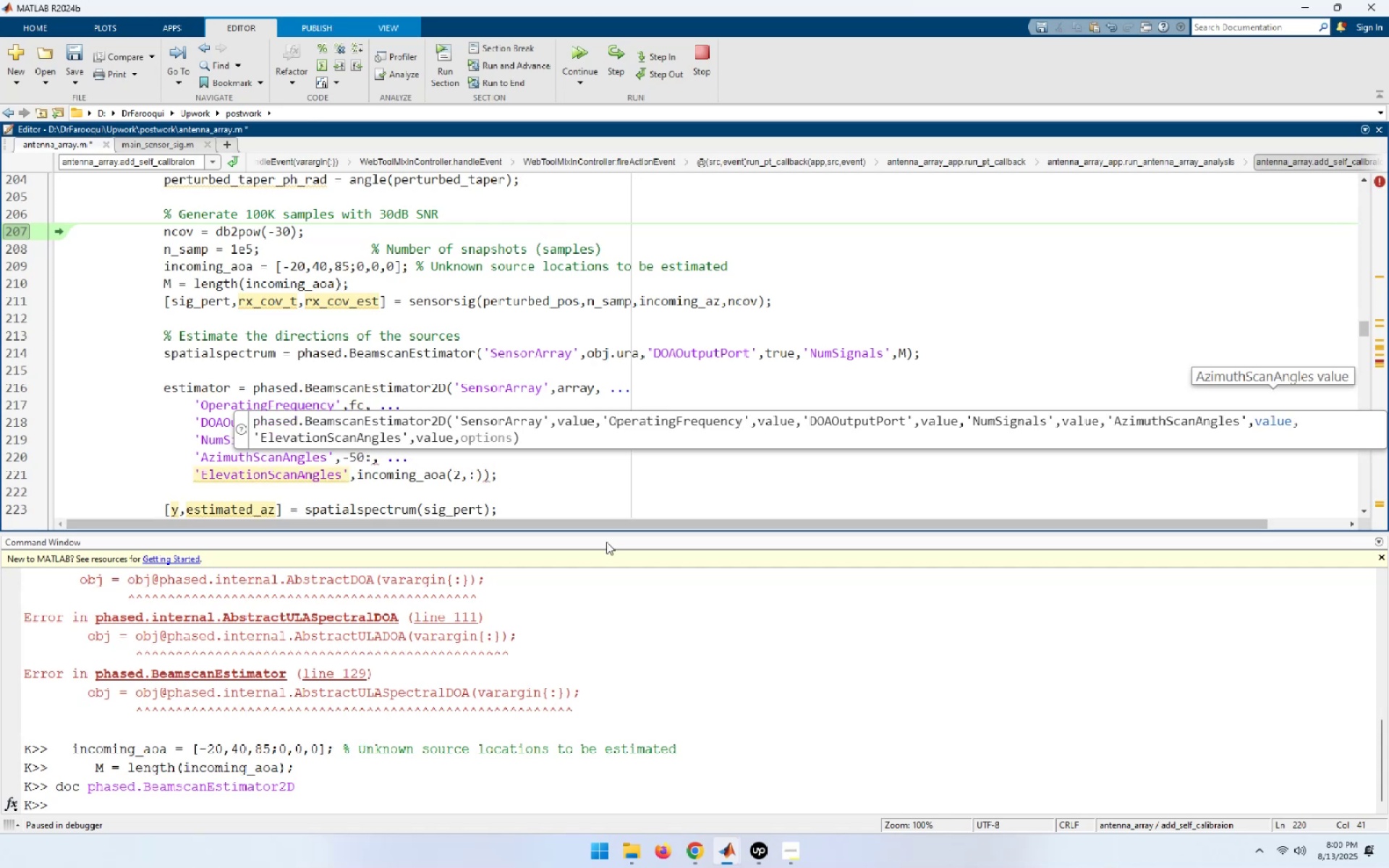 
key(Numpad5)
 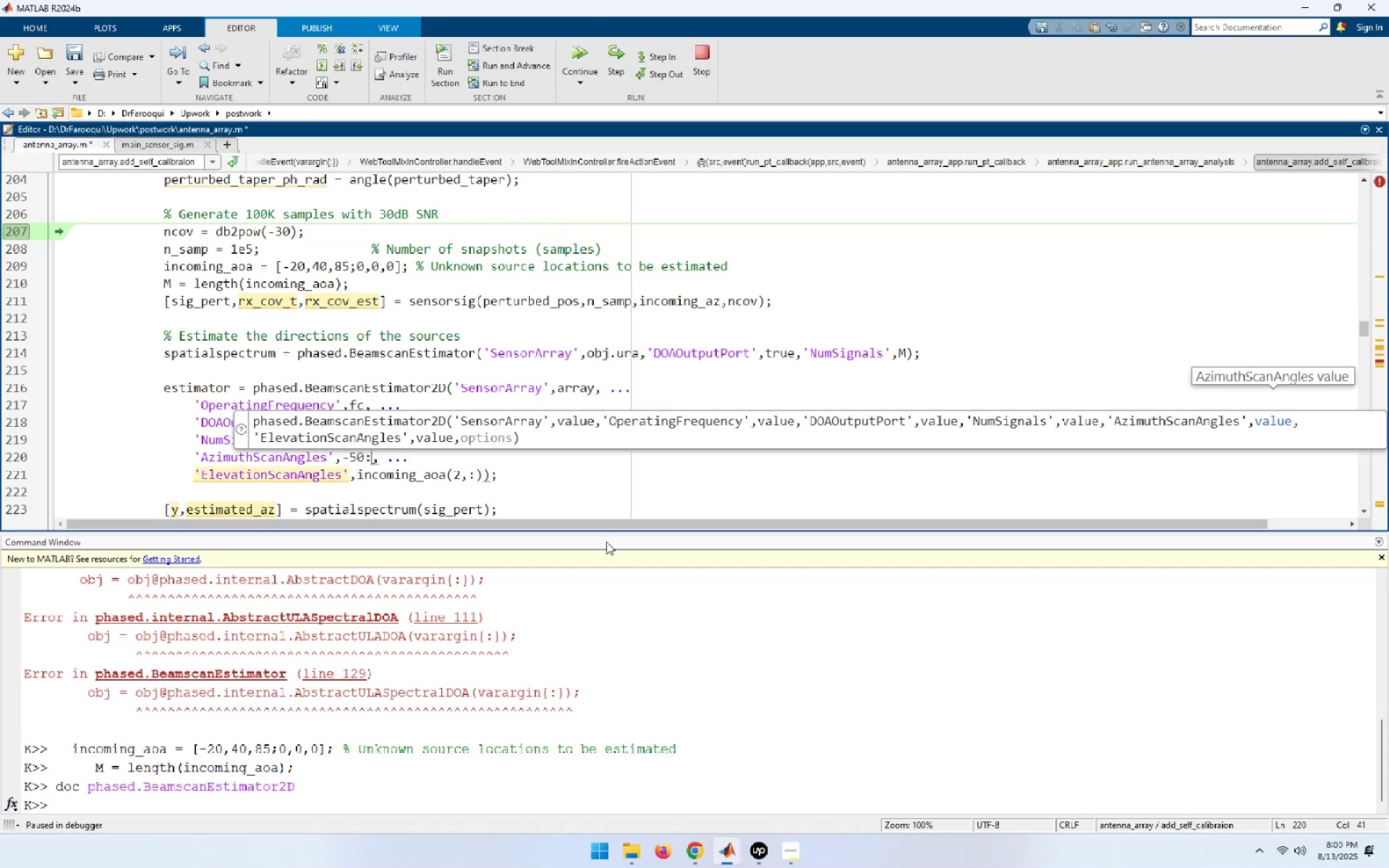 
key(Numpad0)
 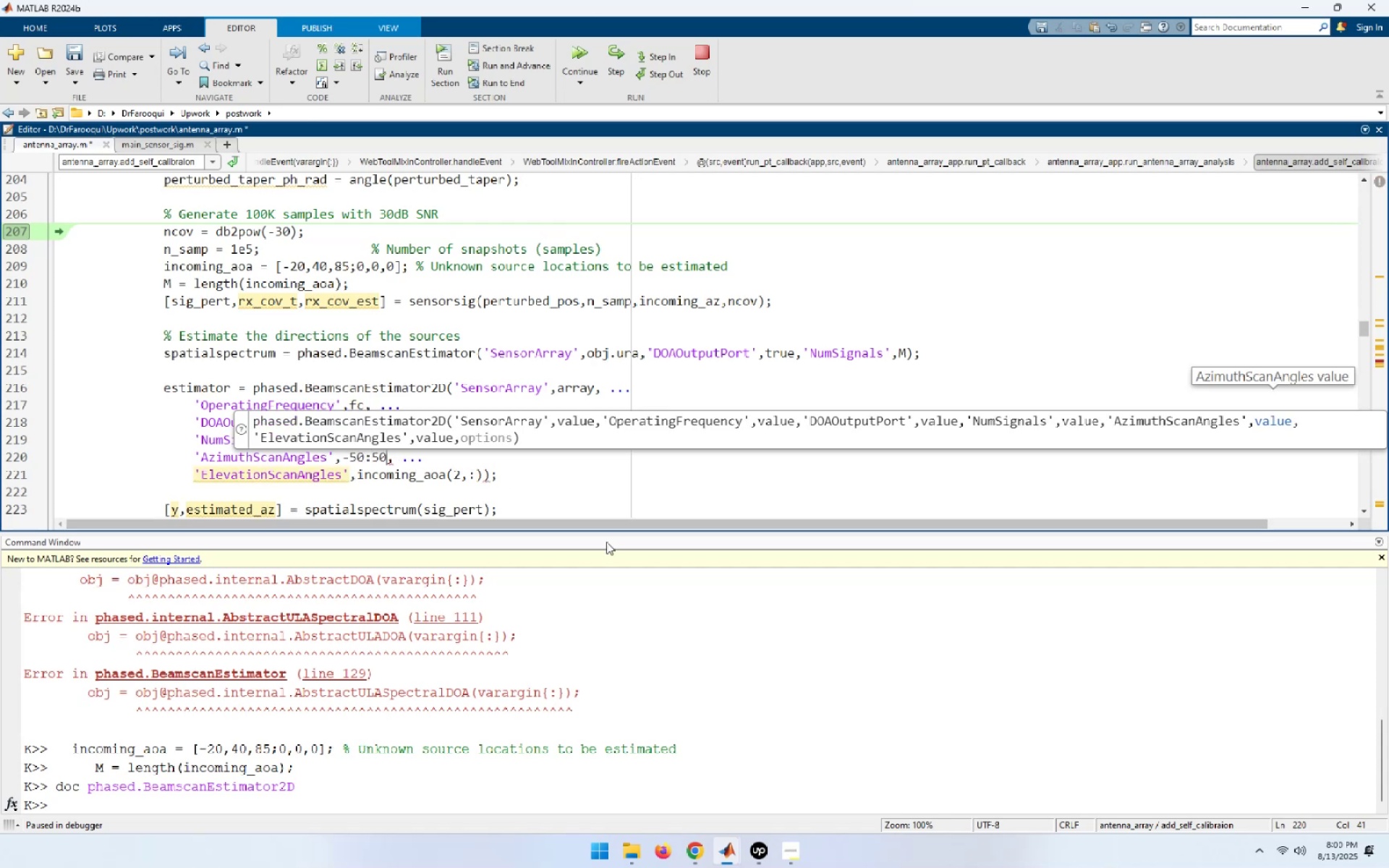 
key(Alt+AltLeft)
 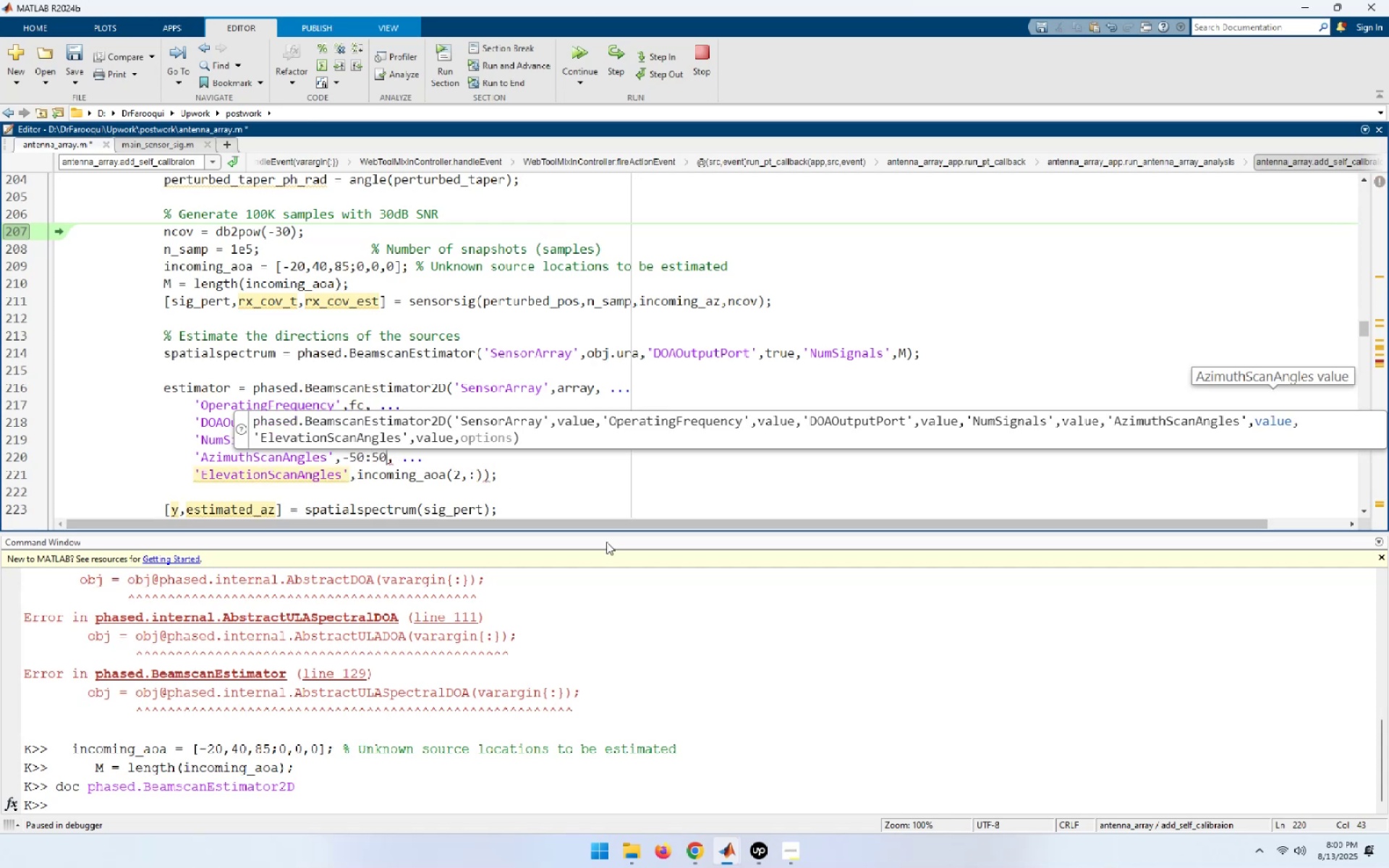 
key(Alt+Tab)
 